 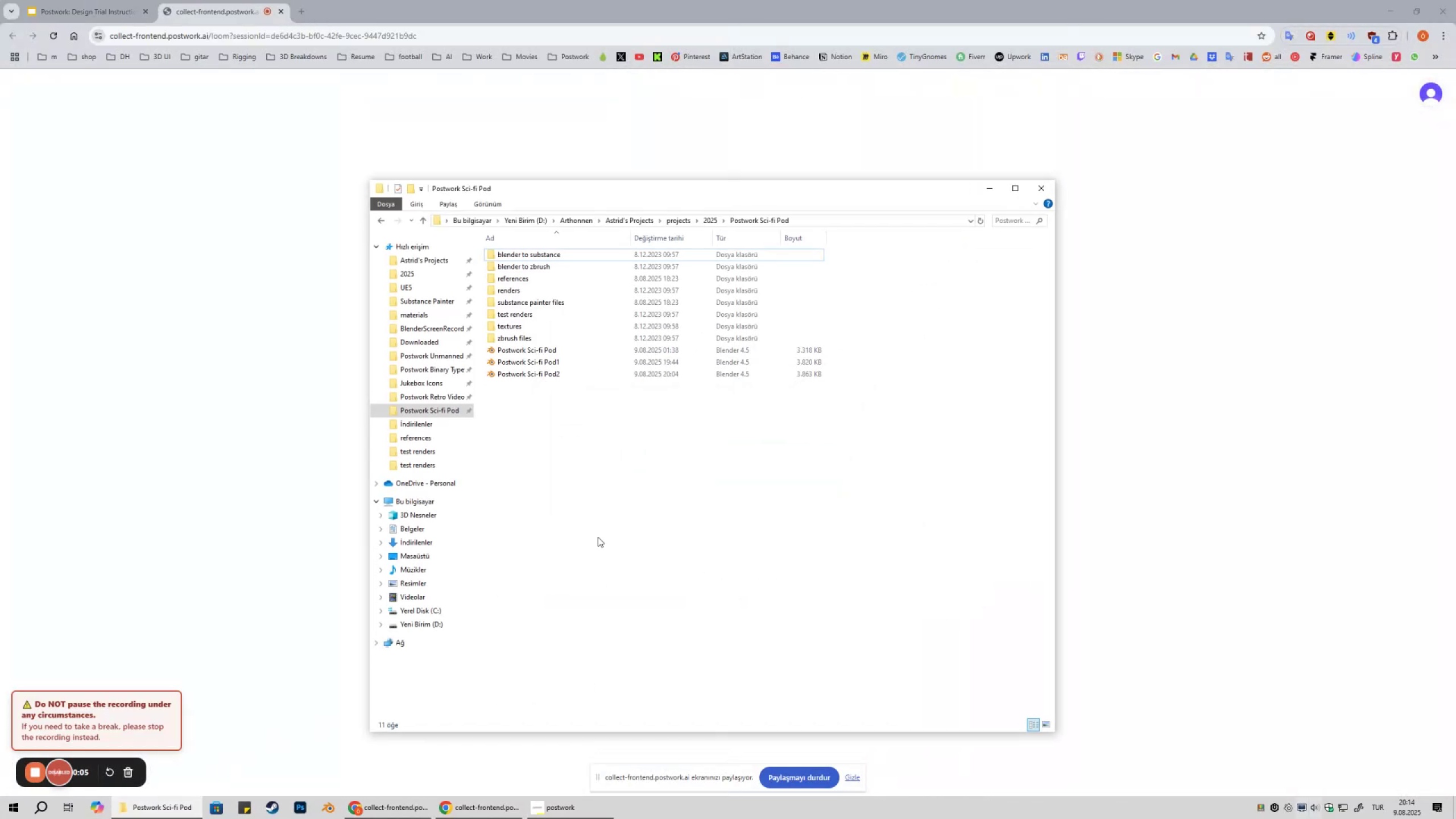 
double_click([569, 379])
 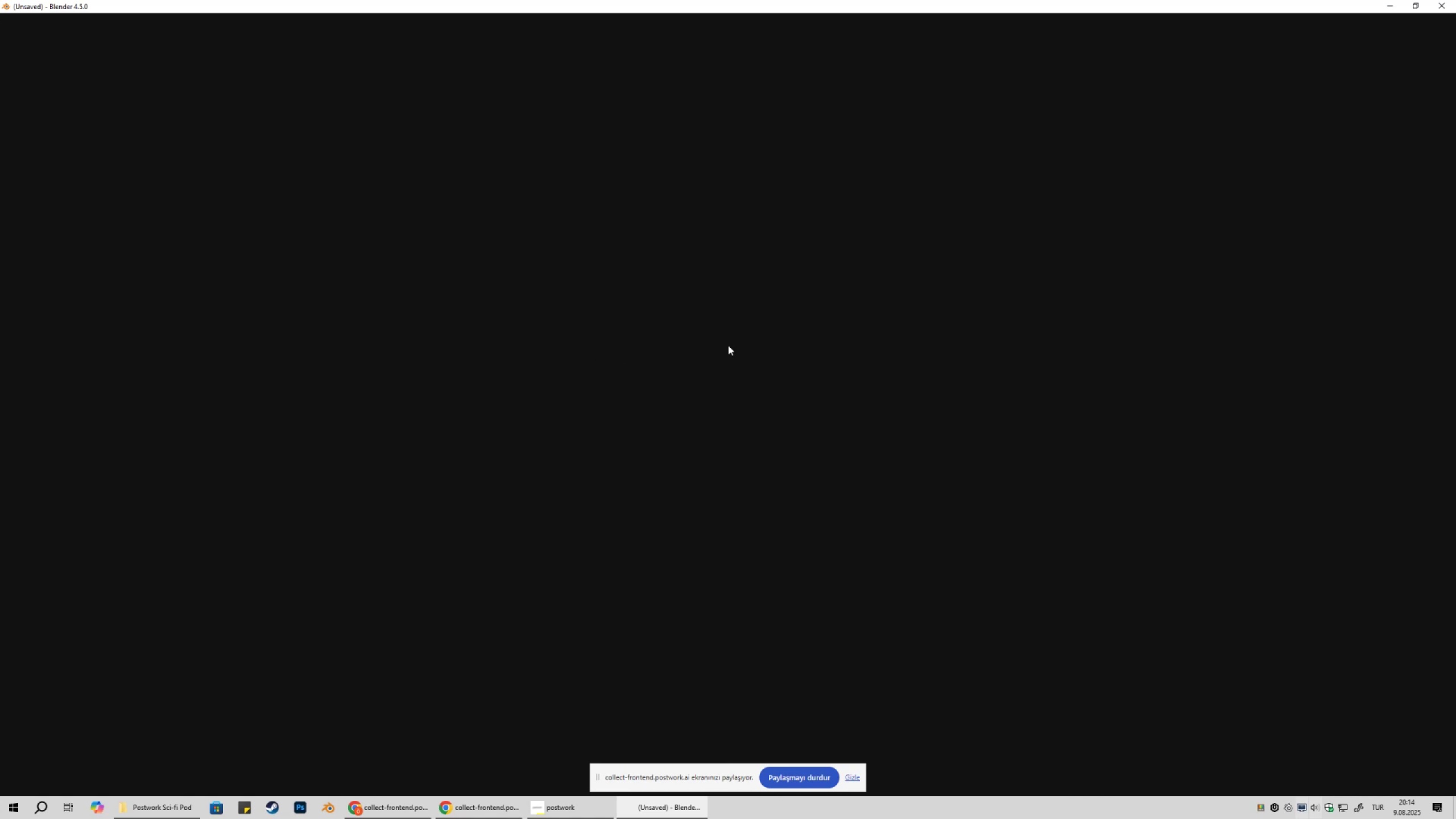 
wait(25.85)
 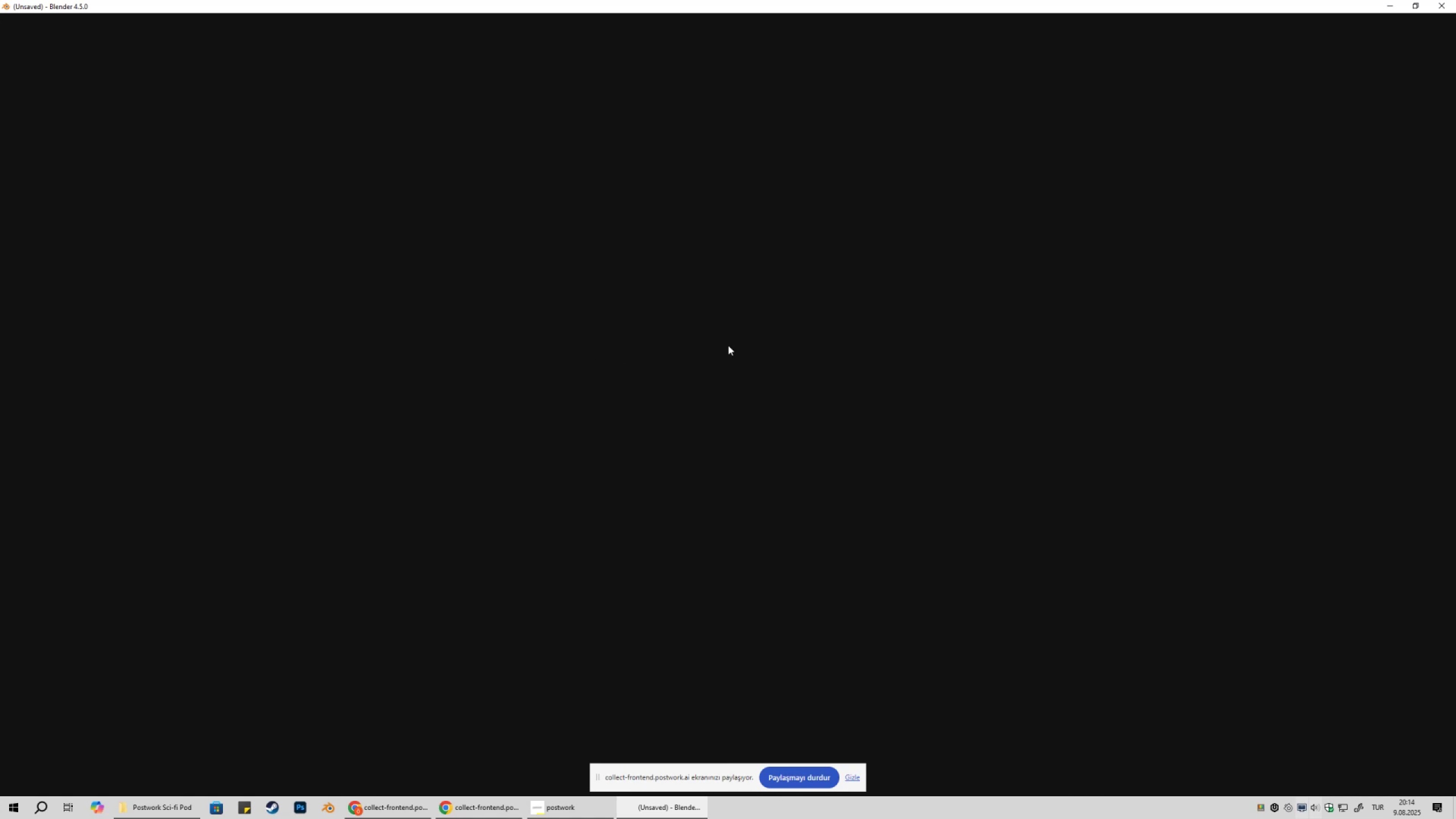 
scroll: coordinate [897, 328], scroll_direction: up, amount: 2.0
 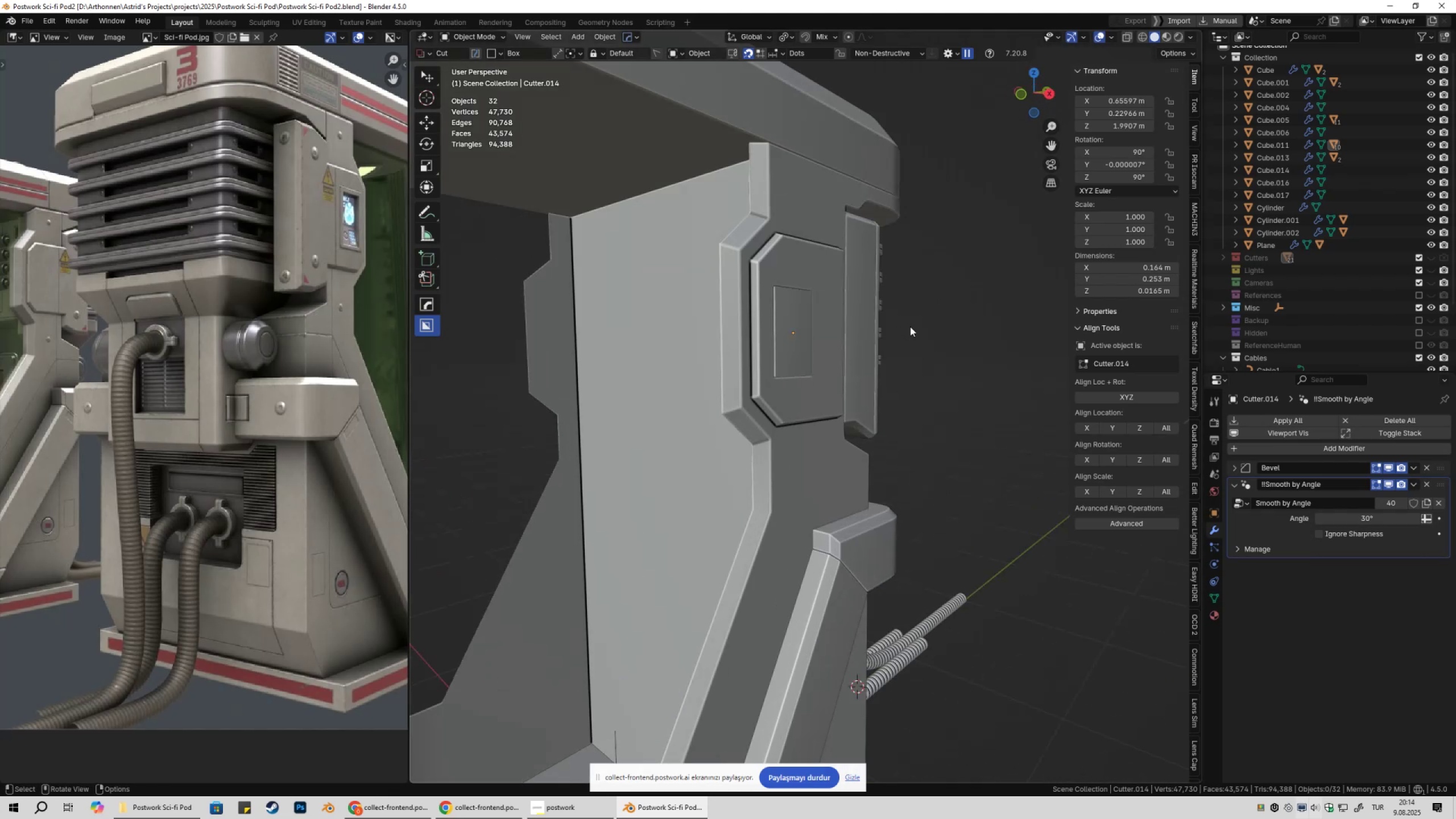 
key(Shift+ShiftLeft)
 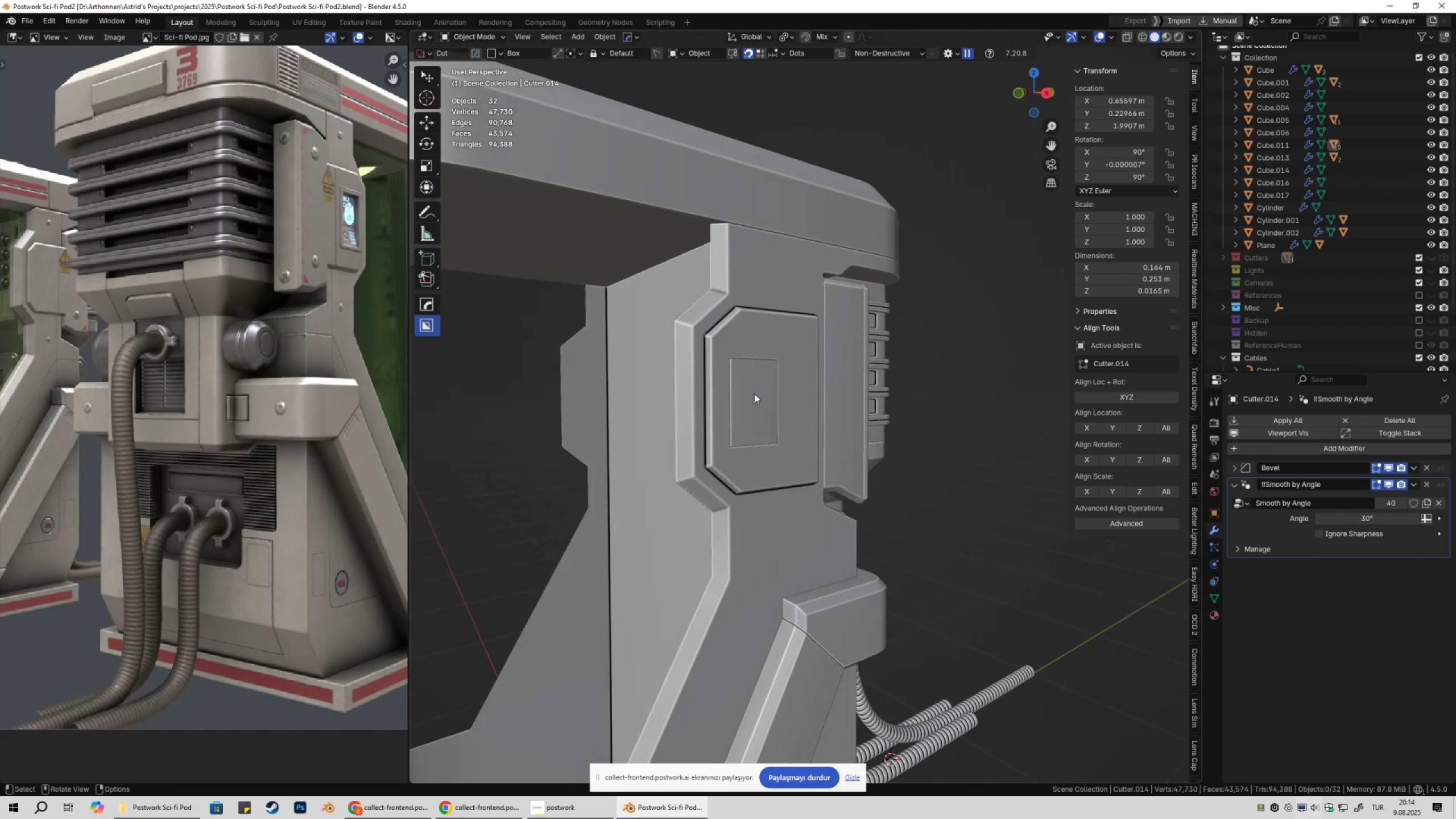 
left_click([759, 375])
 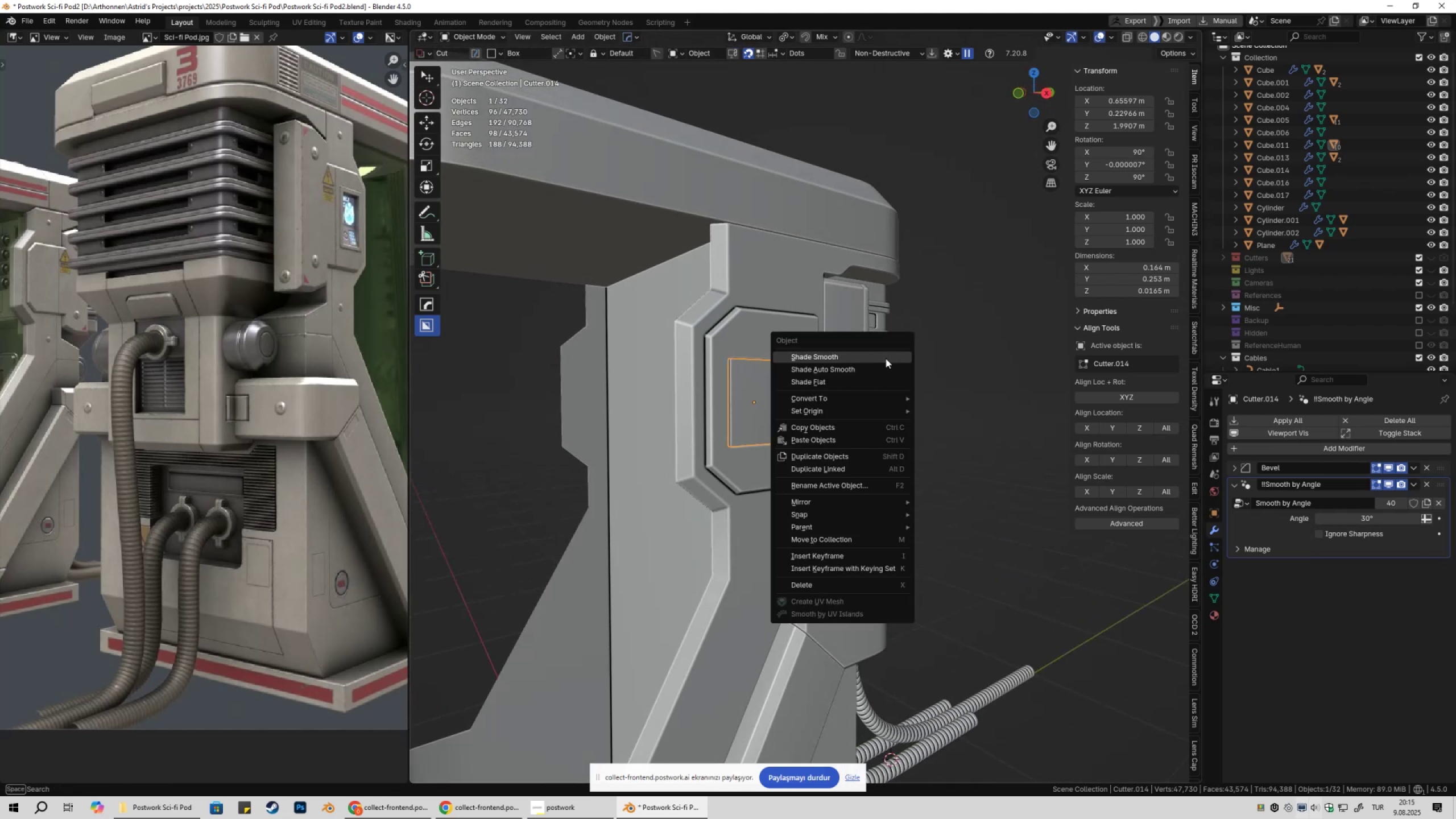 
left_click([879, 370])
 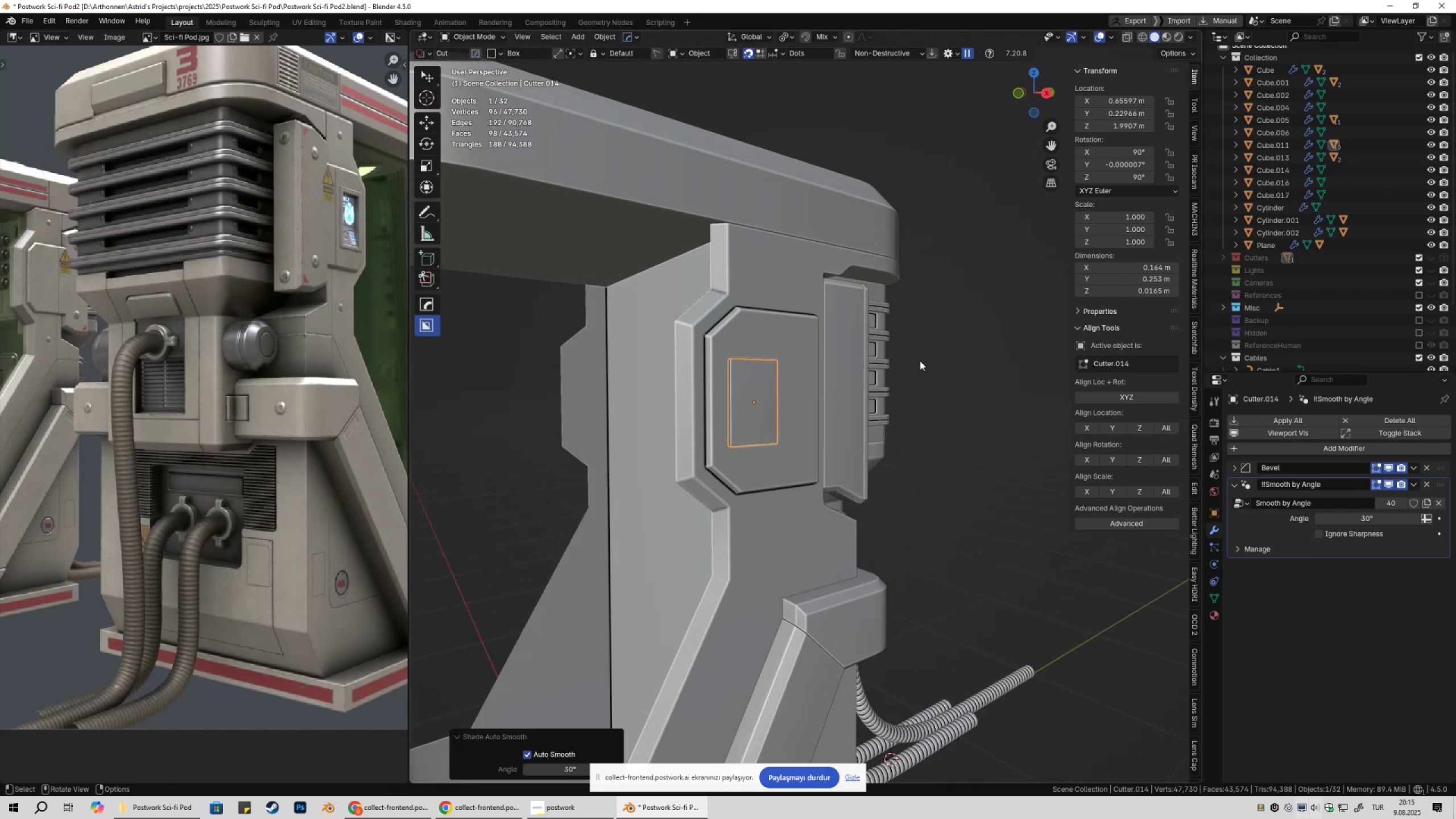 
left_click([925, 361])
 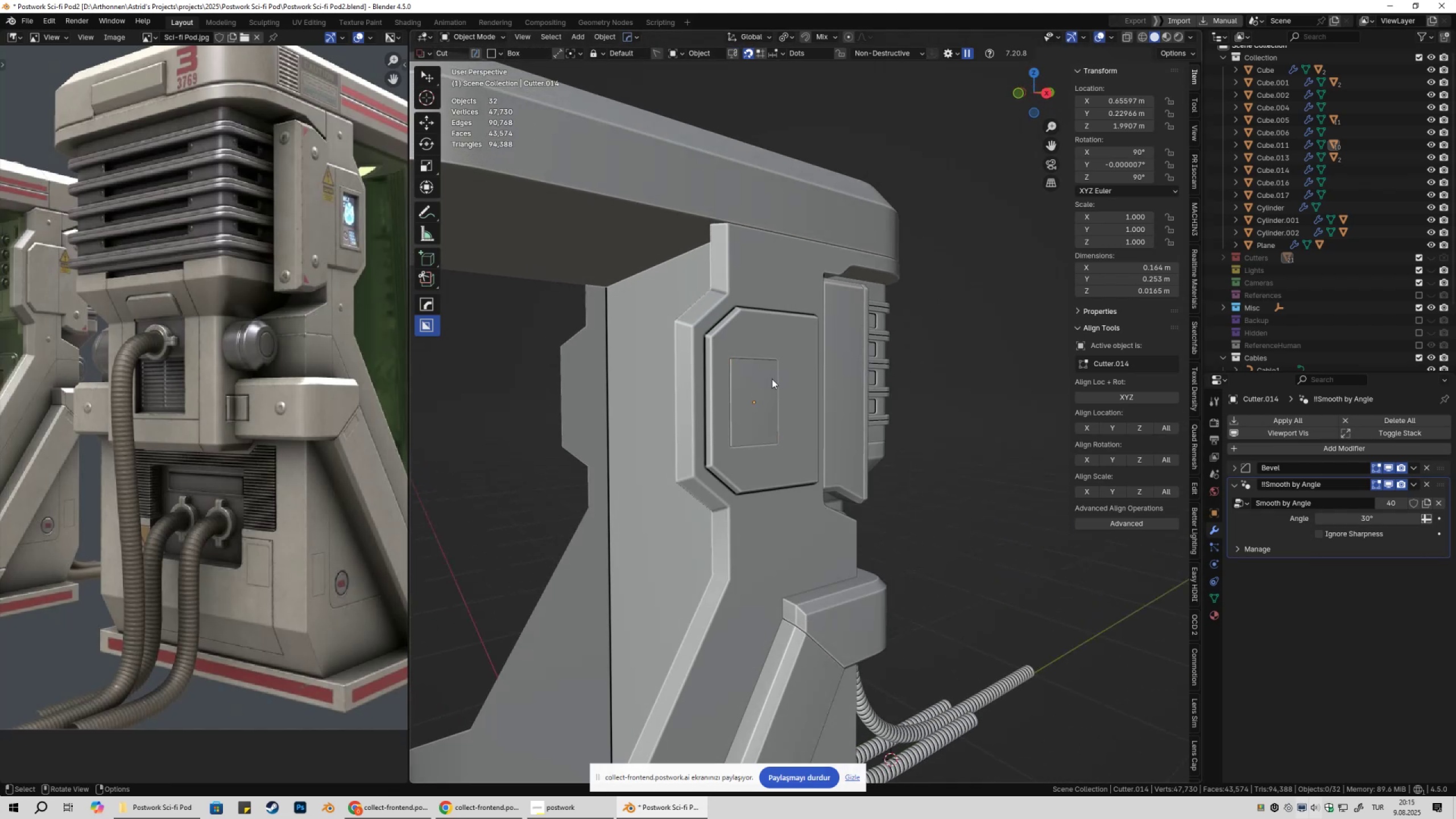 
left_click([772, 379])
 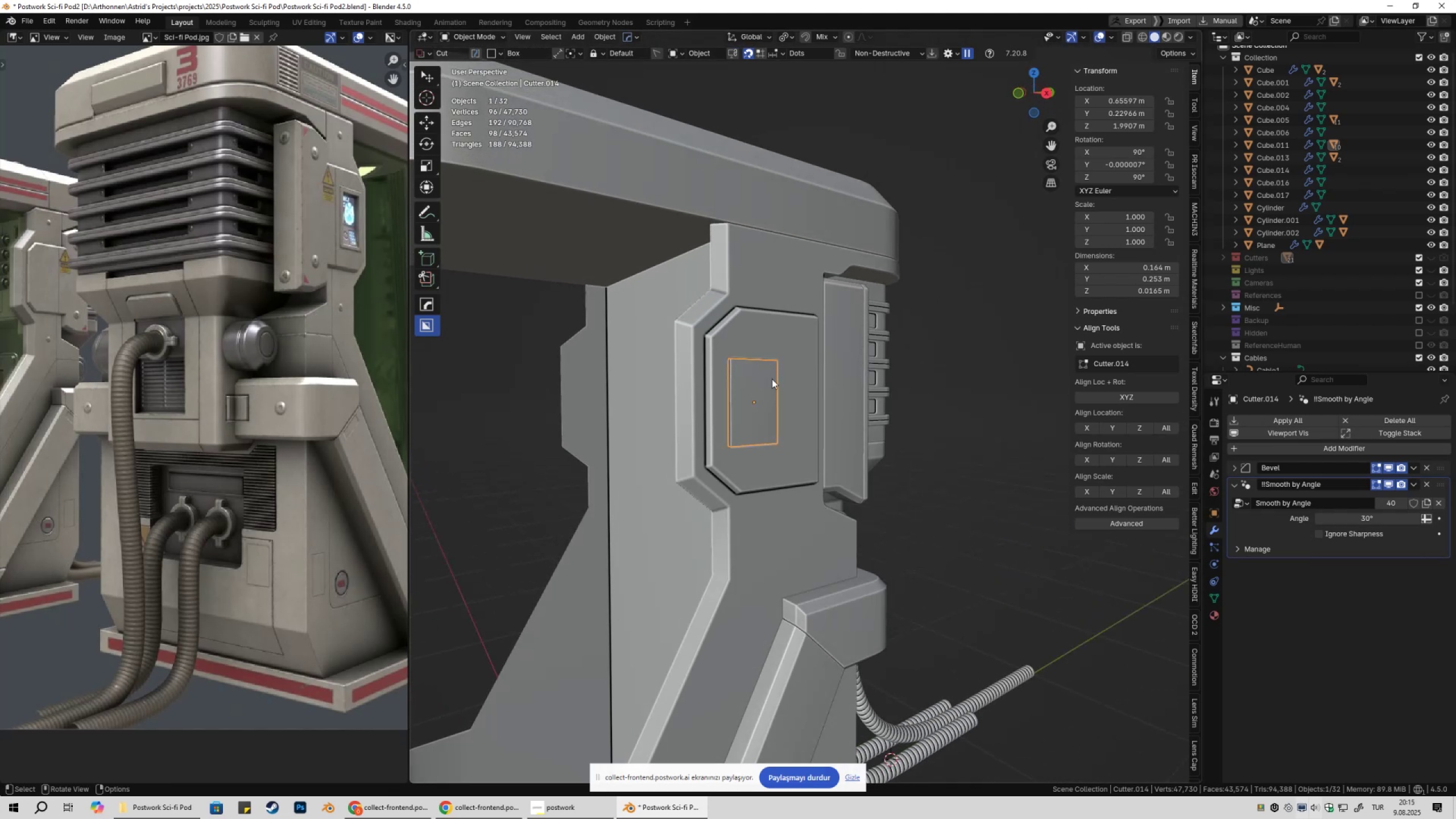 
key(Tab)
 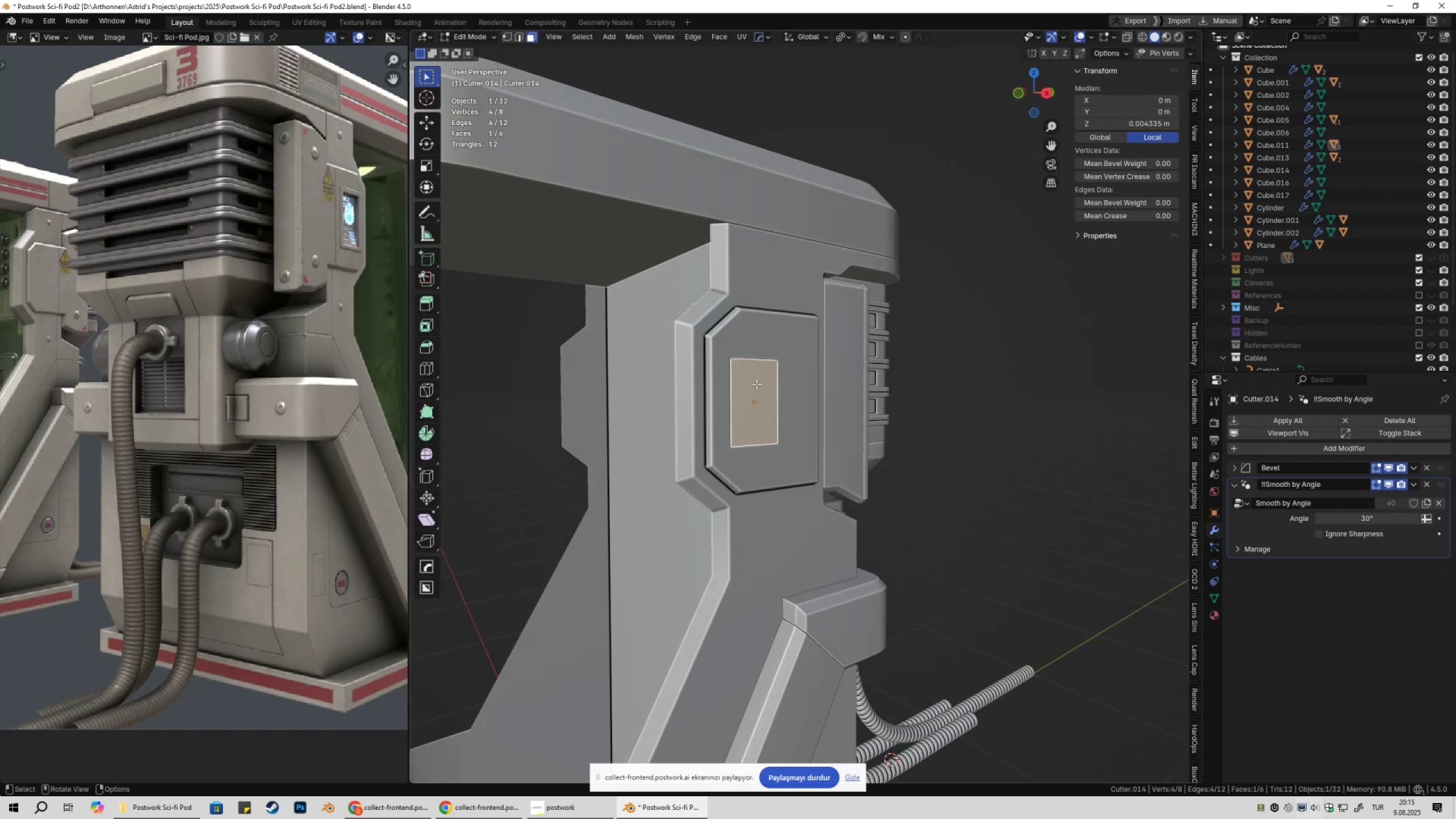 
key(3)
 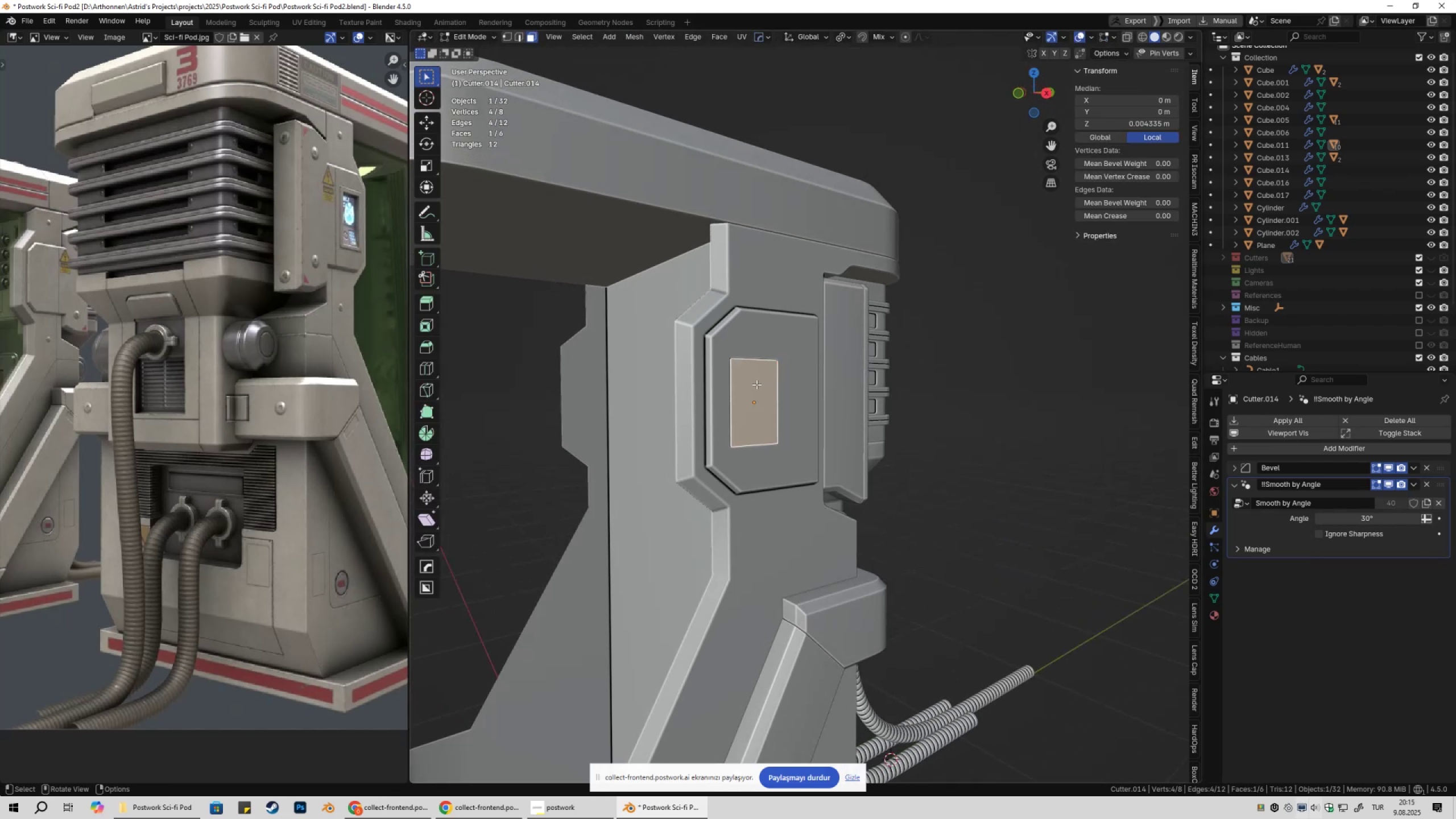 
left_click([756, 384])
 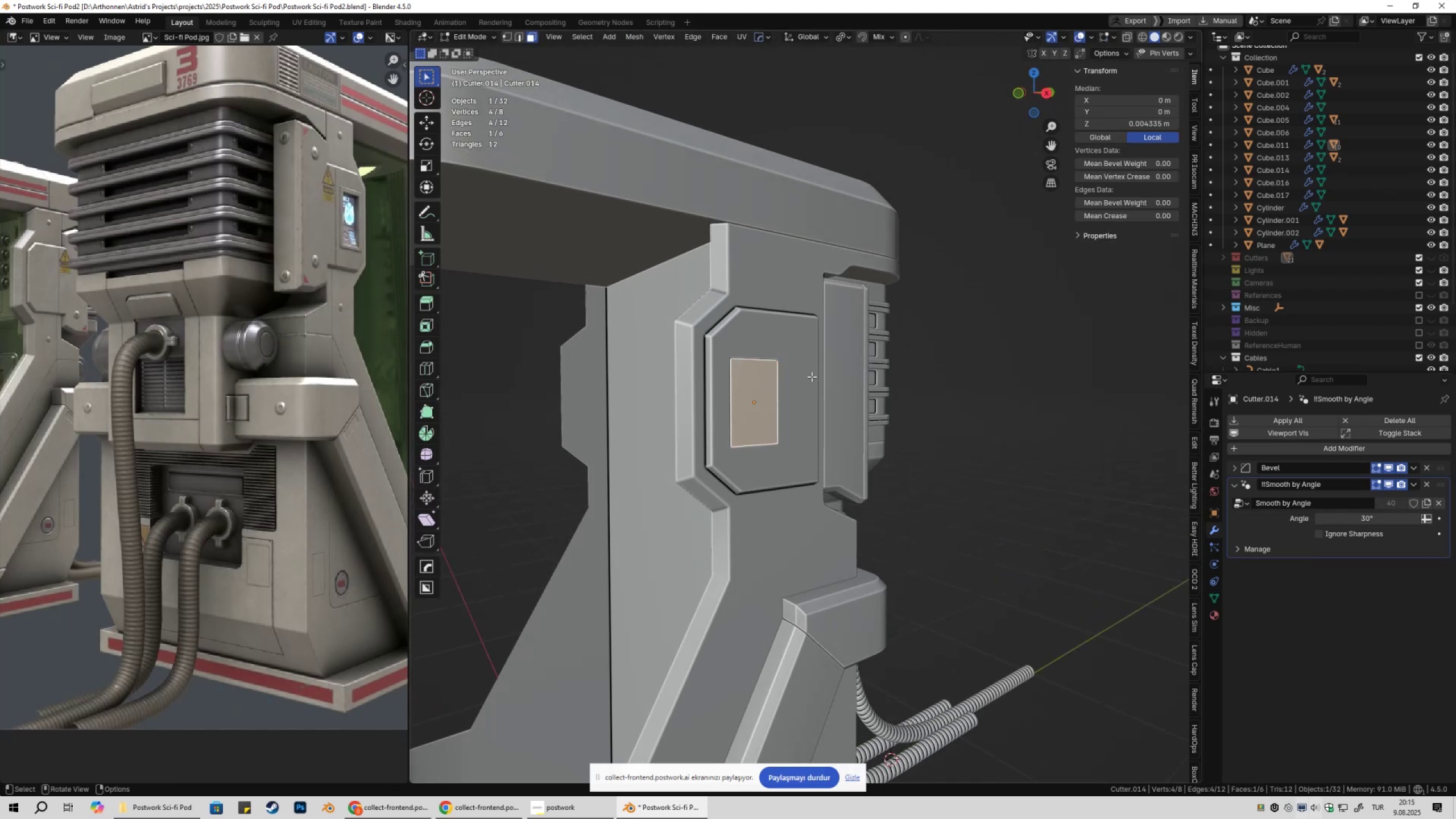 
hold_key(key=ShiftLeft, duration=0.33)
 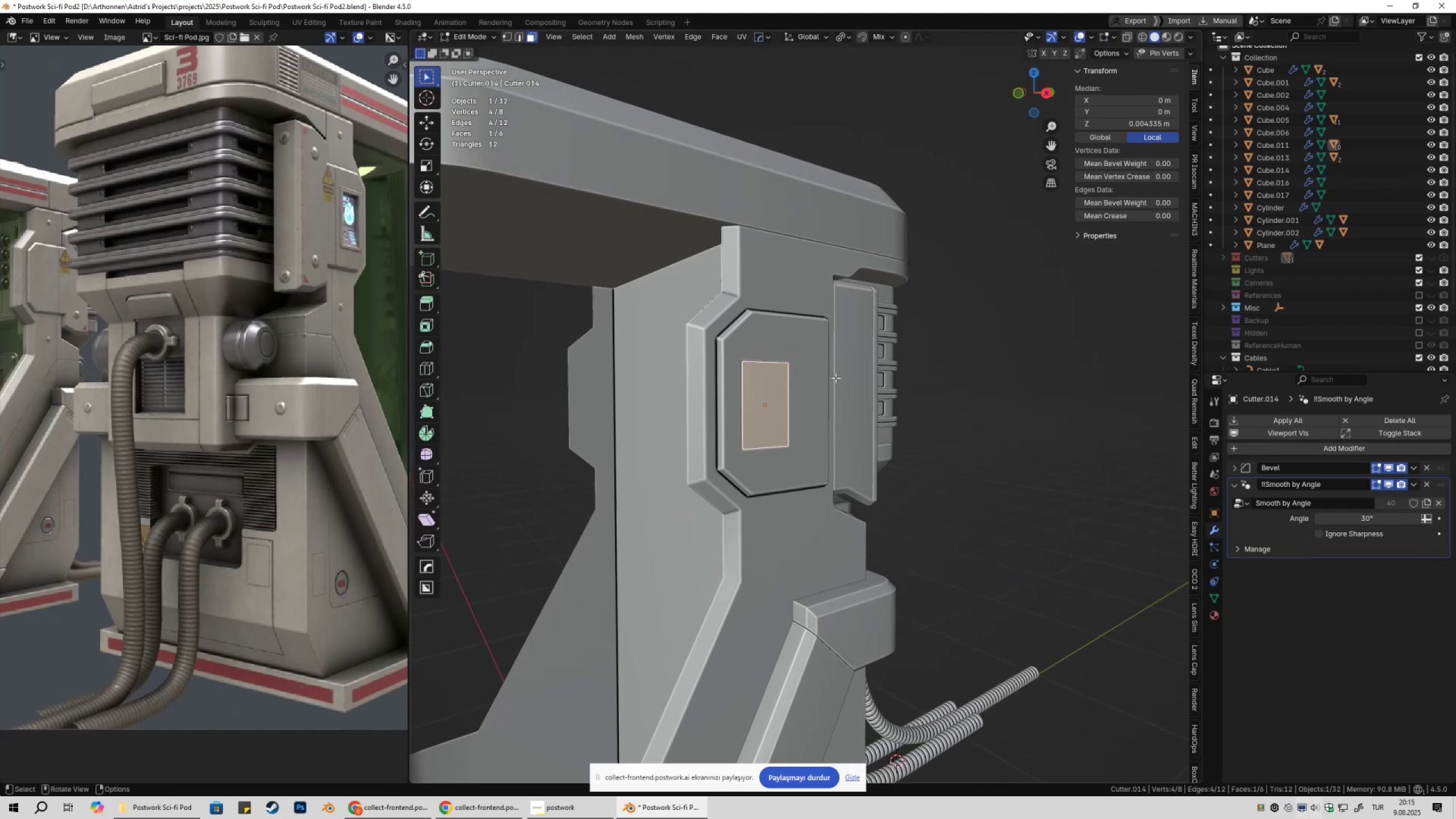 
scroll: coordinate [838, 380], scroll_direction: up, amount: 4.0
 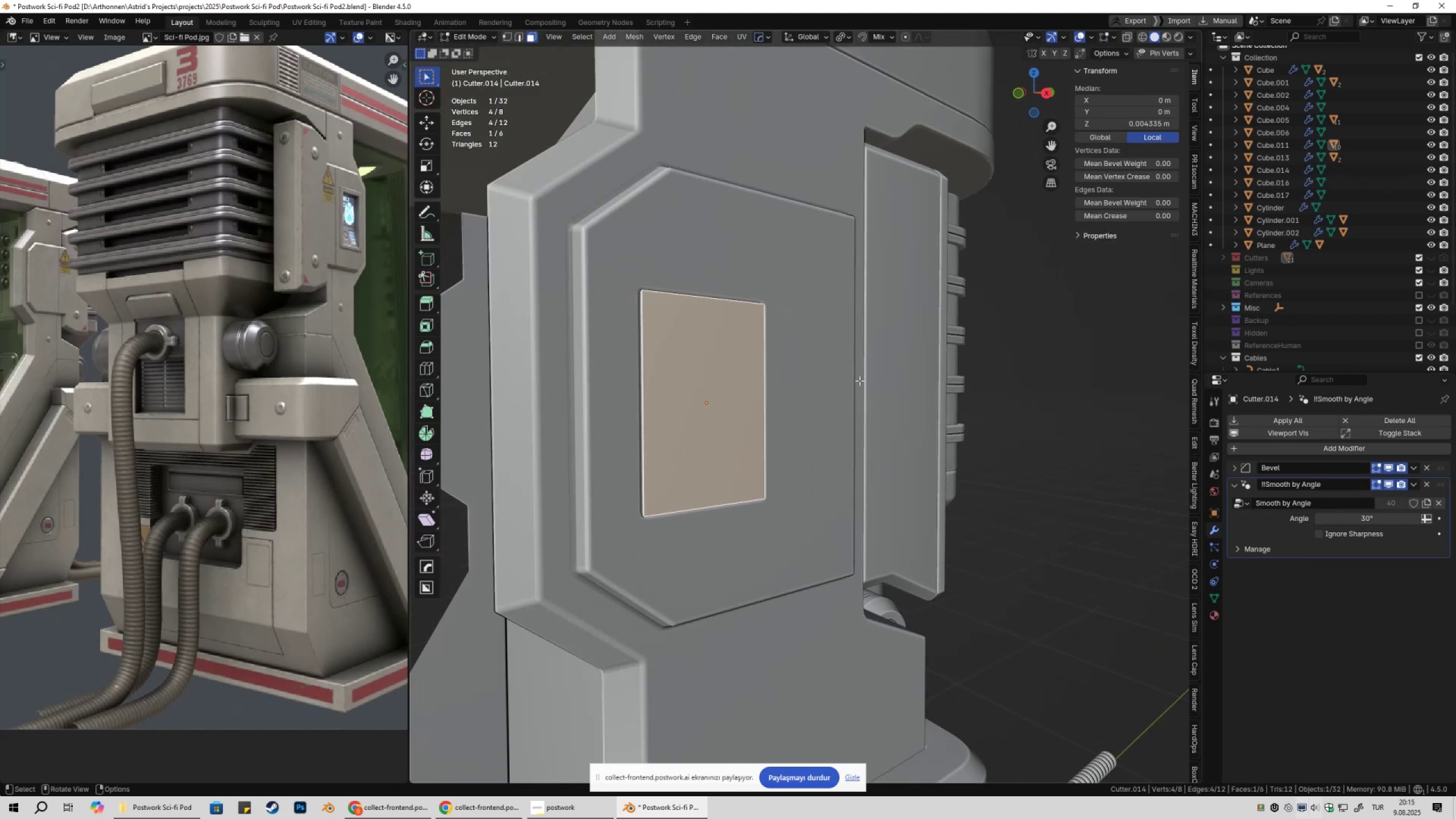 
hold_key(key=ShiftLeft, duration=0.32)
 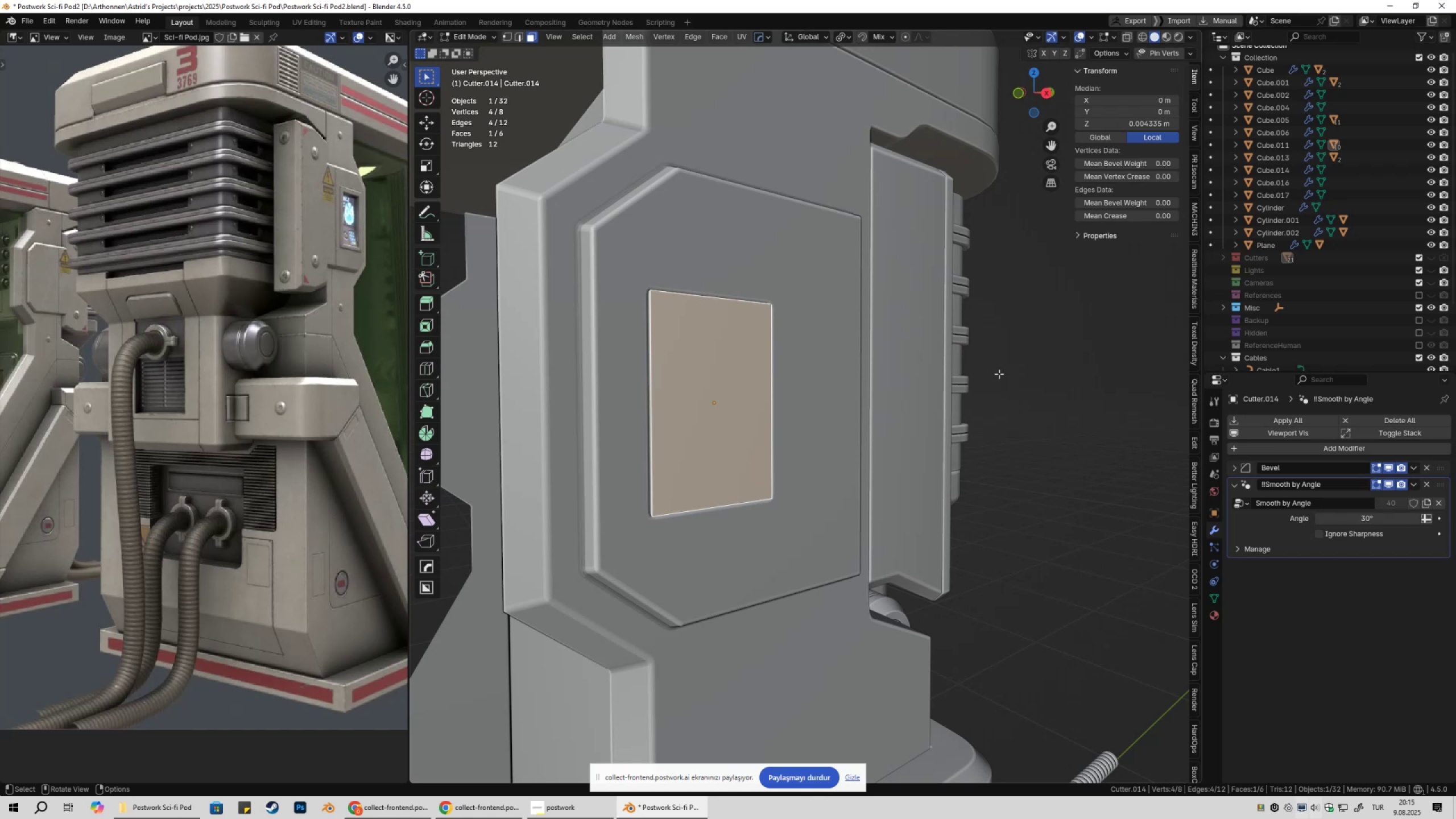 
key(I)
 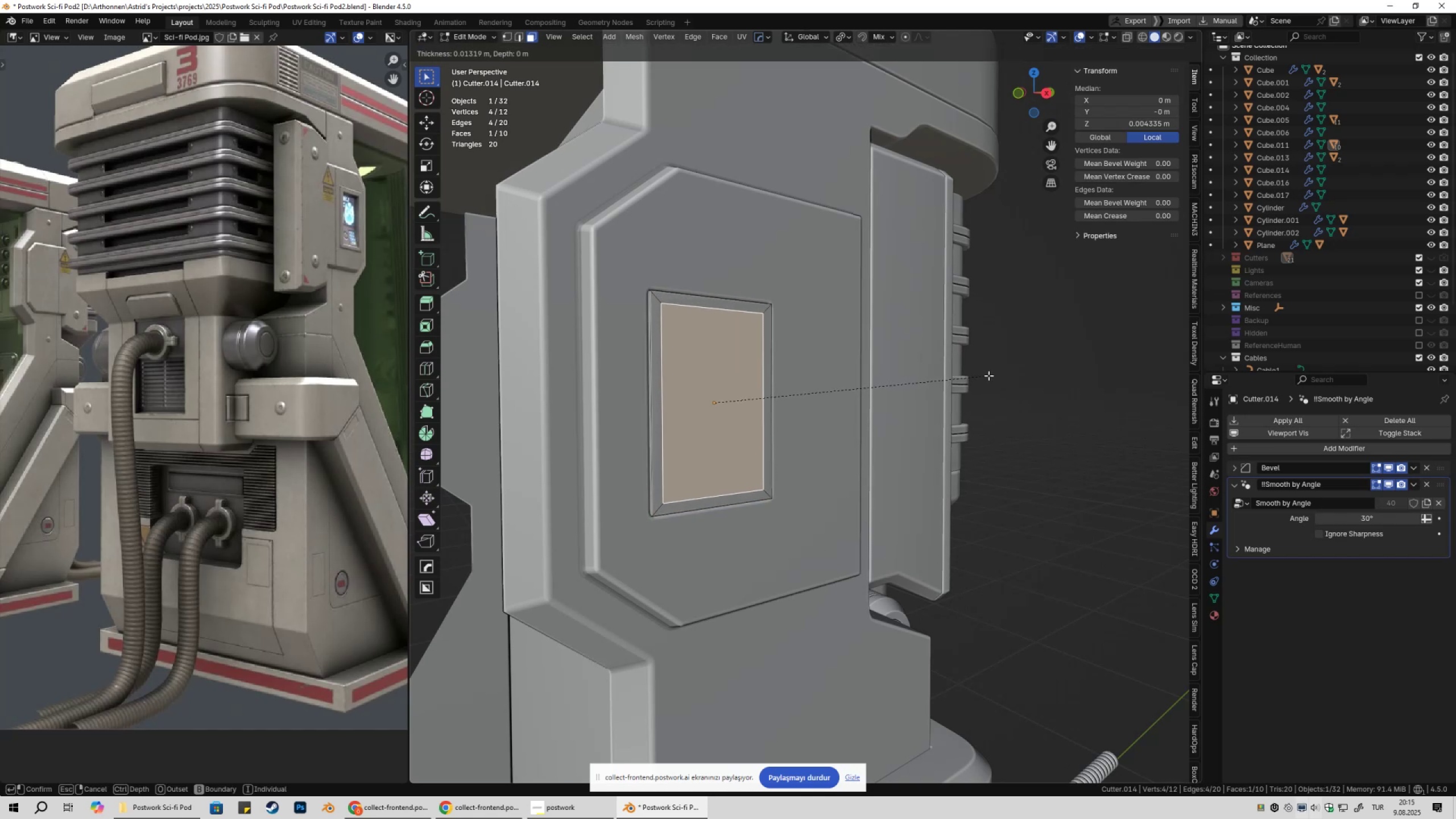 
hold_key(key=ShiftLeft, duration=1.52)
 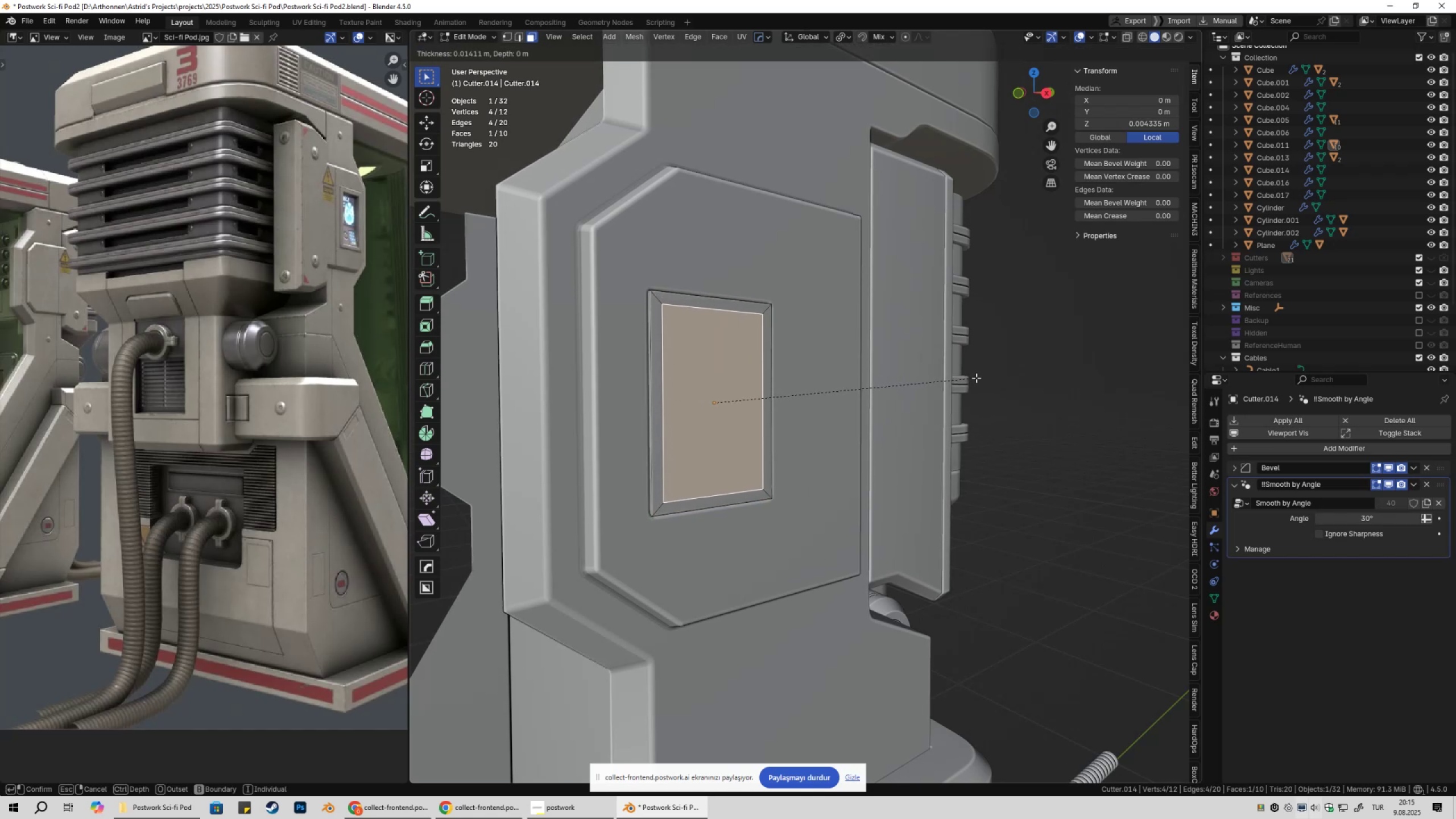 
hold_key(key=ShiftLeft, duration=0.87)
 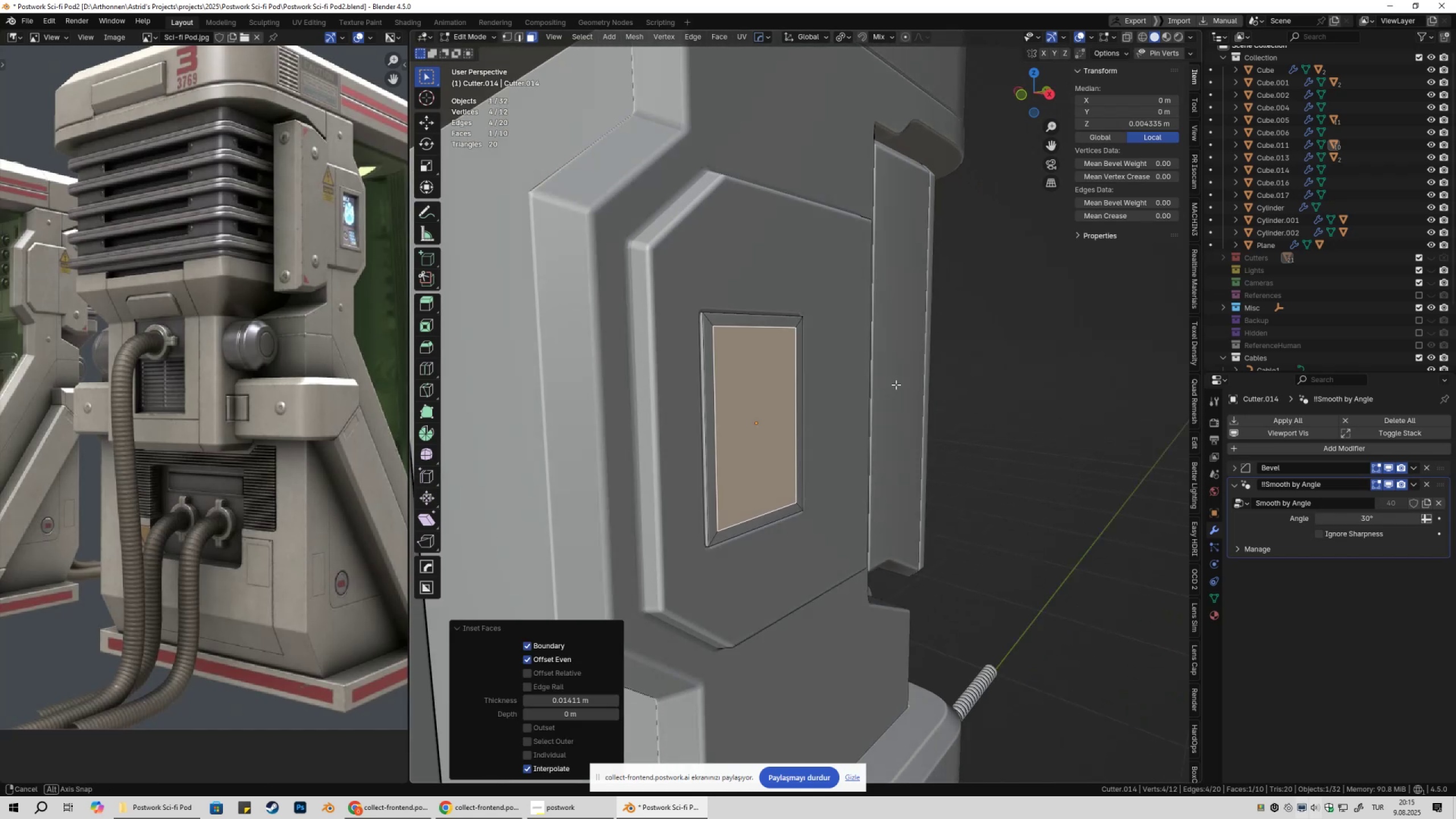 
scroll: coordinate [899, 391], scroll_direction: up, amount: 1.0
 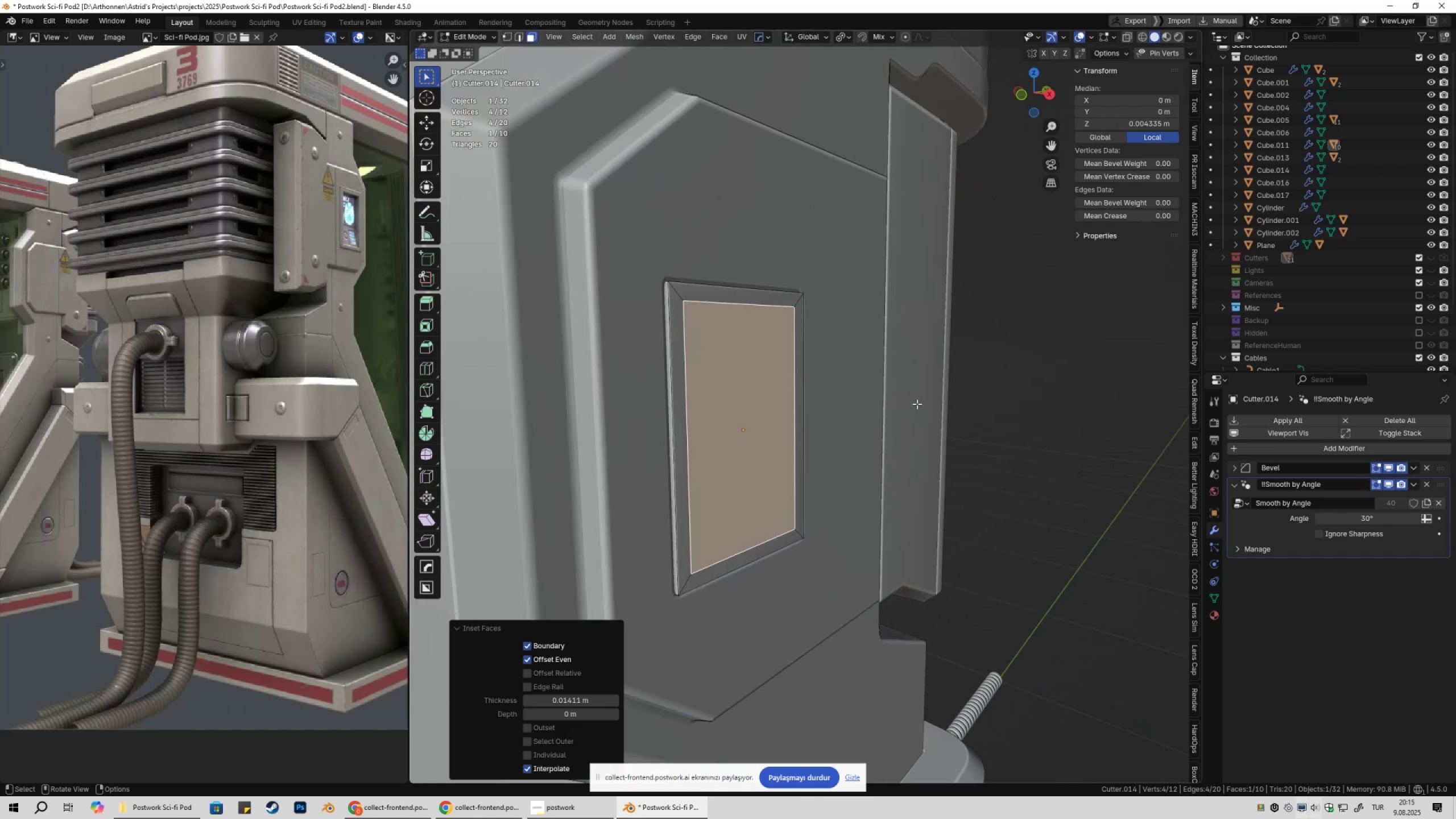 
key(Alt+E)
 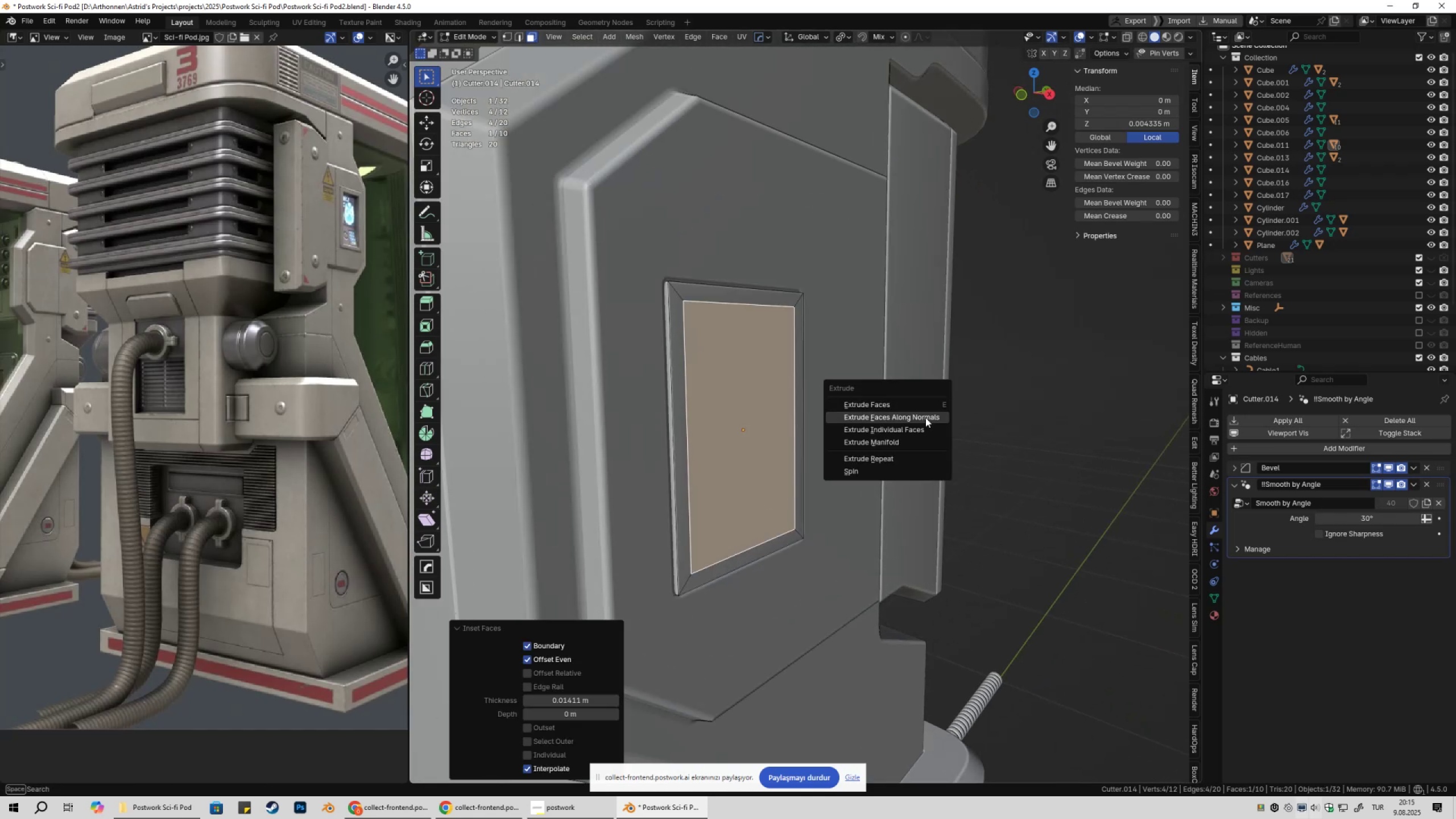 
left_click([926, 418])
 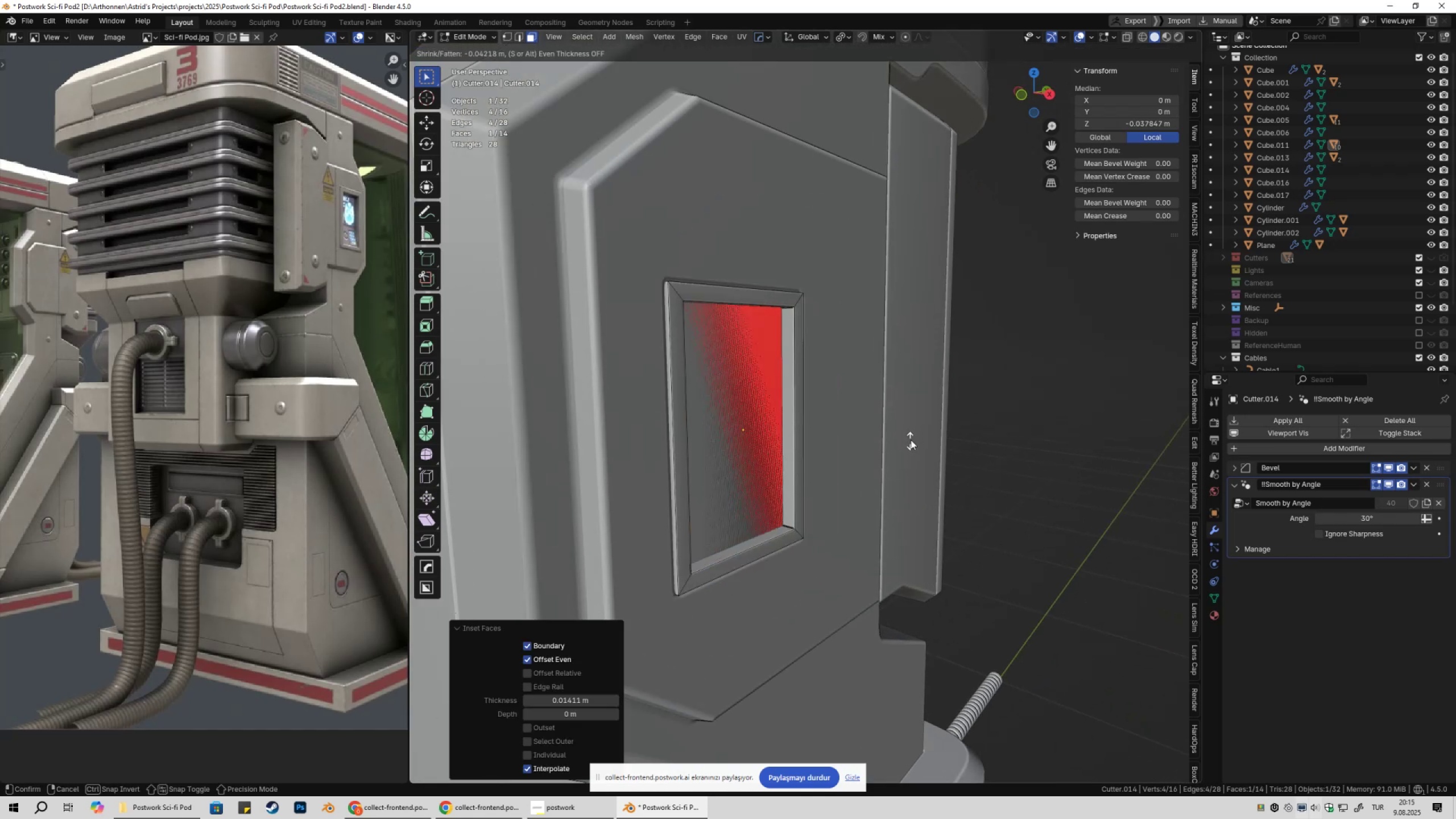 
hold_key(key=ShiftLeft, duration=1.53)
 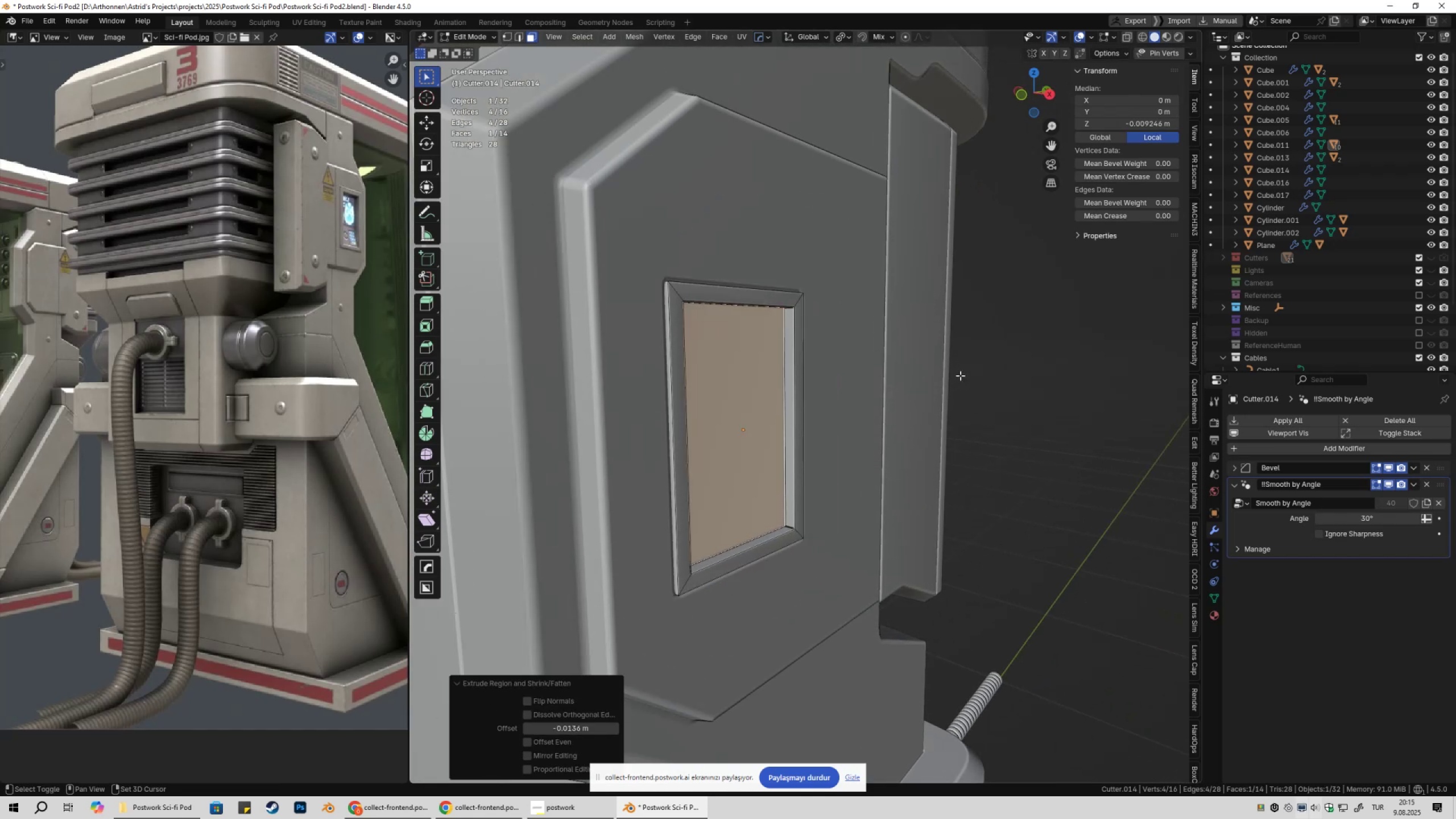 
hold_key(key=ShiftLeft, duration=0.48)
left_click([960, 375])
 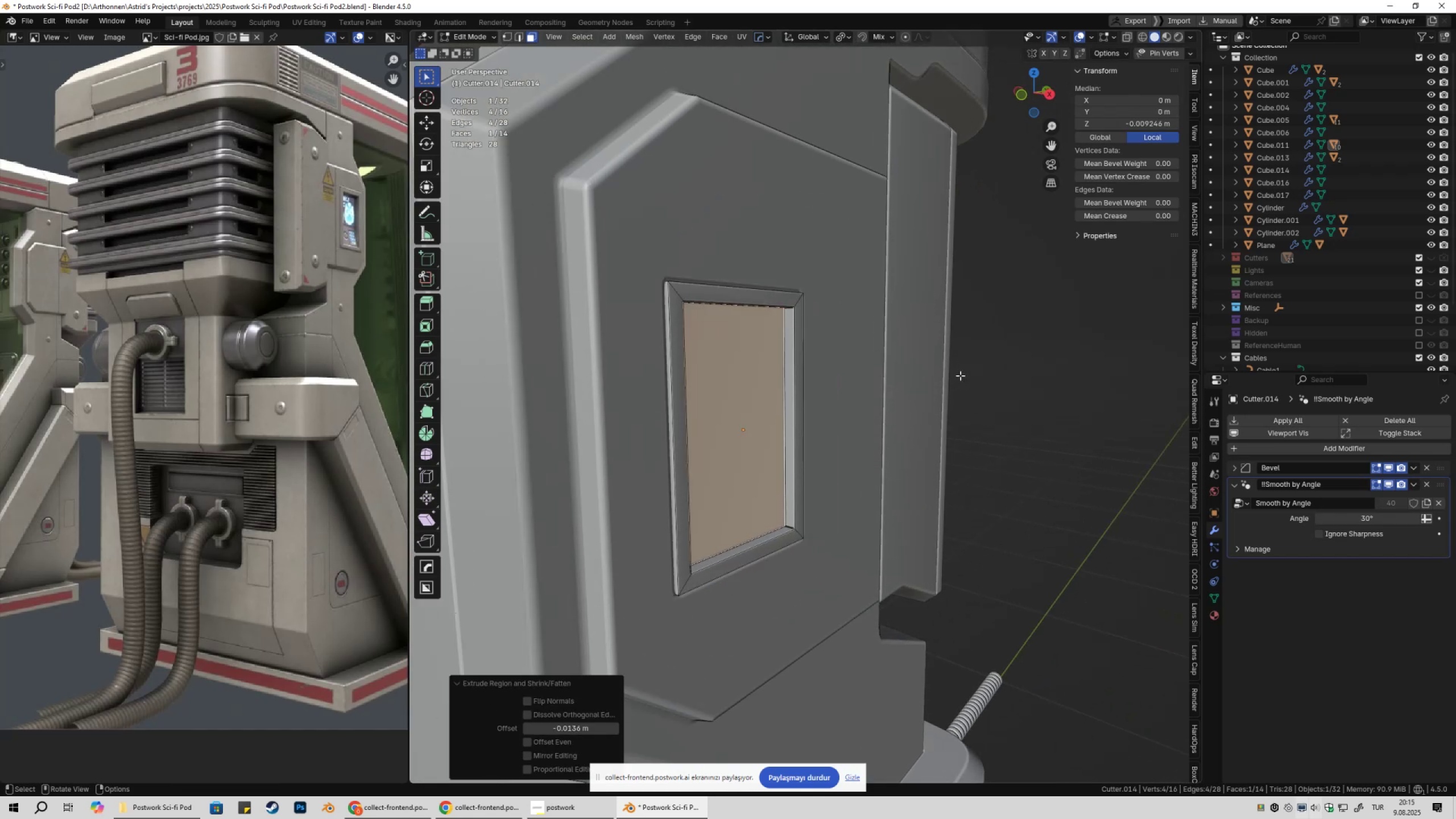 
key(Tab)
 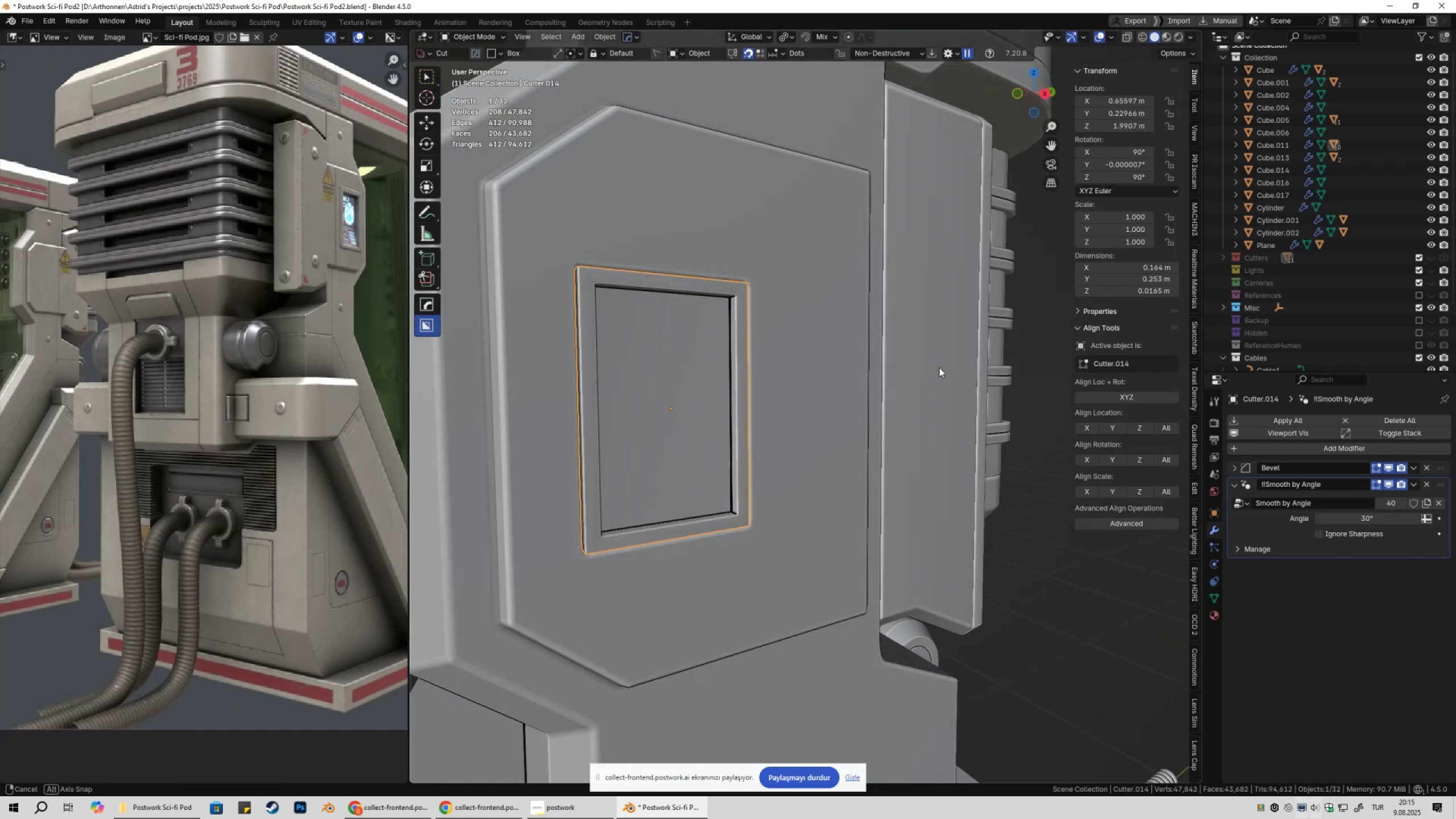 
scroll: coordinate [938, 366], scroll_direction: down, amount: 2.0
 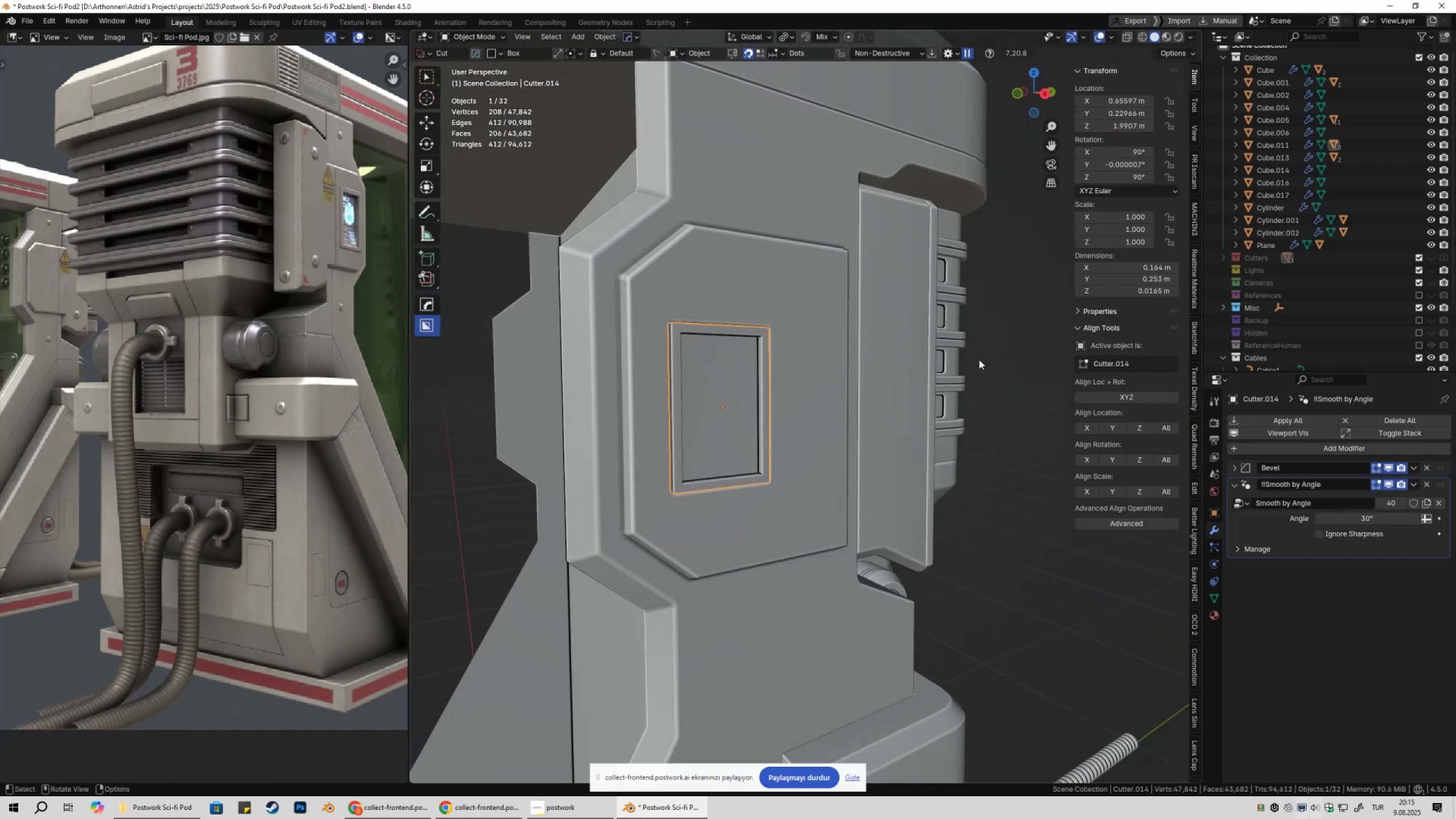 
left_click([979, 359])
 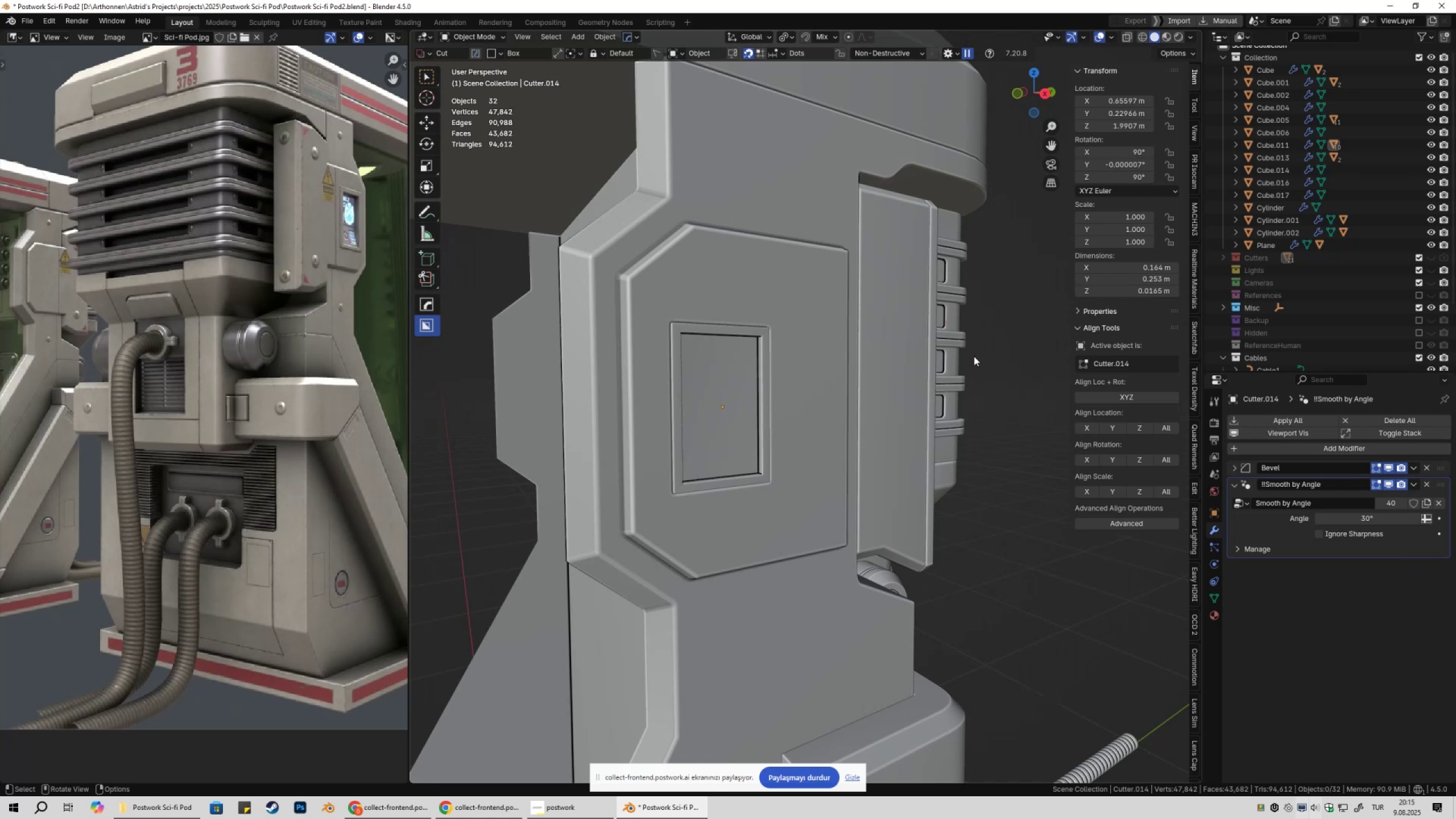 
scroll: coordinate [967, 353], scroll_direction: down, amount: 3.0
 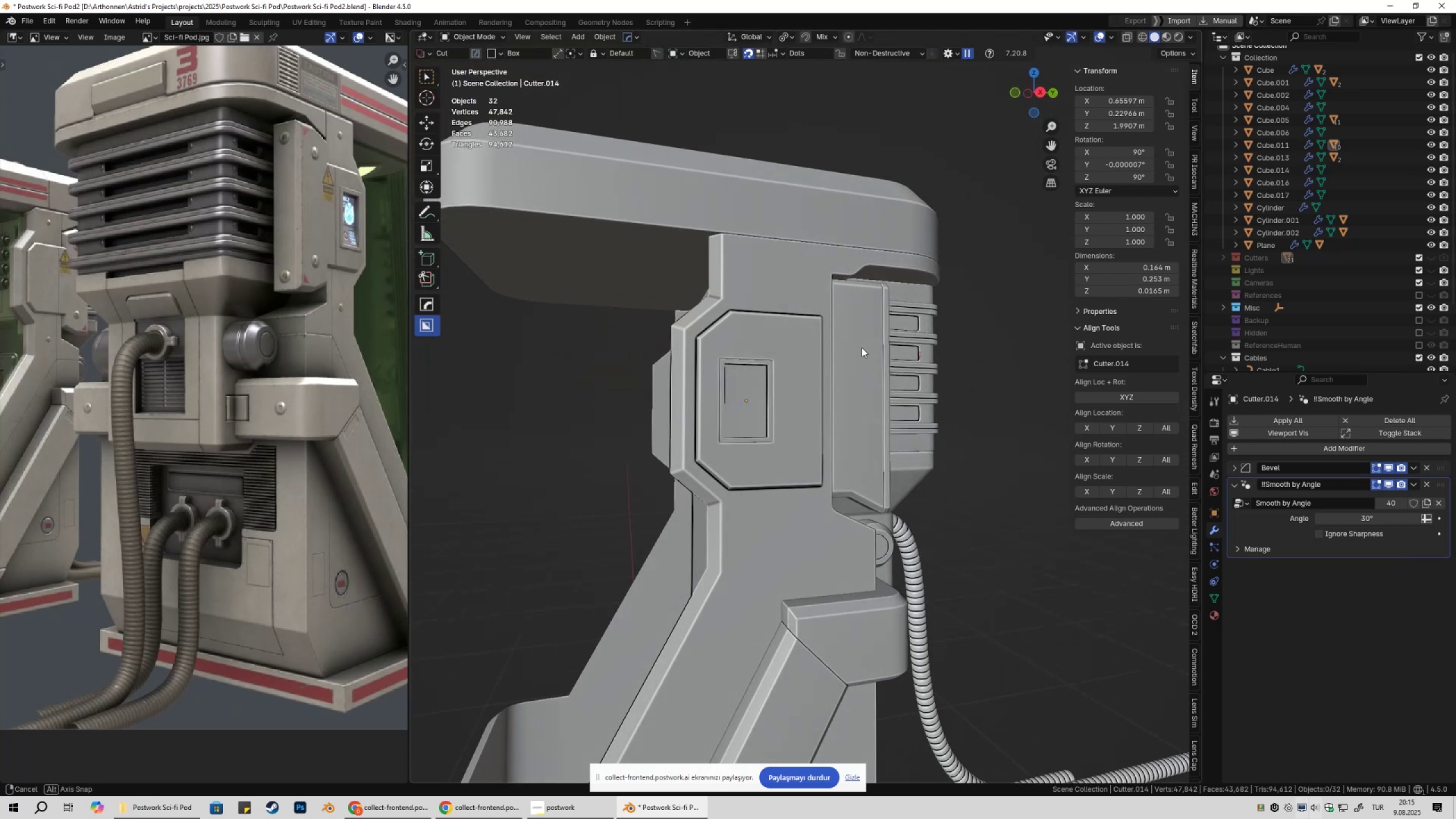 
scroll: coordinate [810, 350], scroll_direction: up, amount: 6.0
 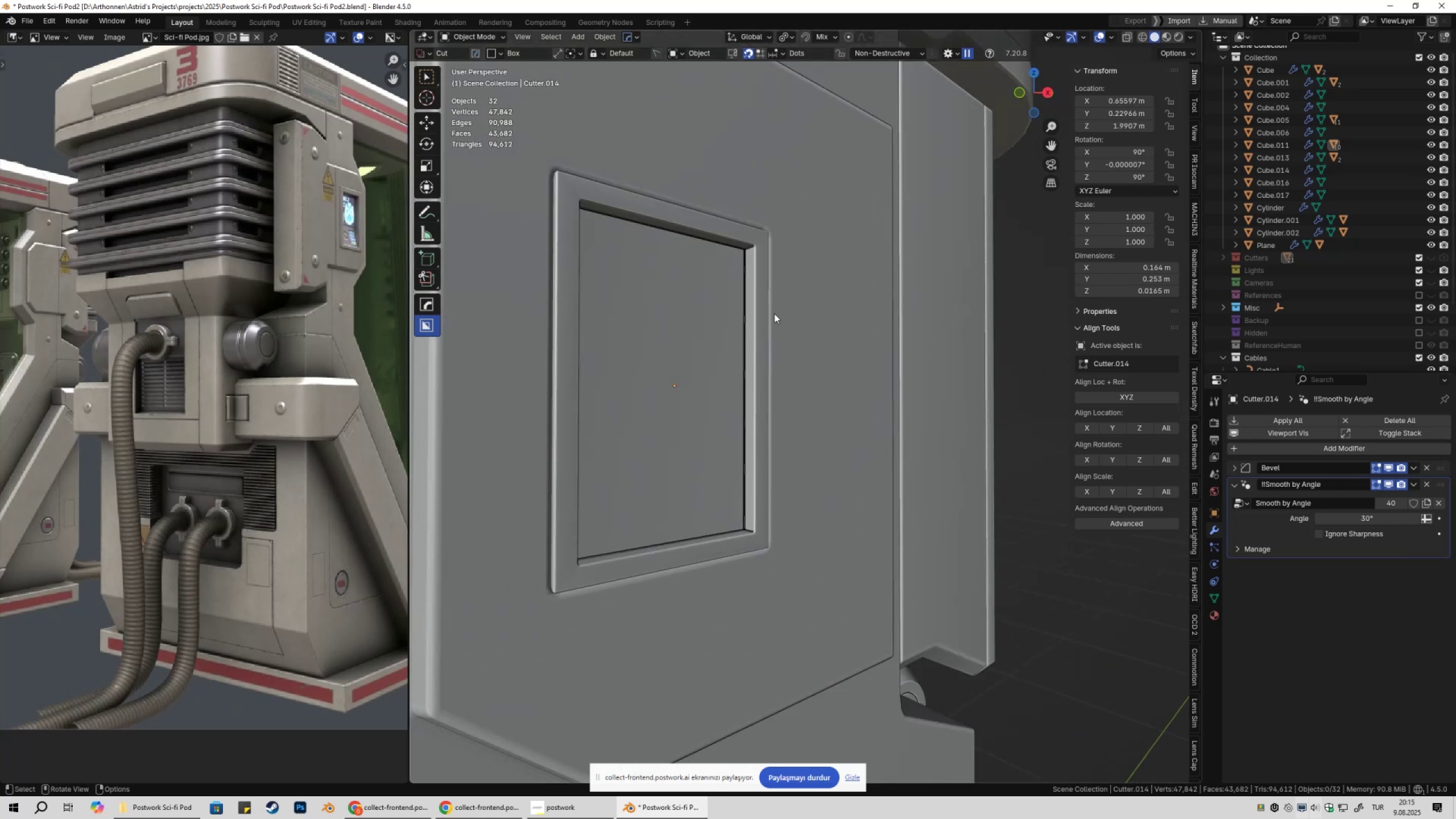 
hold_key(key=ShiftLeft, duration=0.31)
 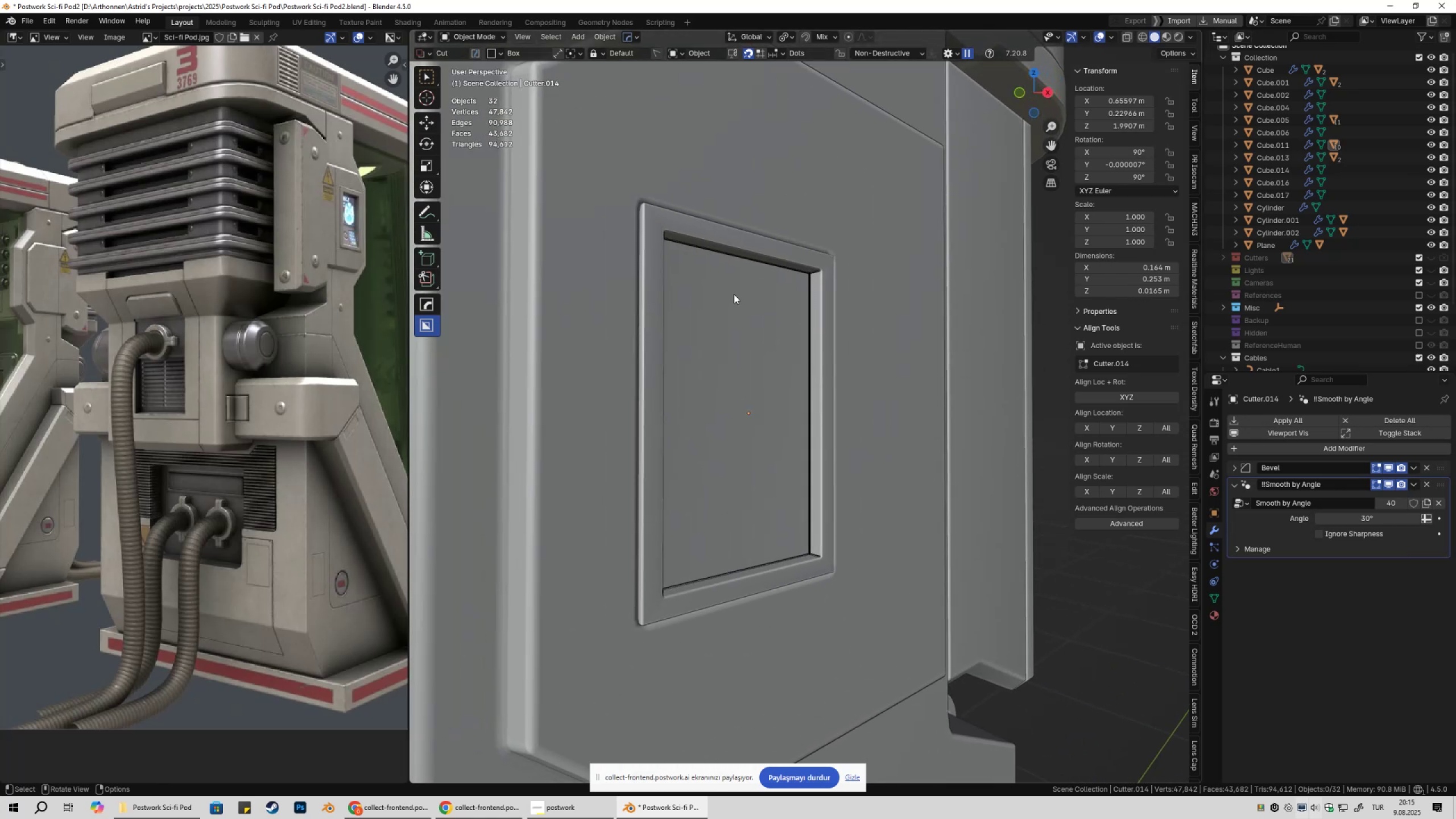 
left_click([734, 294])
 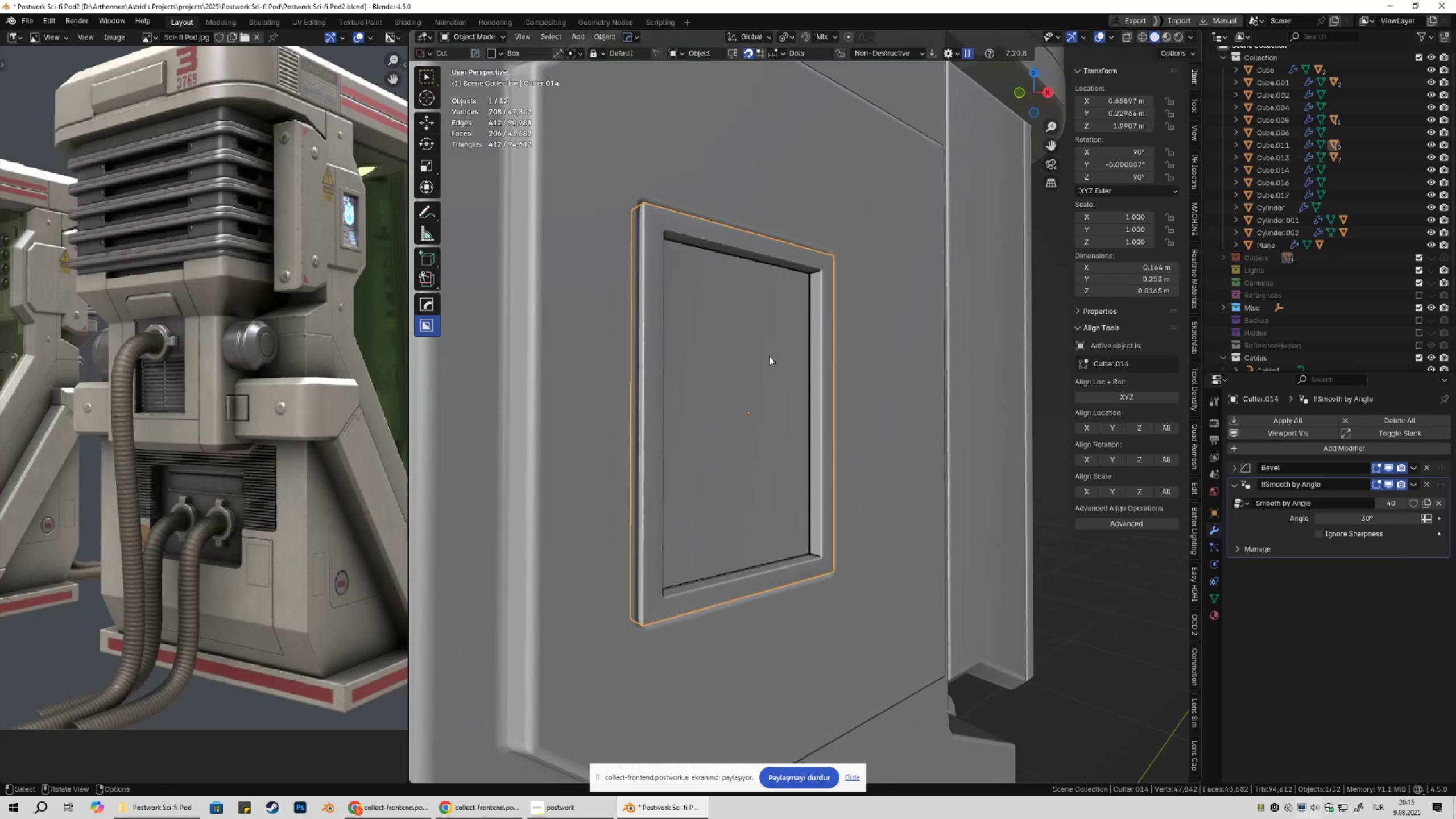 
key(Tab)
 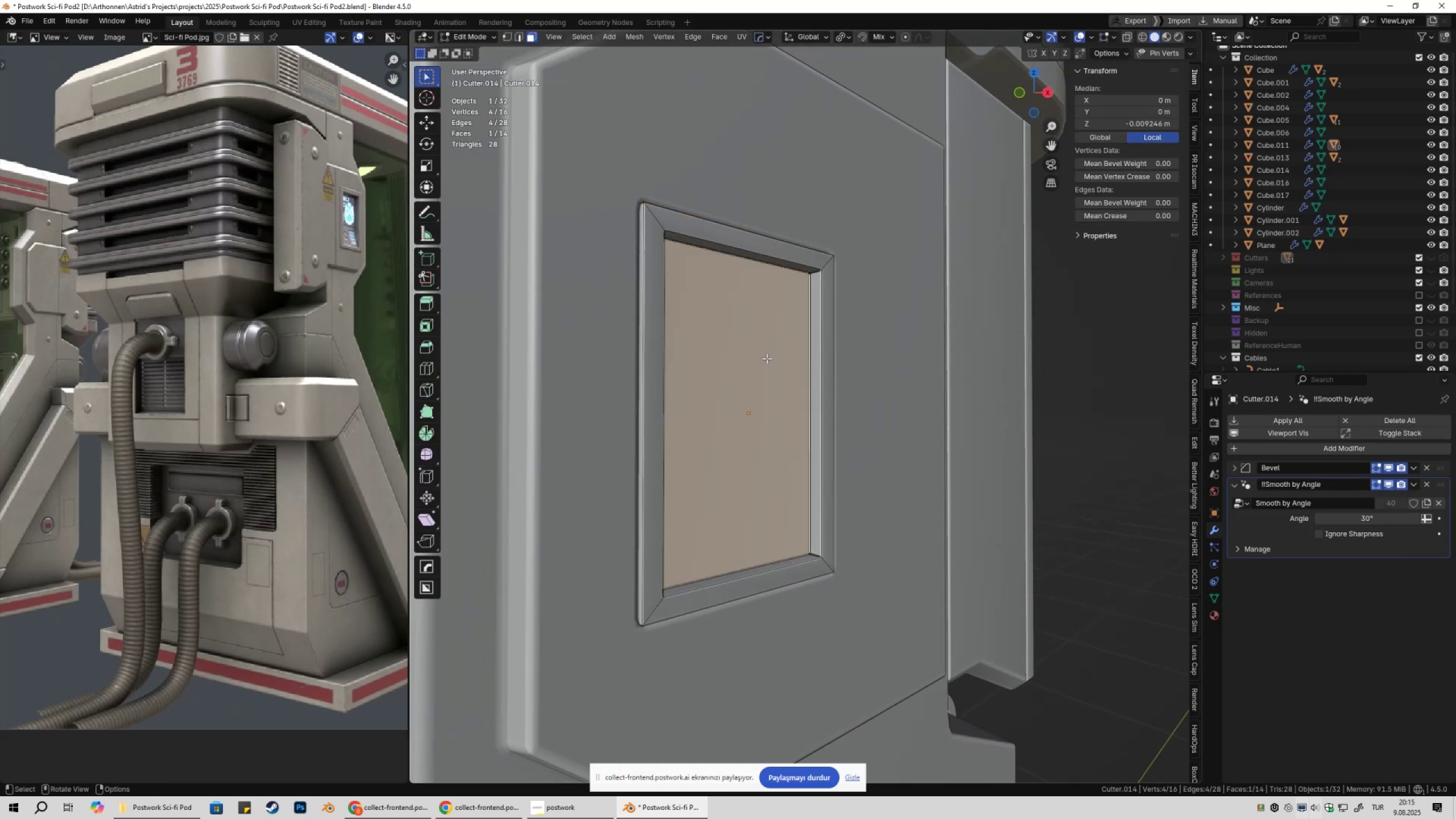 
key(3)
 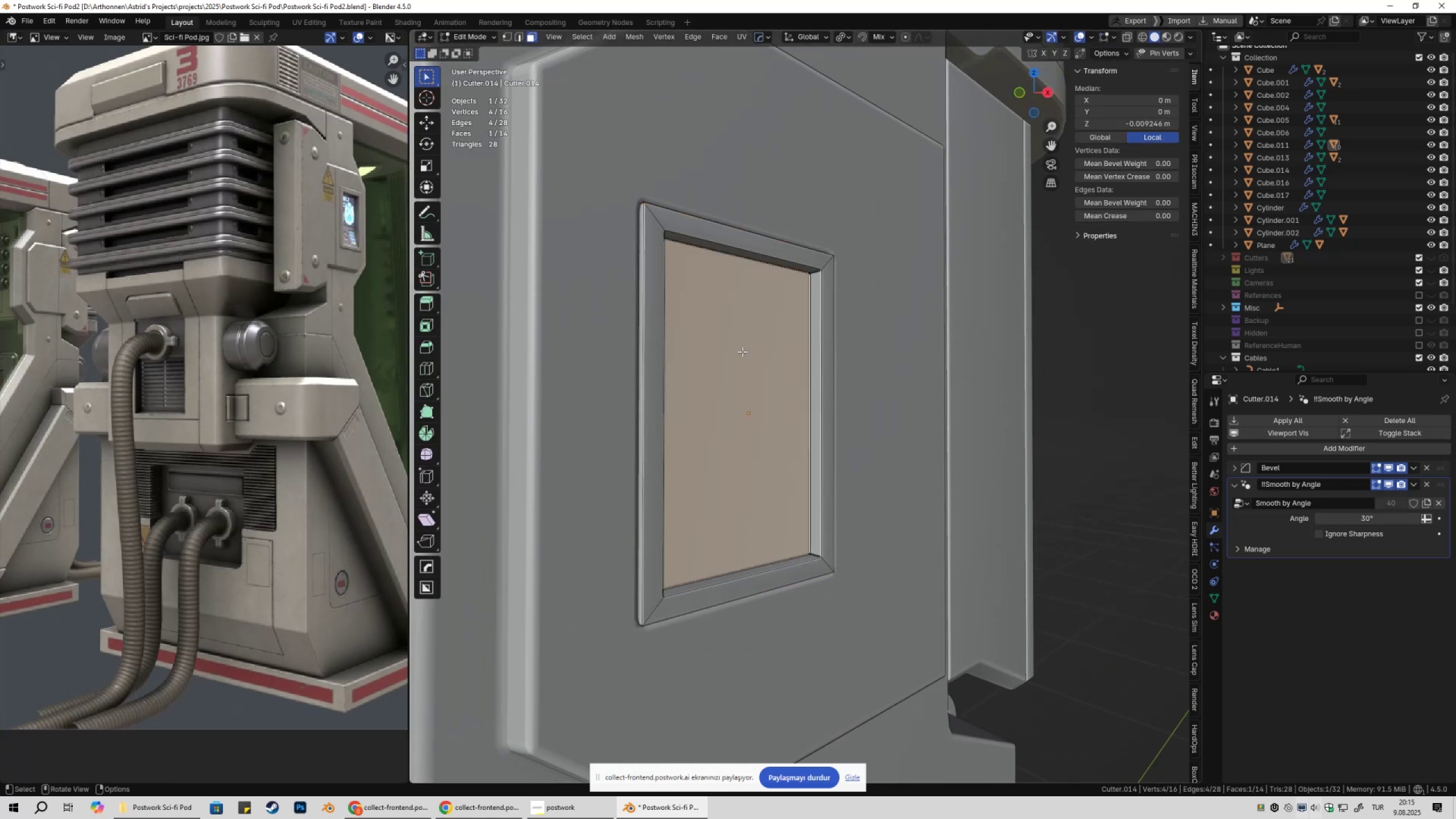 
left_click([742, 351])
 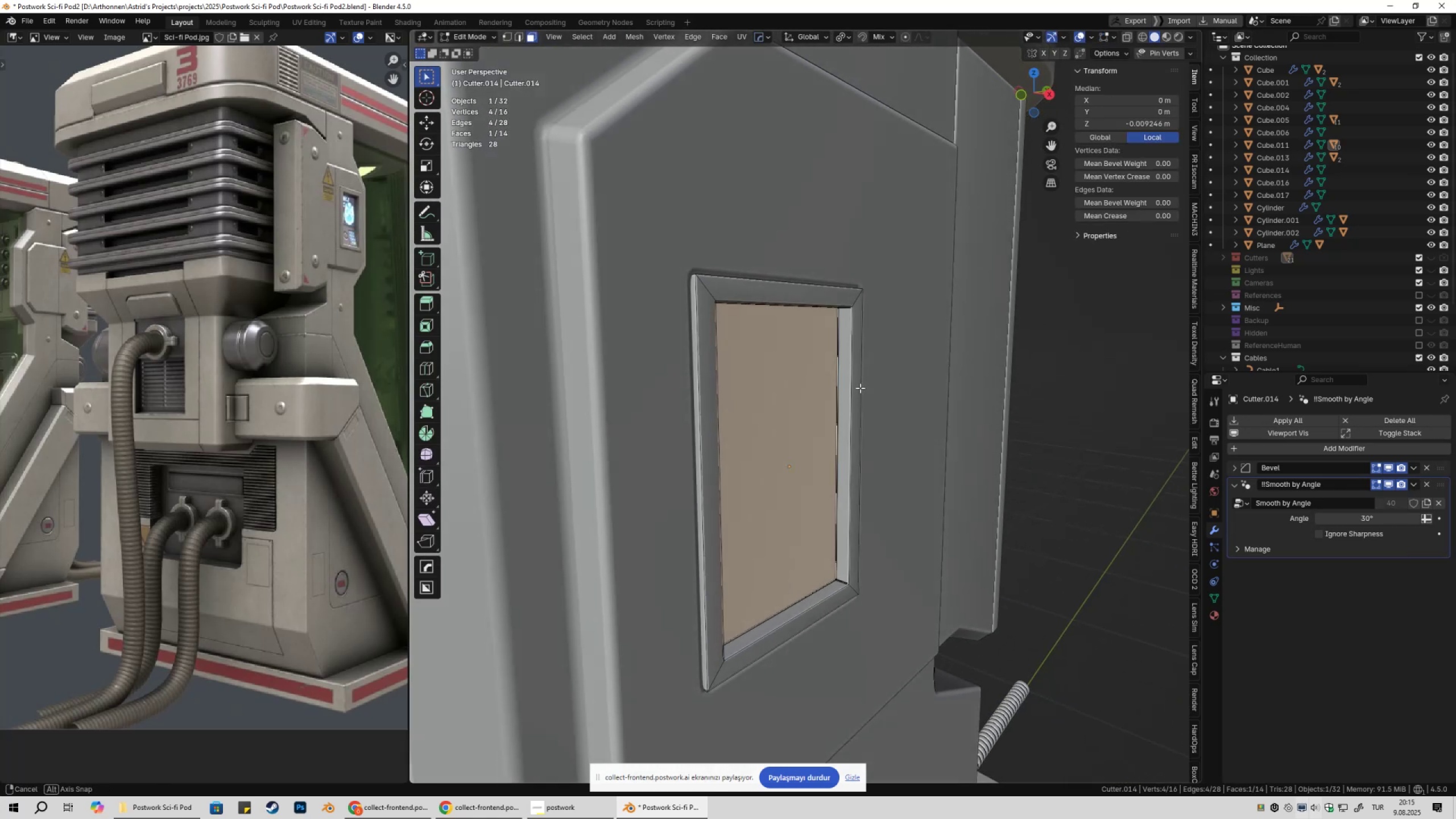 
type(Dyx)
 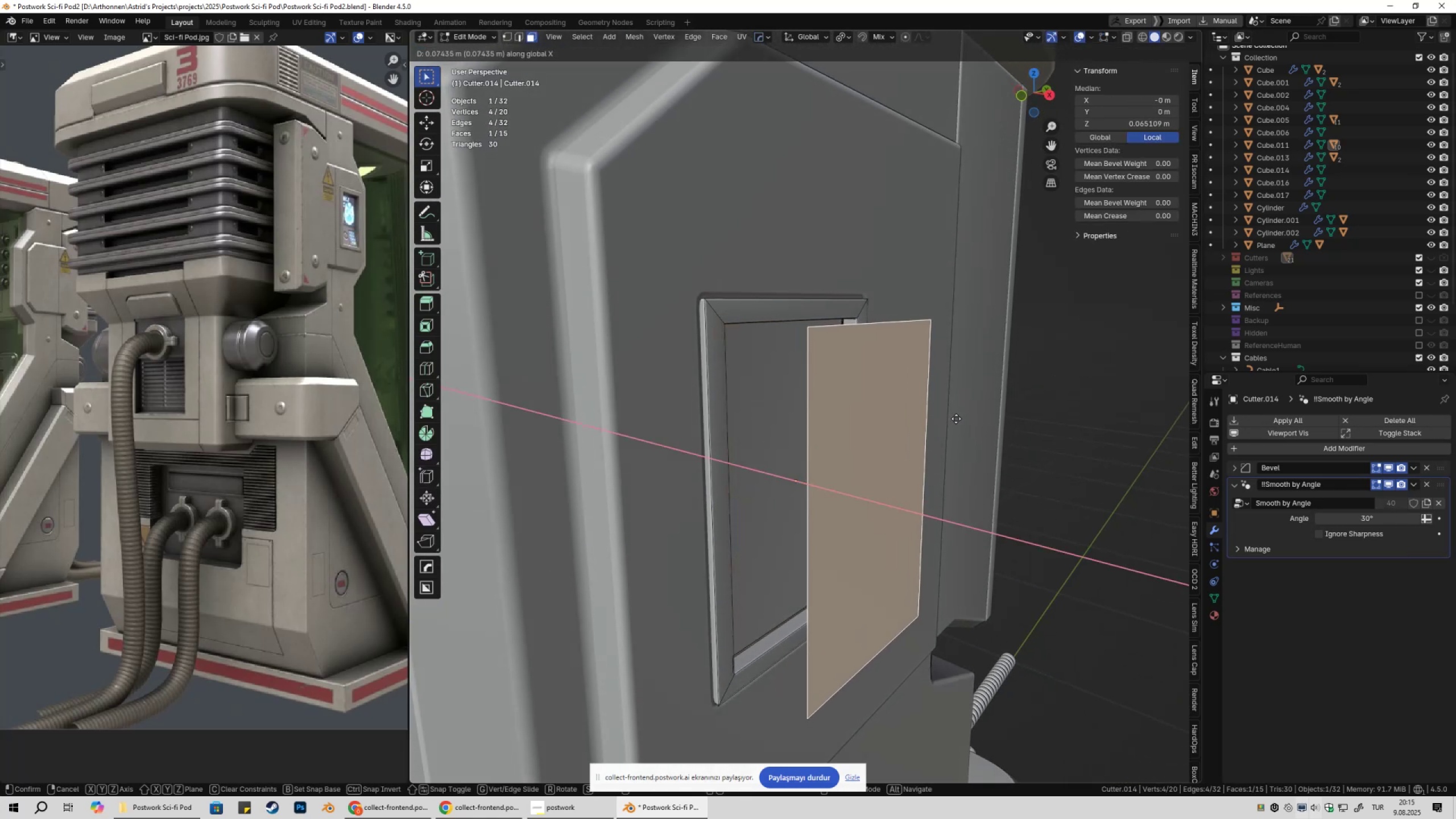 
left_click([956, 419])
 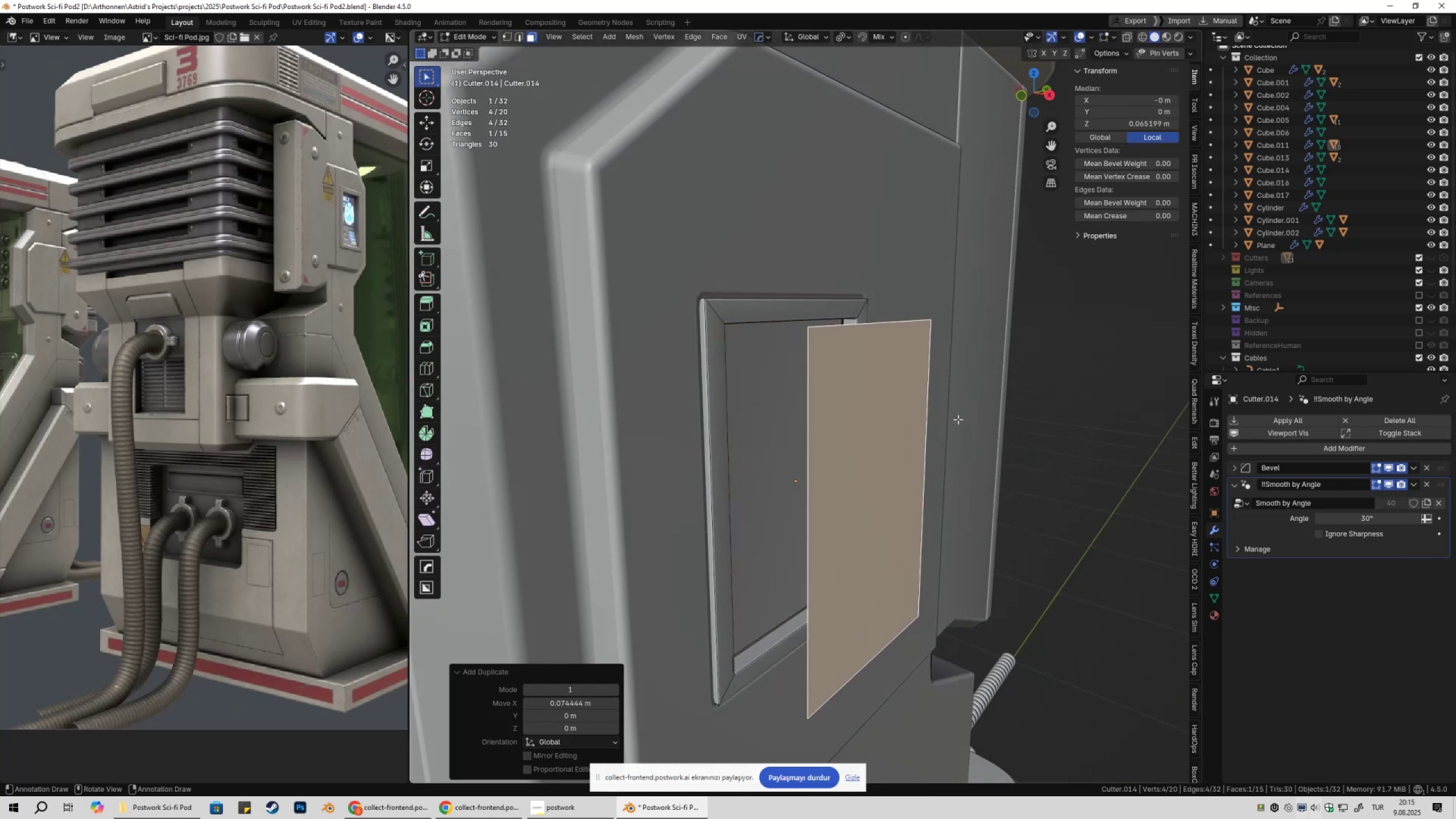 
key(P)
 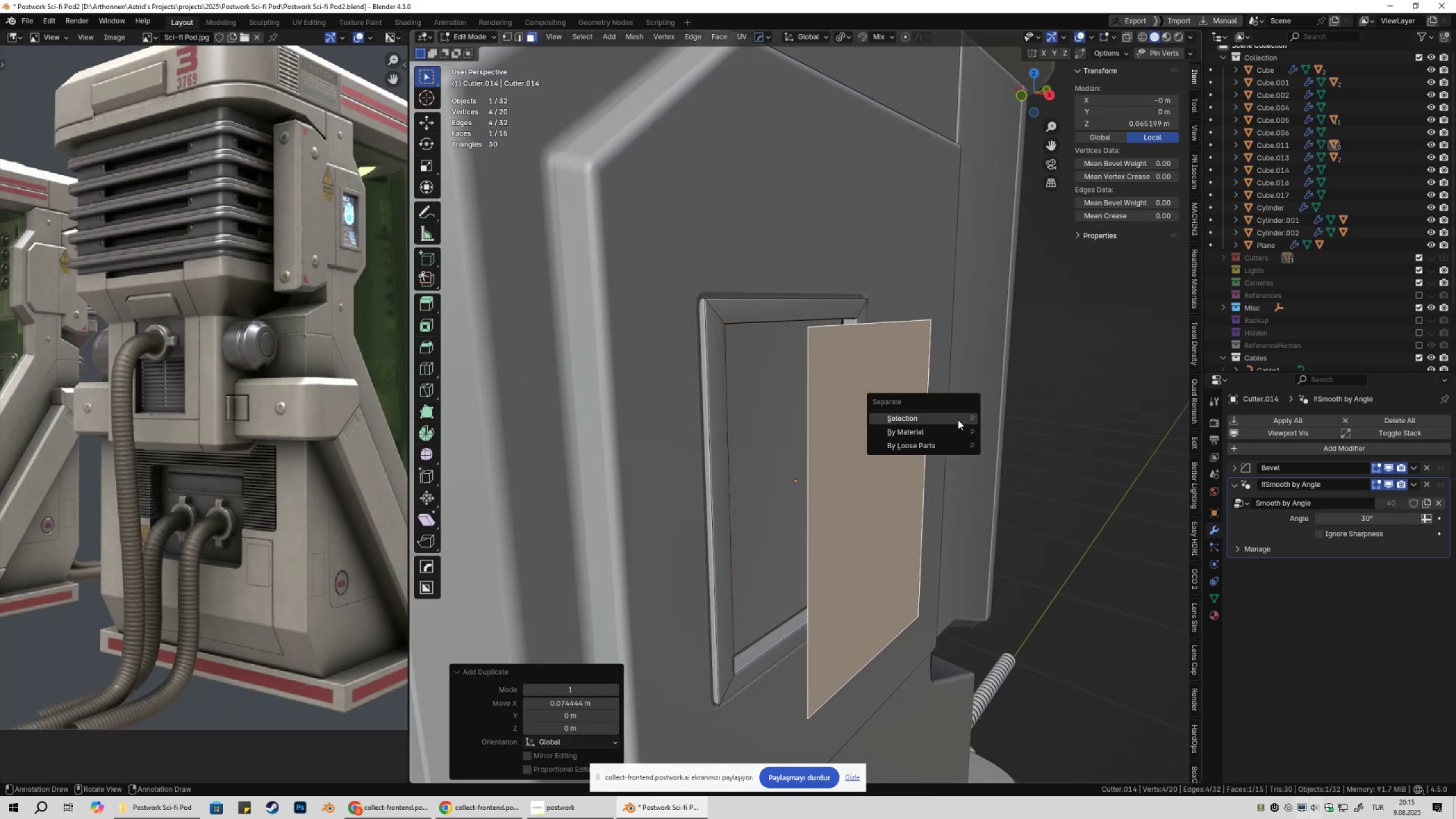 
double_click([958, 420])
 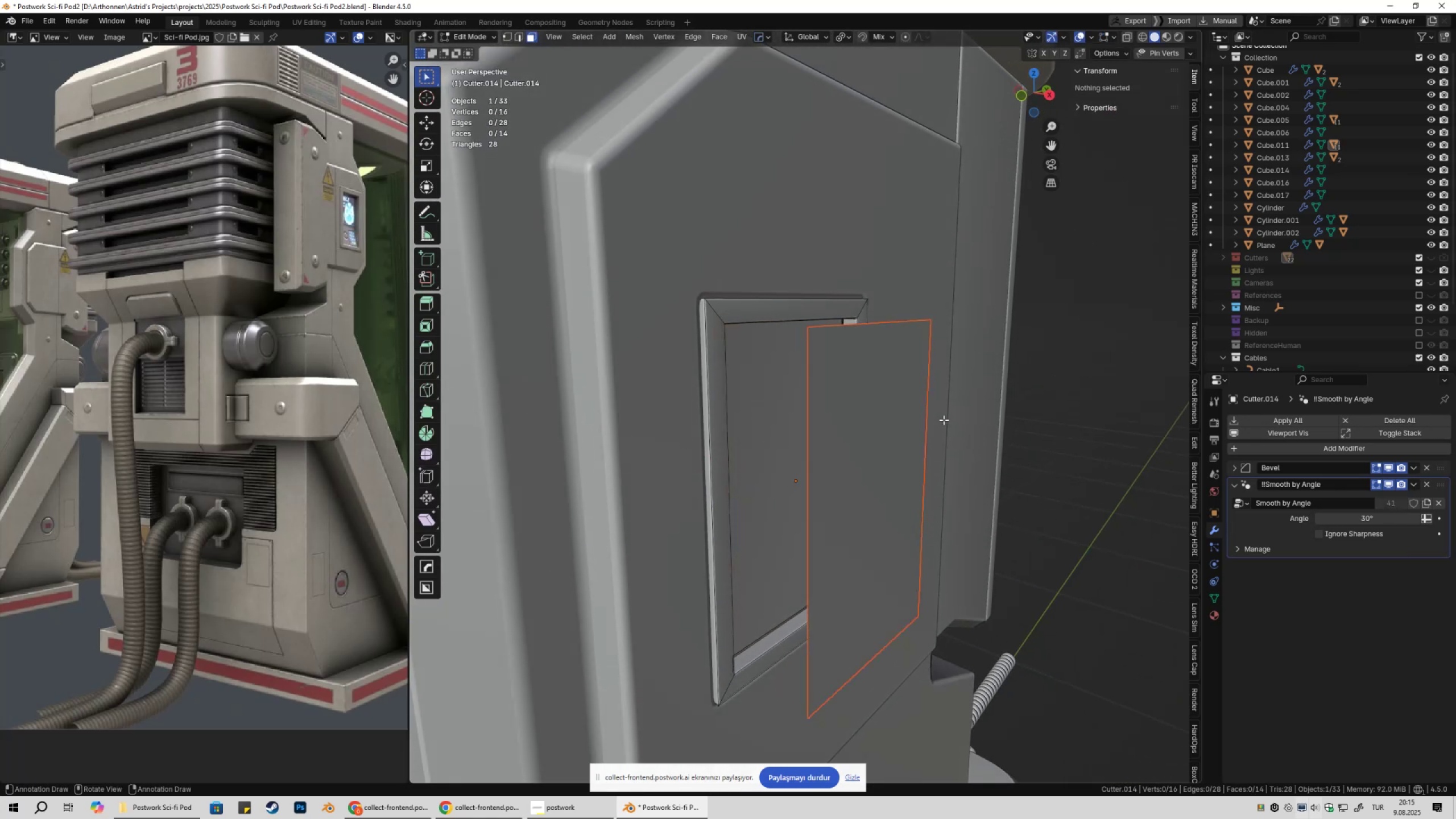 
key(Tab)
 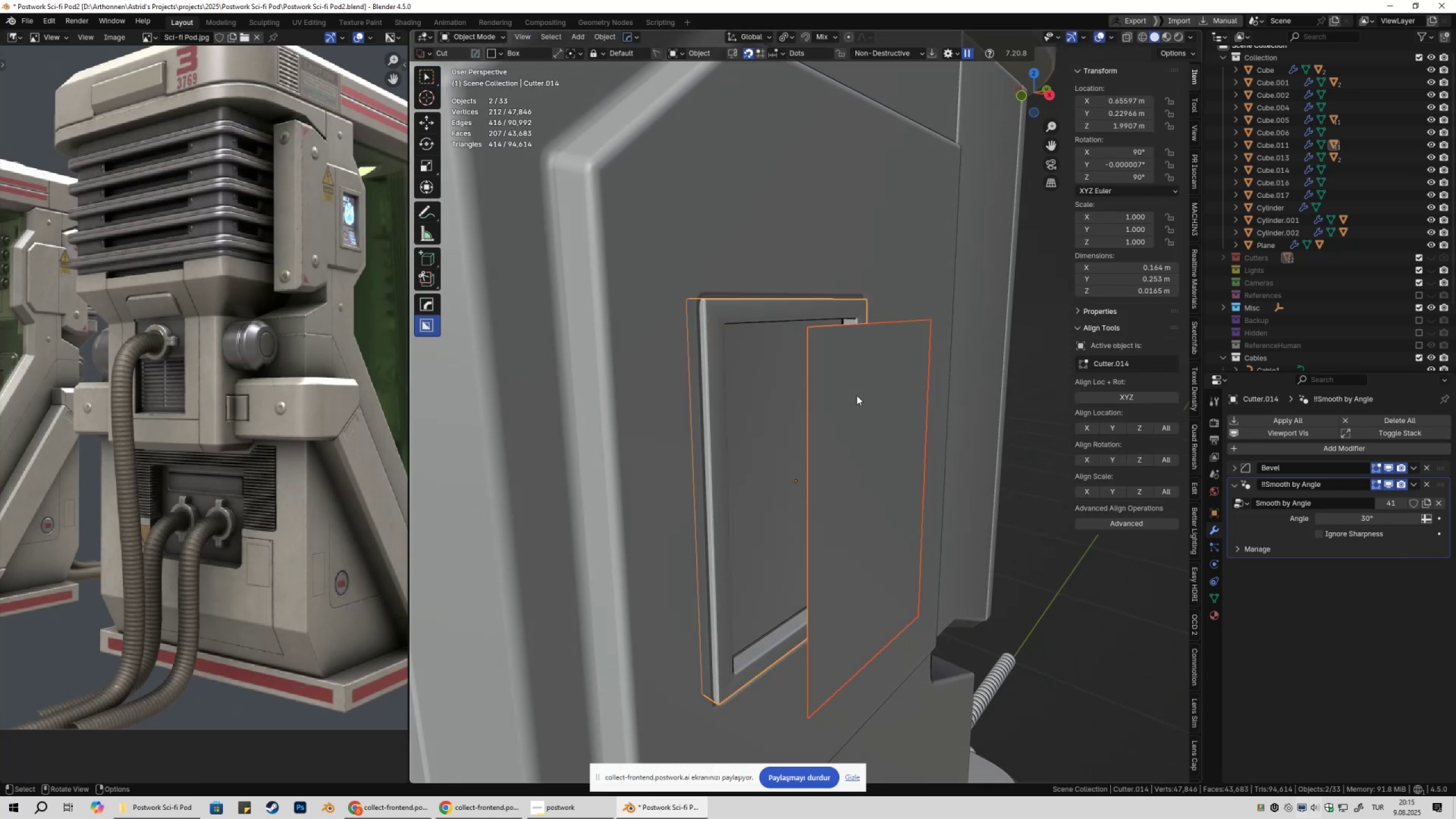 
left_click([857, 395])
 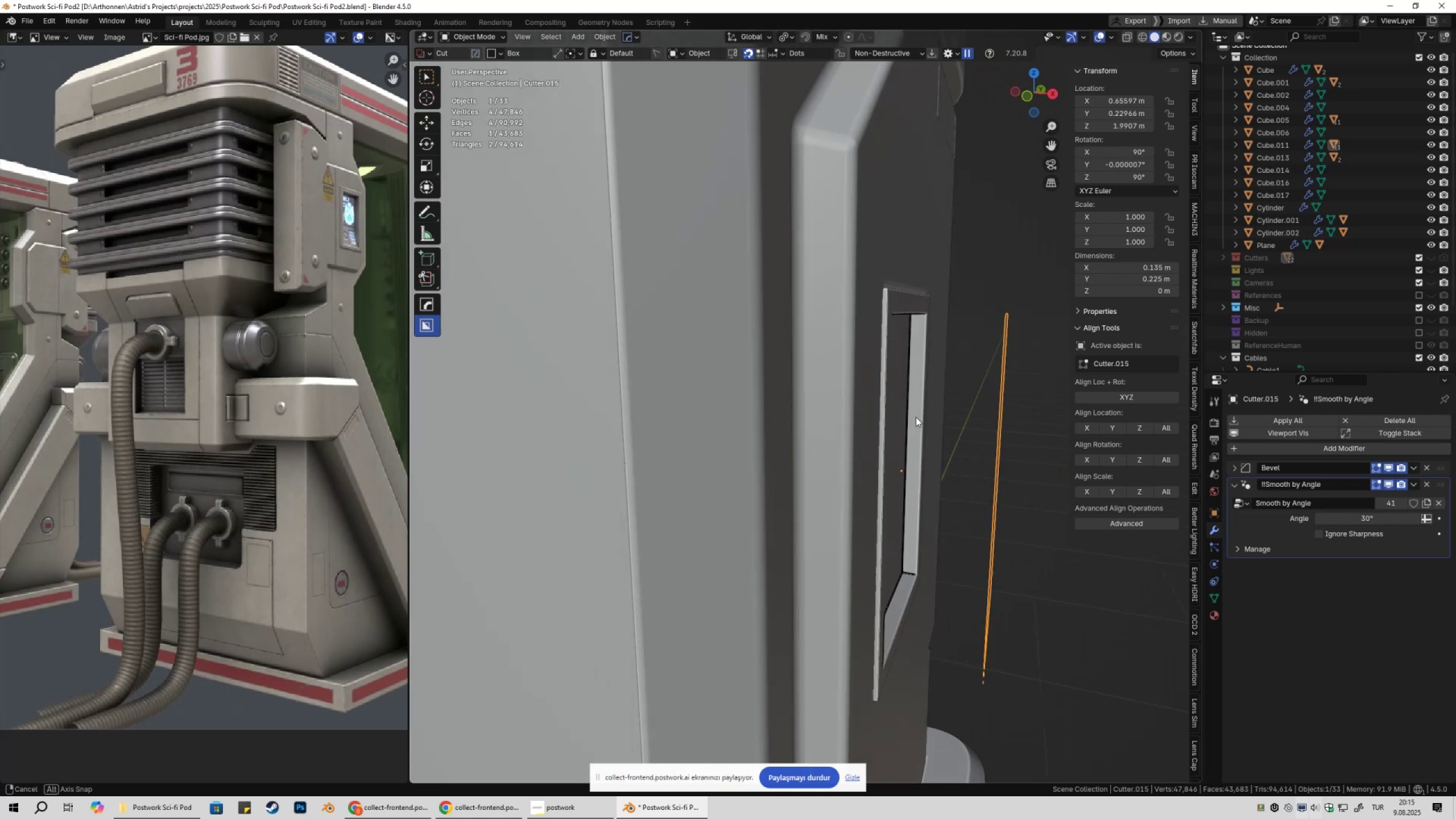 
key(Tab)
 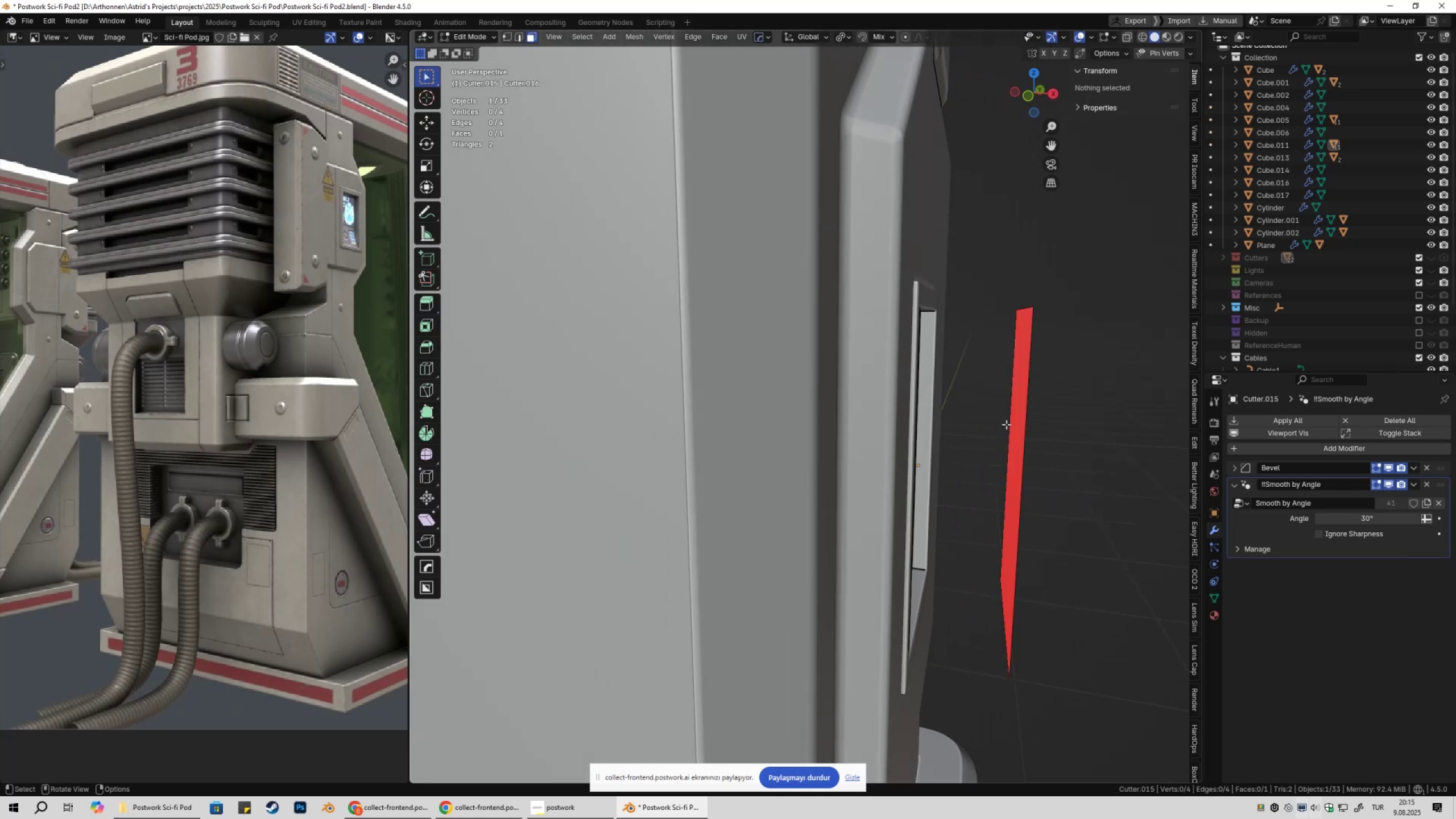 
key(Shift+ShiftLeft)
 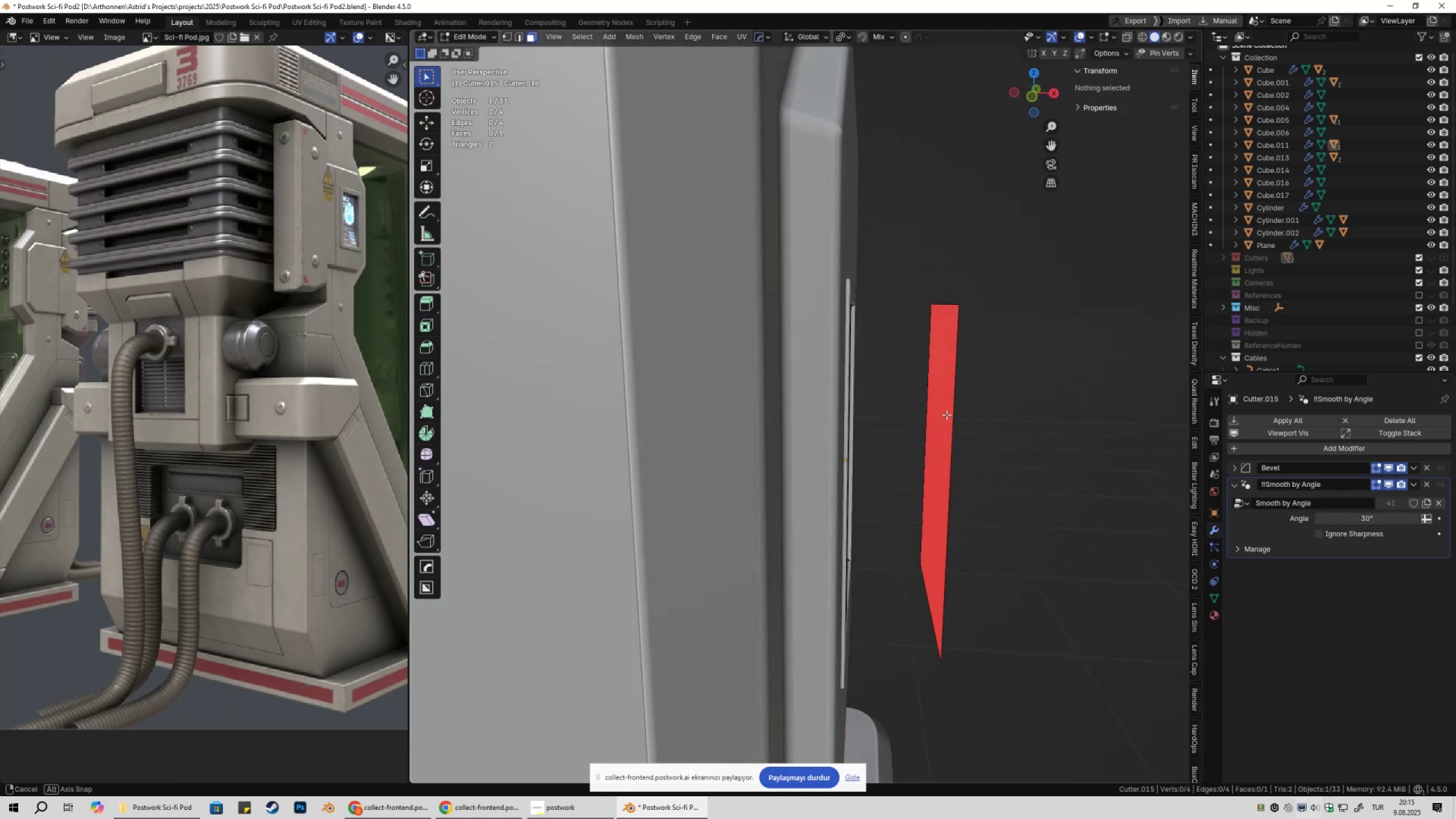 
key(3)
 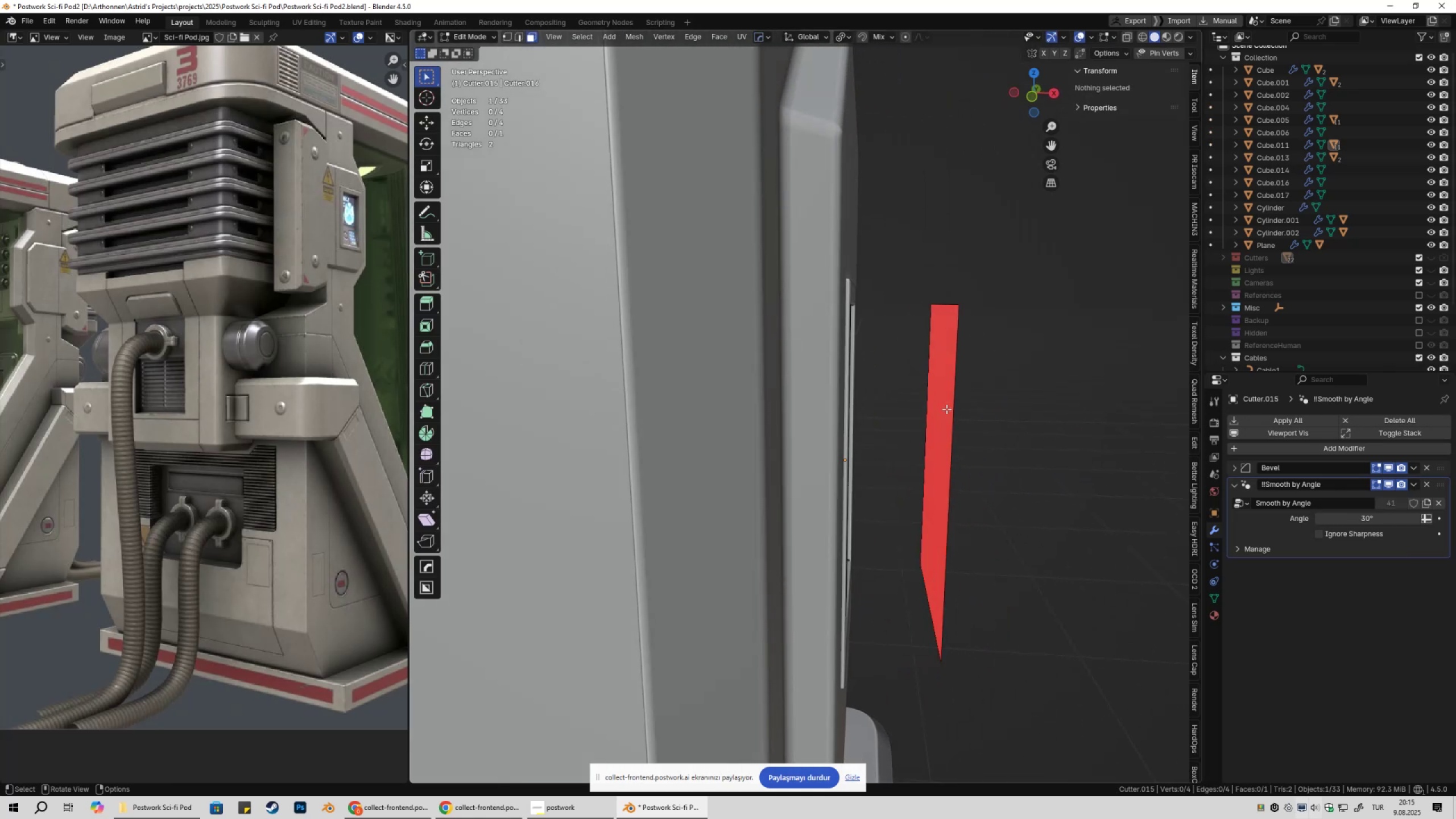 
left_click([946, 409])
 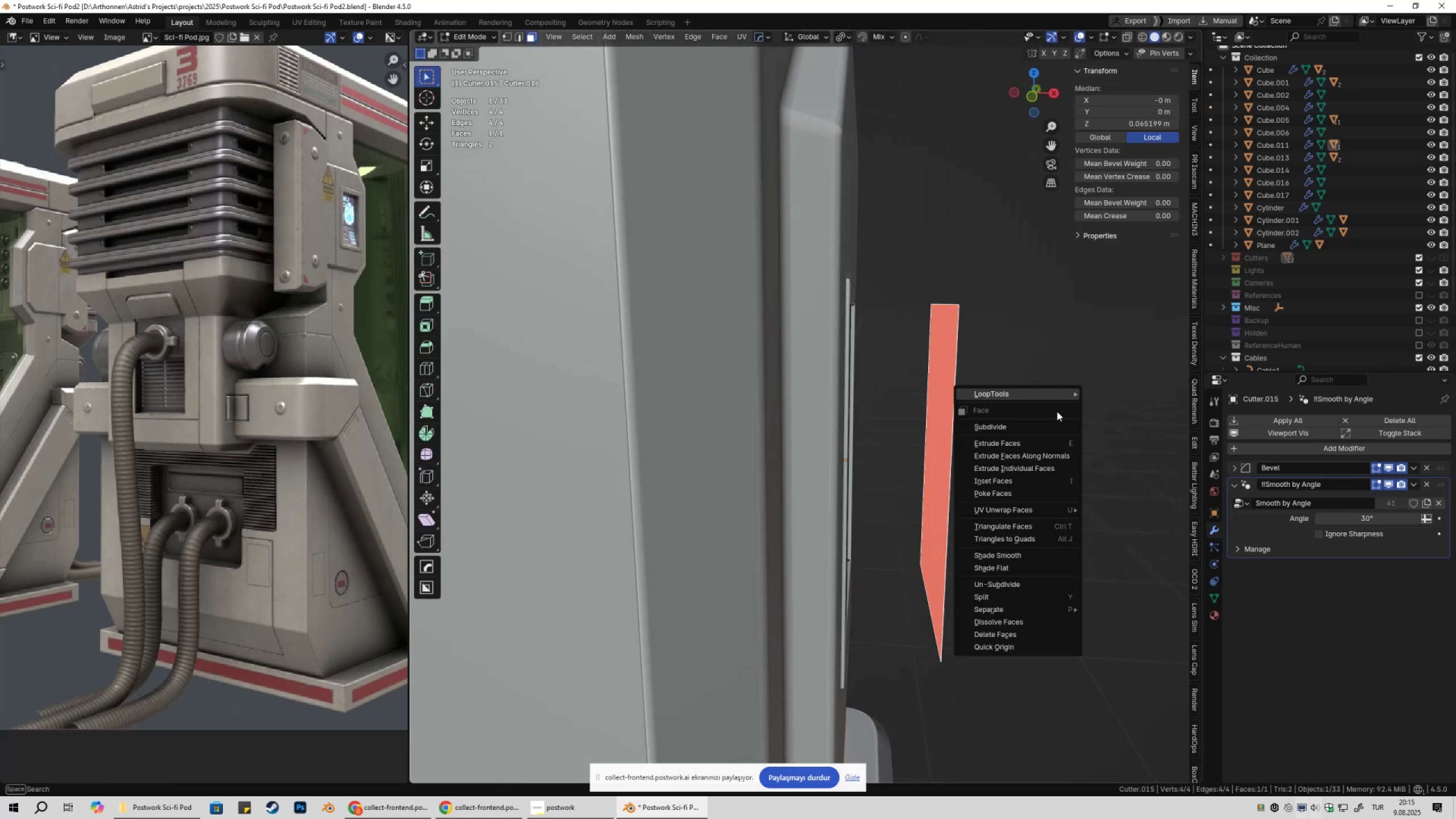 
right_click([1057, 411])
 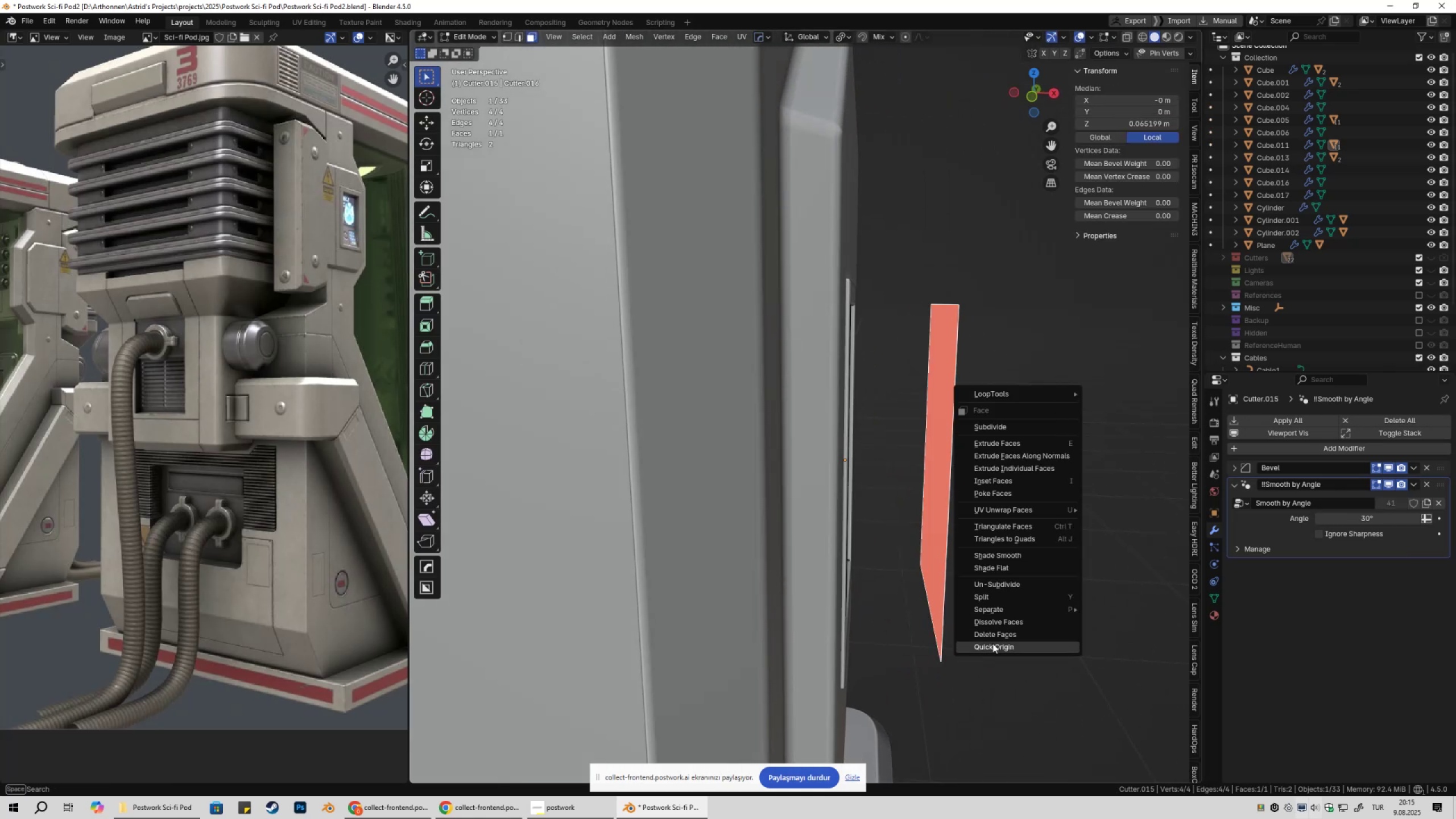 
left_click([992, 643])
 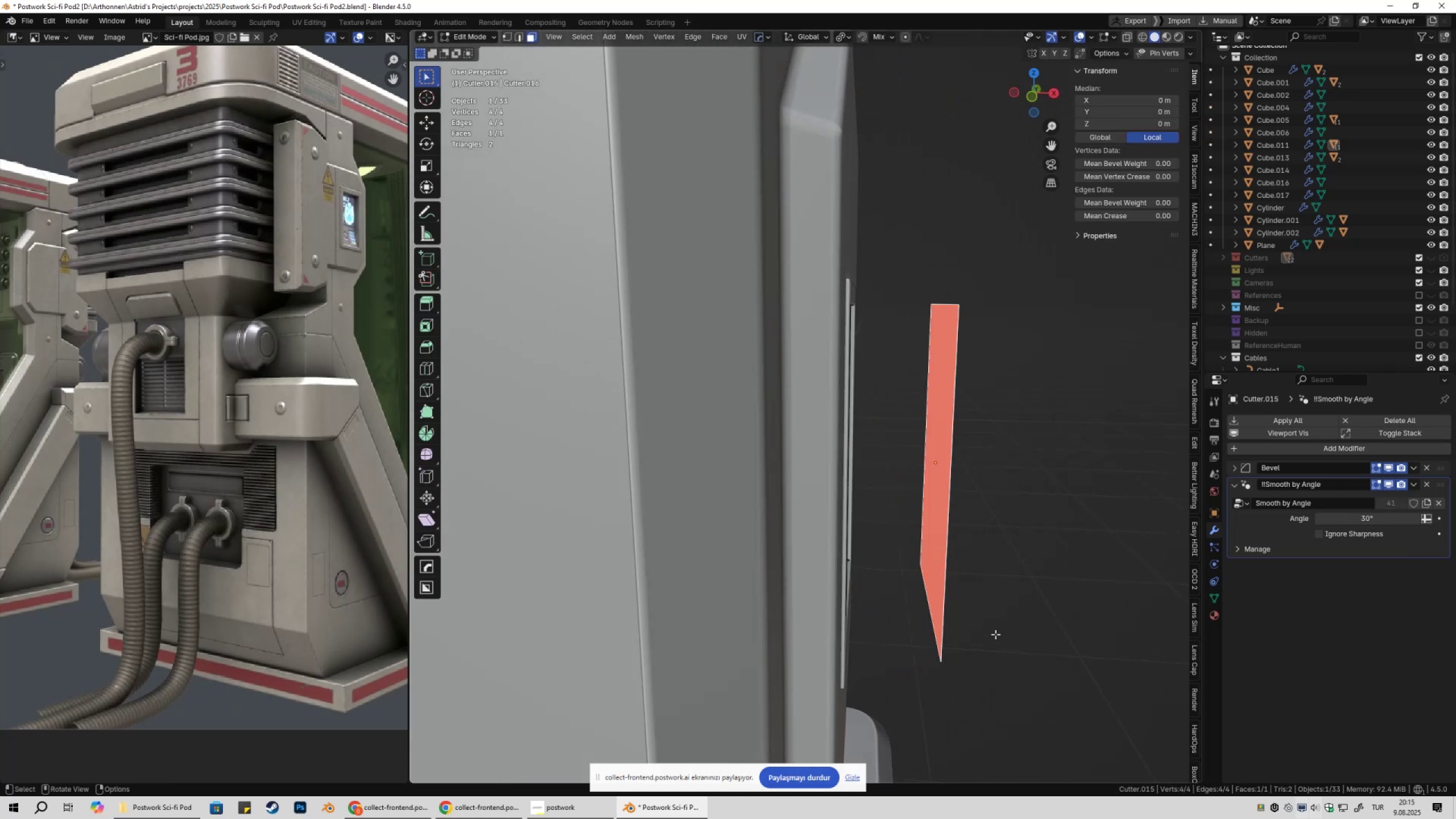 
key(Tab)
 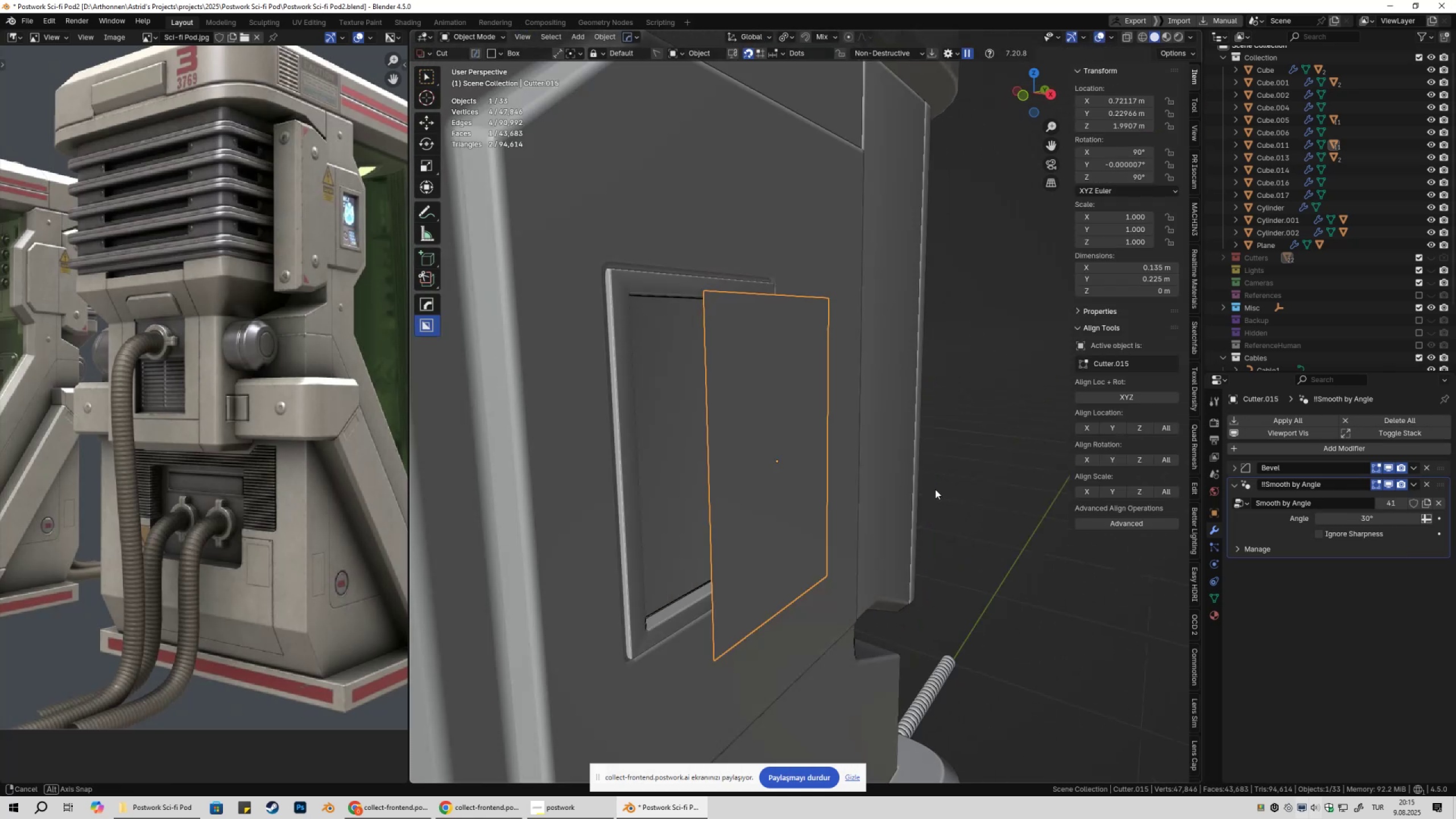 
hold_key(key=ShiftLeft, duration=0.31)
 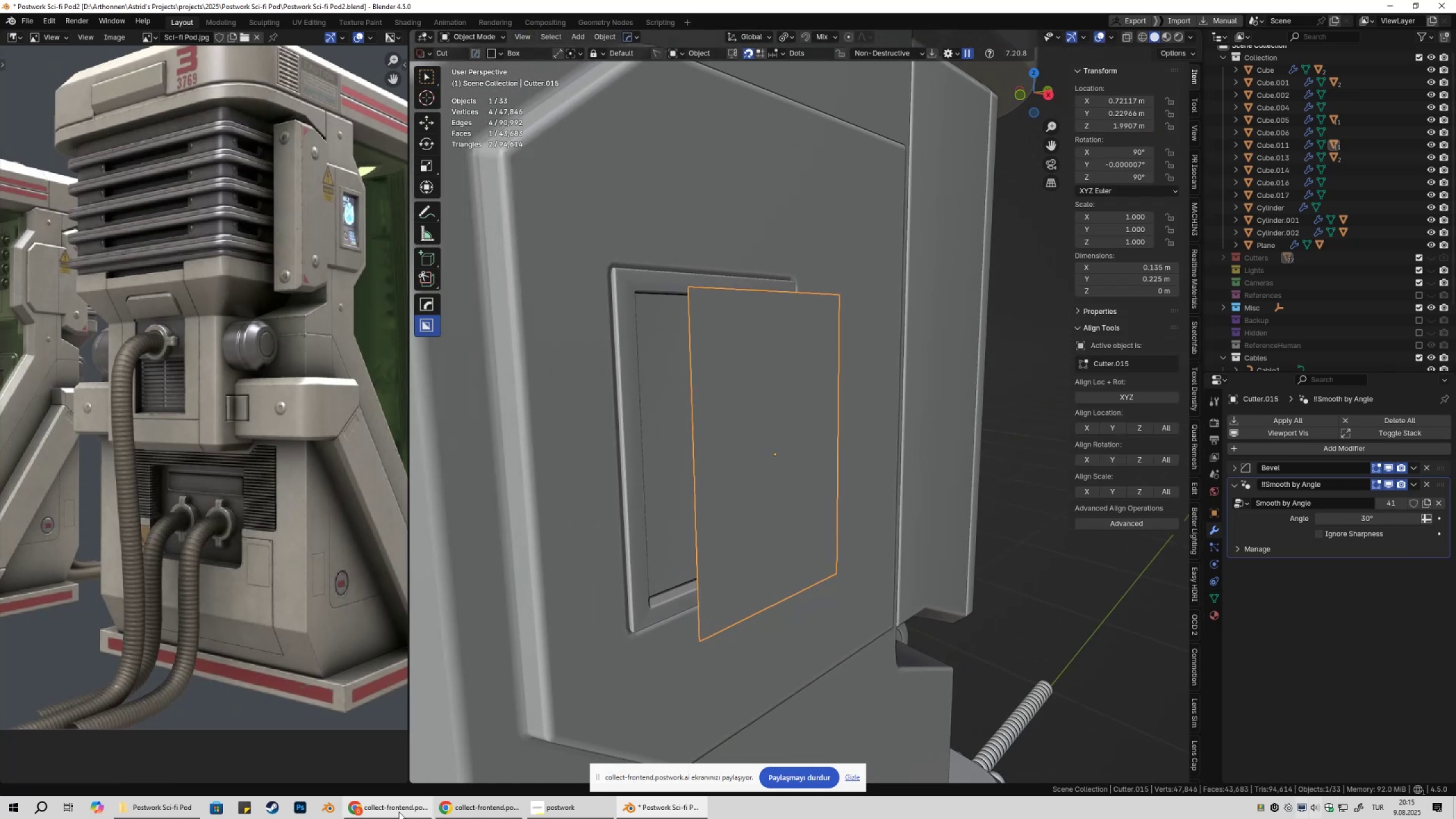 
left_click([399, 812])
 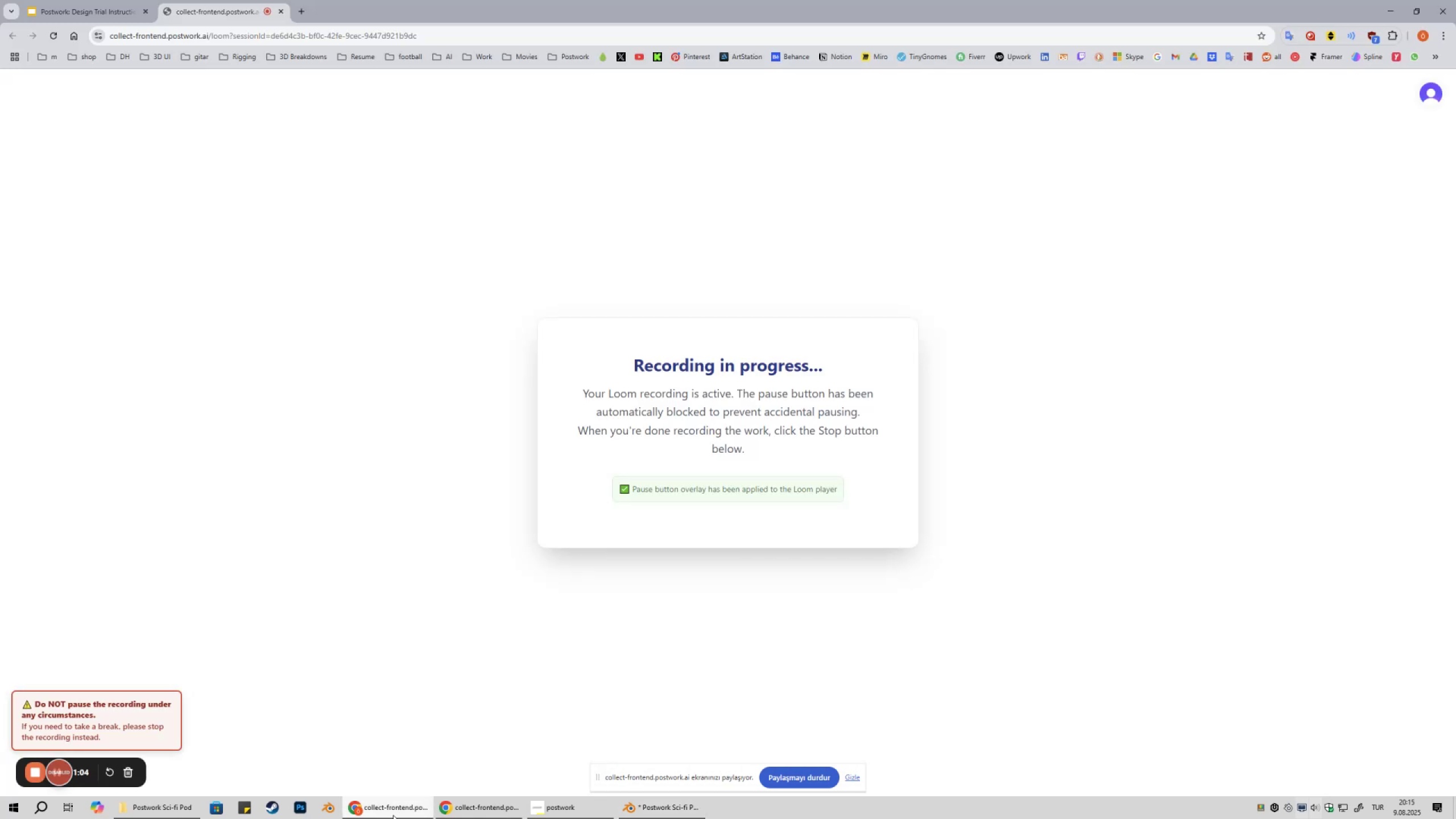 
left_click([393, 815])
 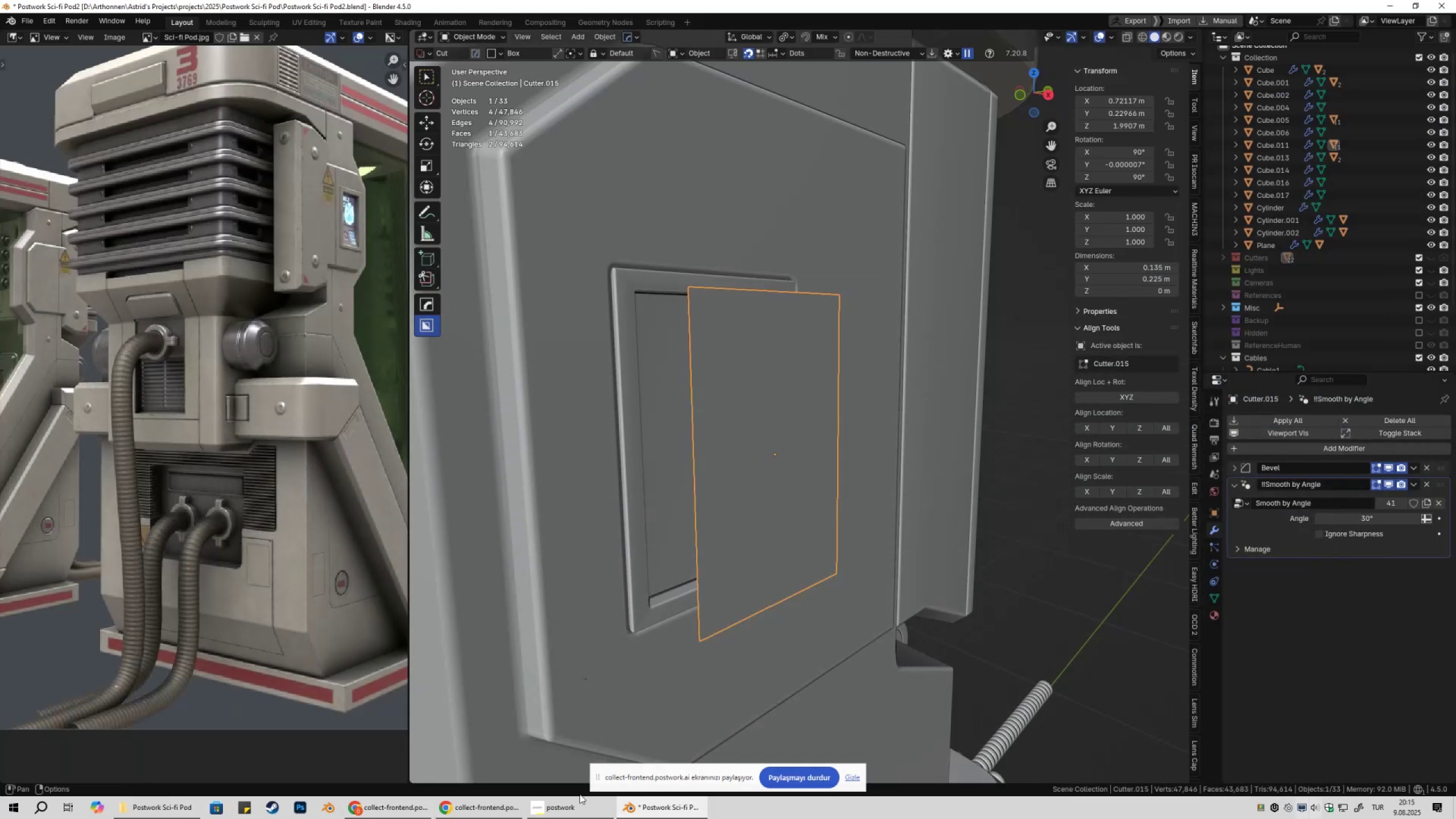 
left_click([569, 818])
 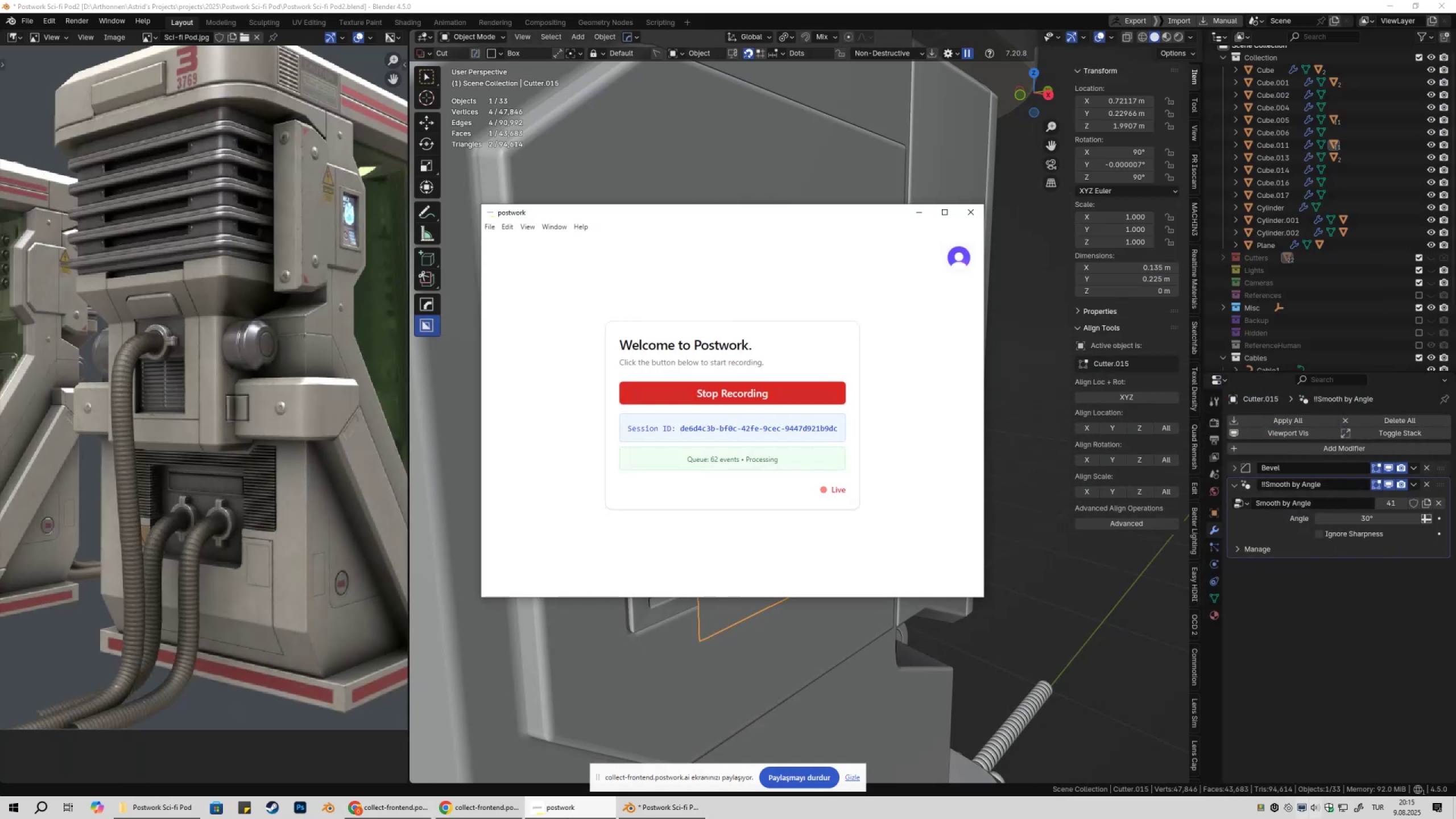 
left_click([568, 818])
 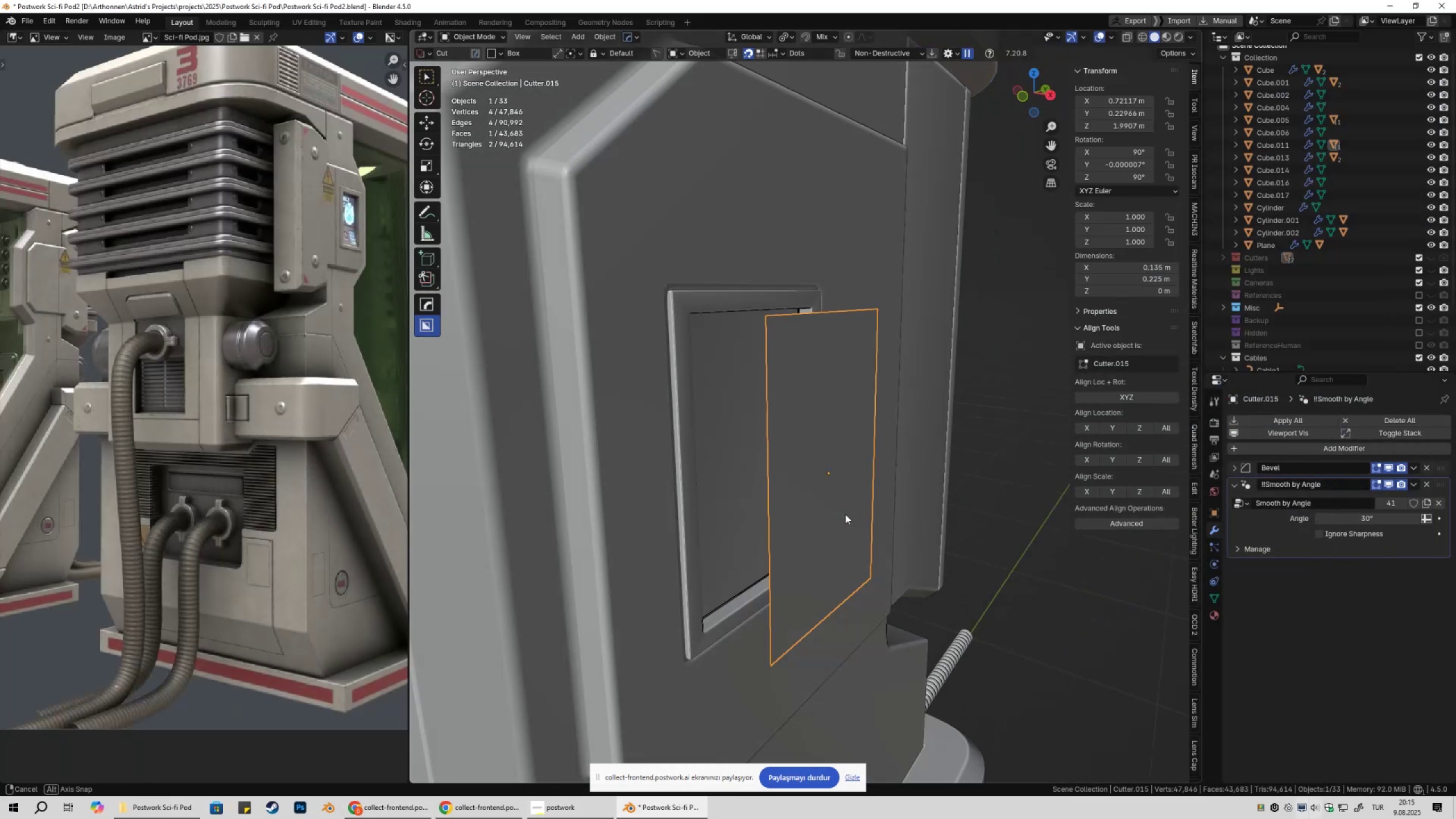 
type(gyx)
 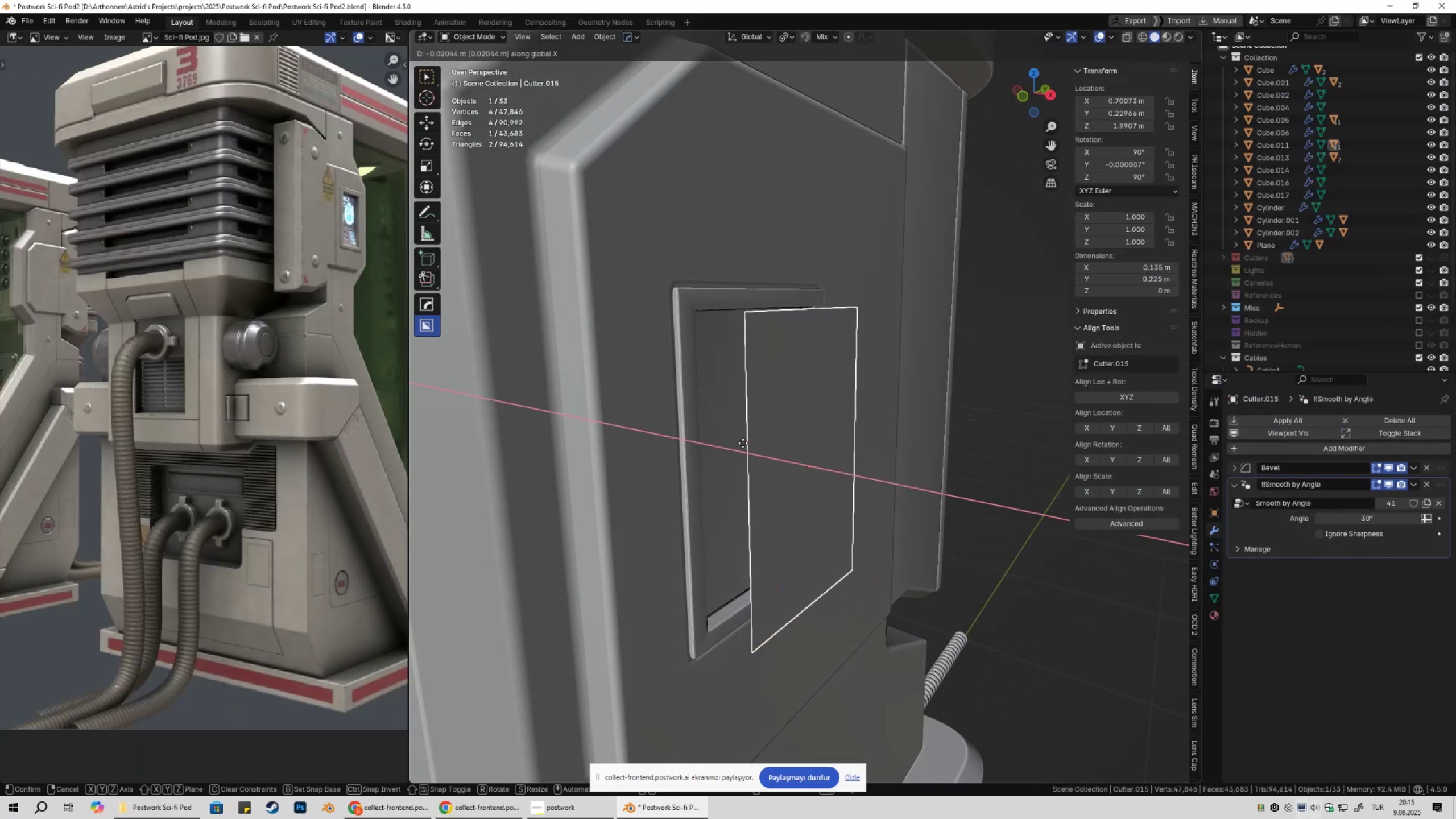 
hold_key(key=ControlLeft, duration=0.38)
left_click([743, 443])
 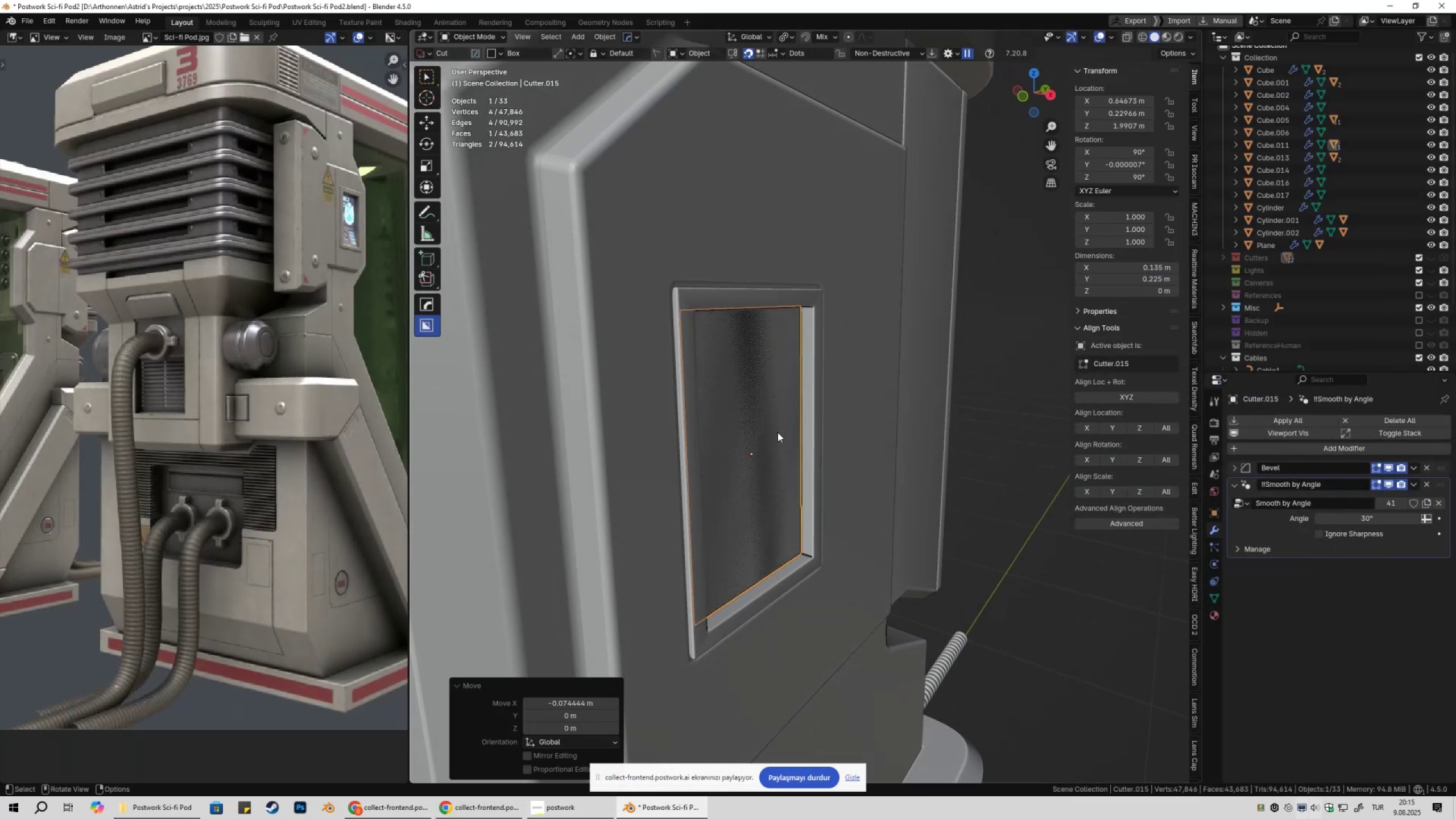 
key(Shift+ShiftLeft)
 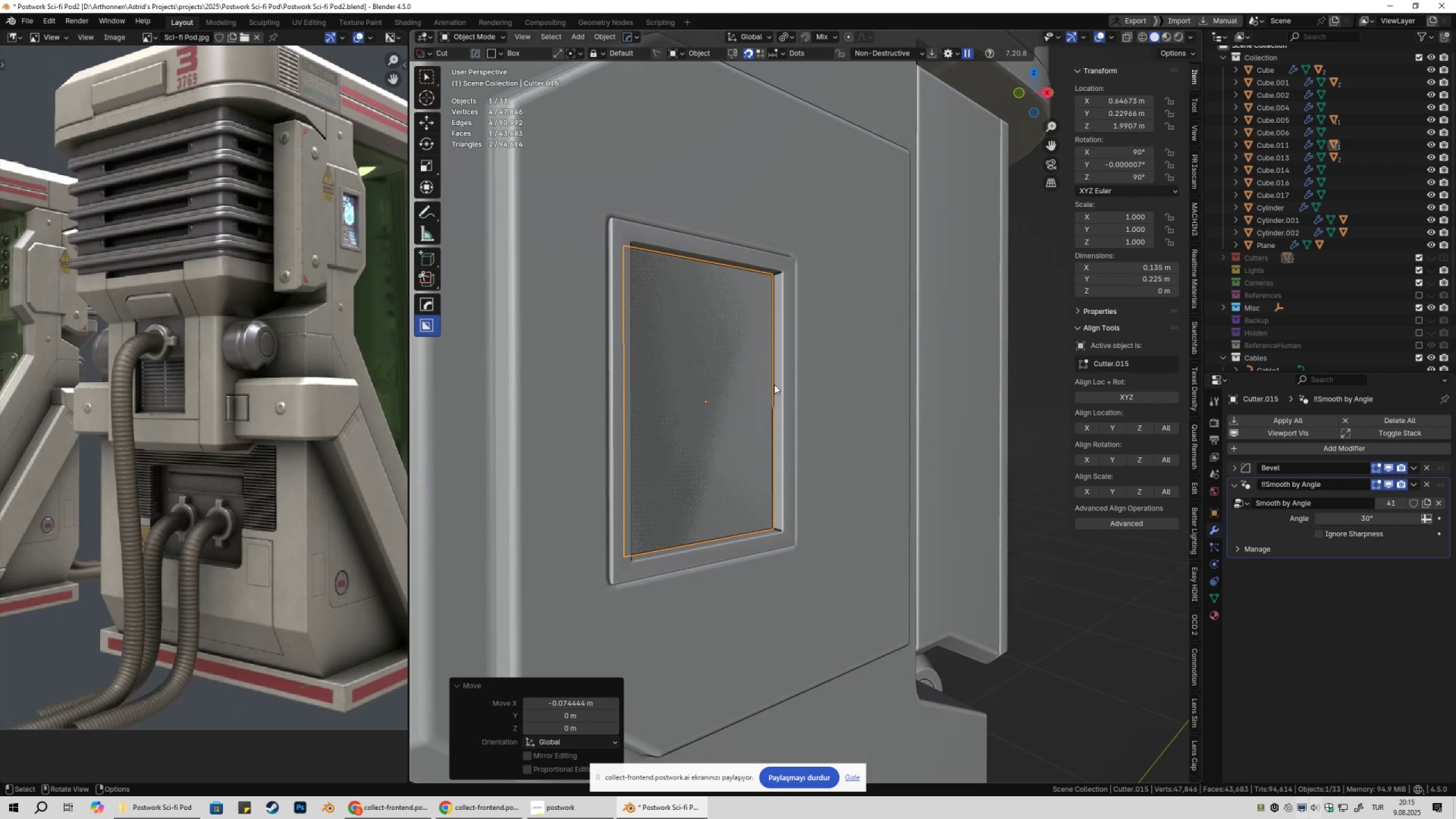 
wait(5.23)
 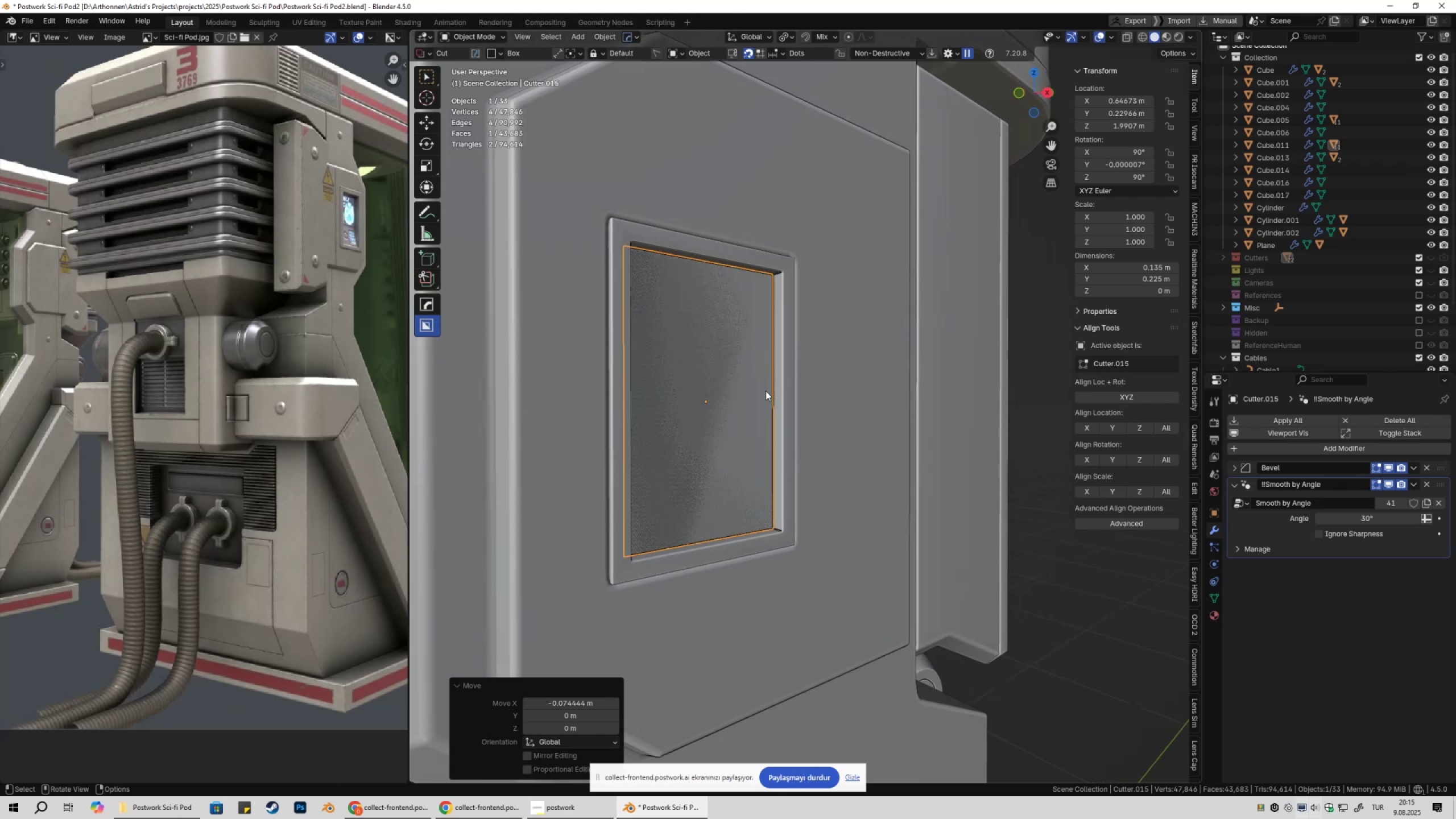 
key(Tab)
 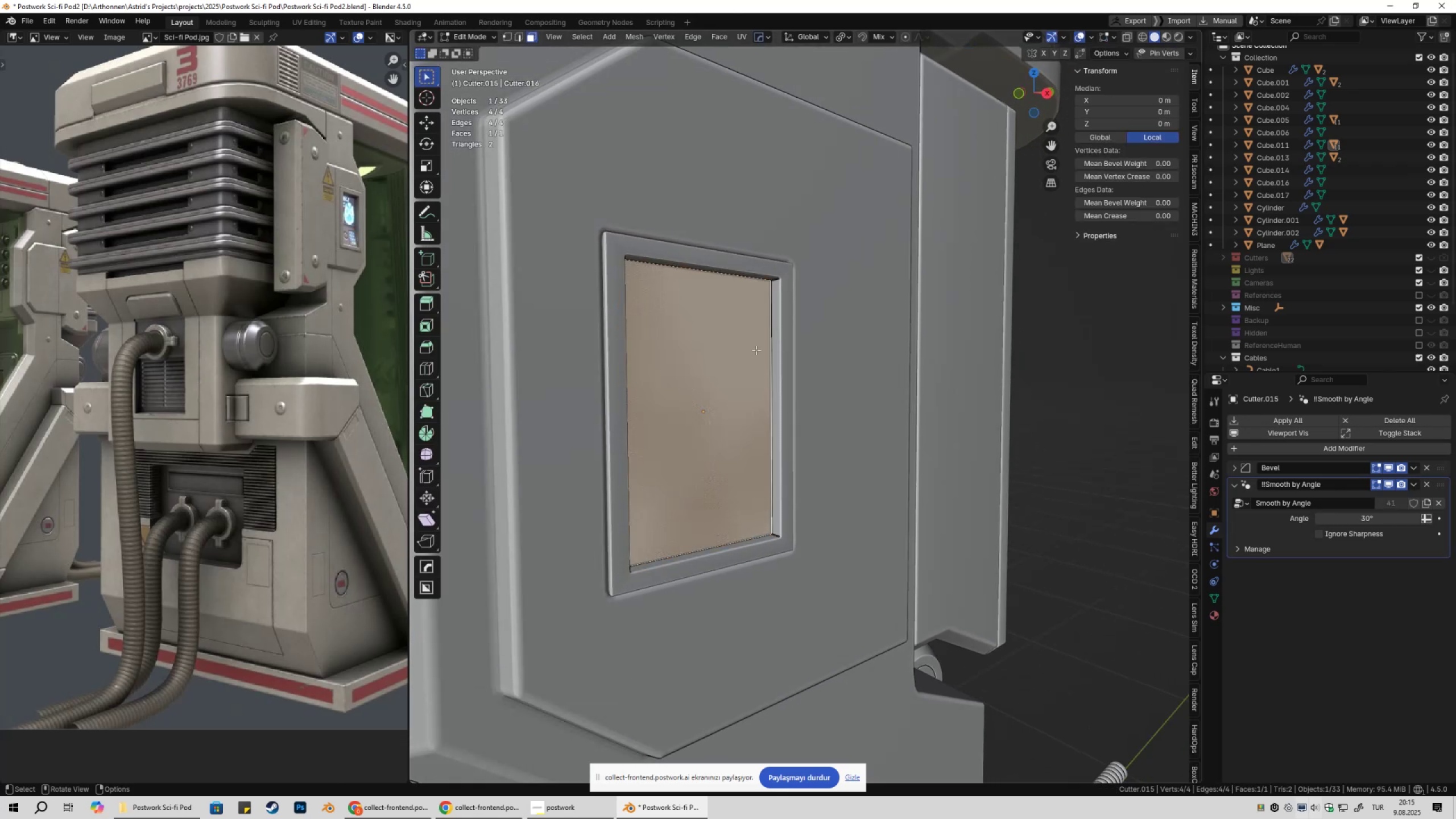 
key(Control+ControlLeft)
 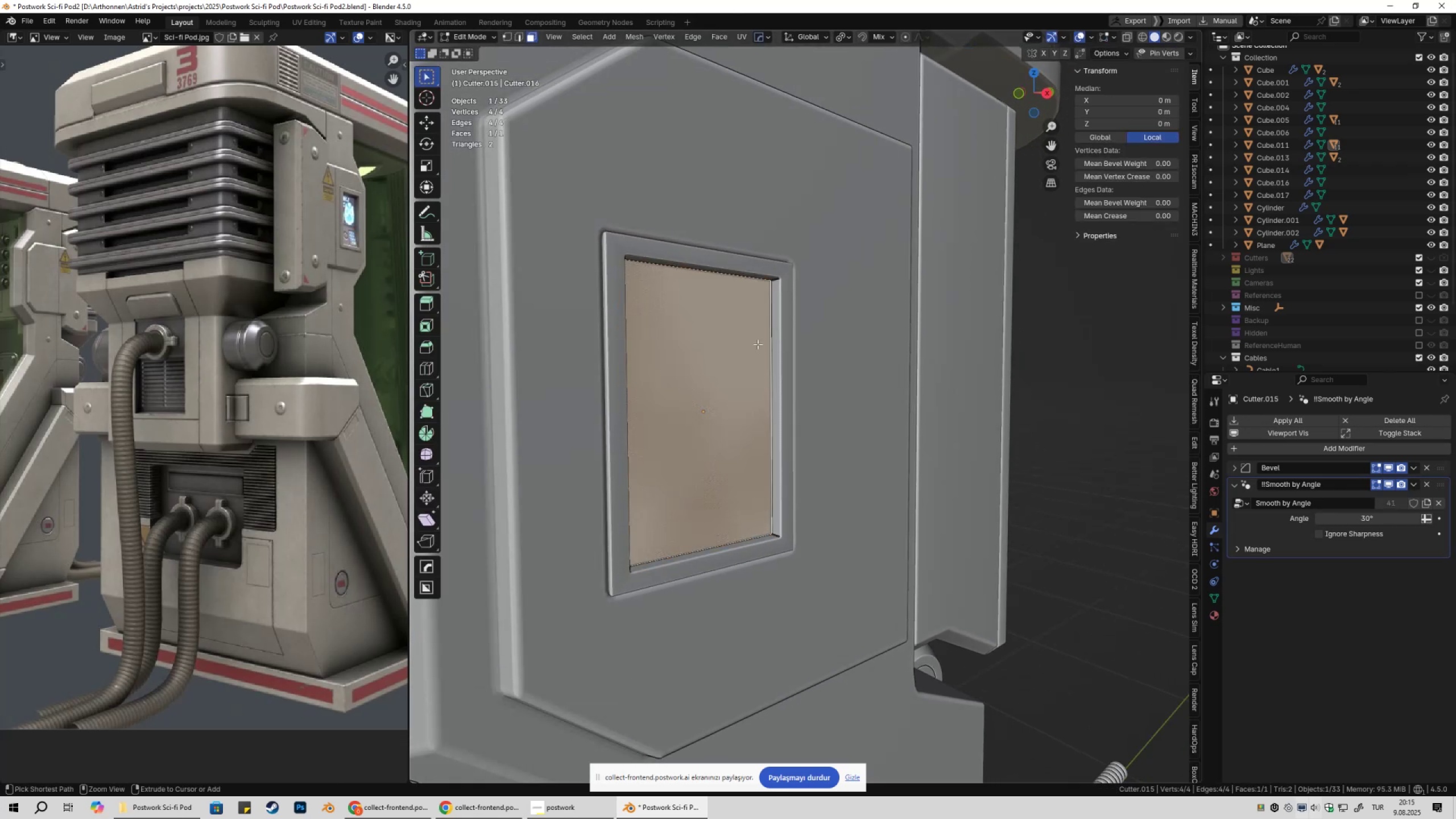 
key(Control+R)
 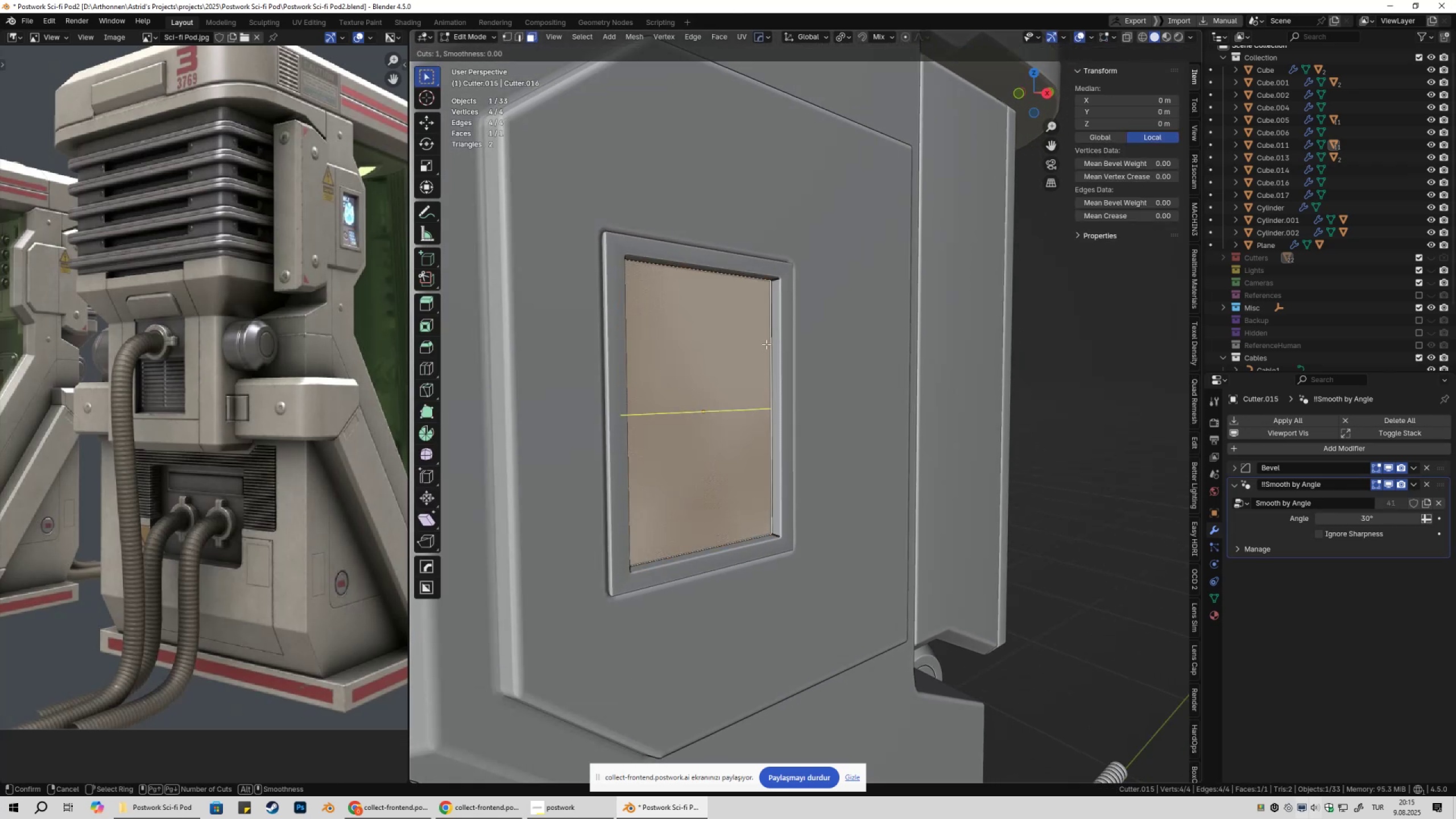 
left_click([766, 344])
 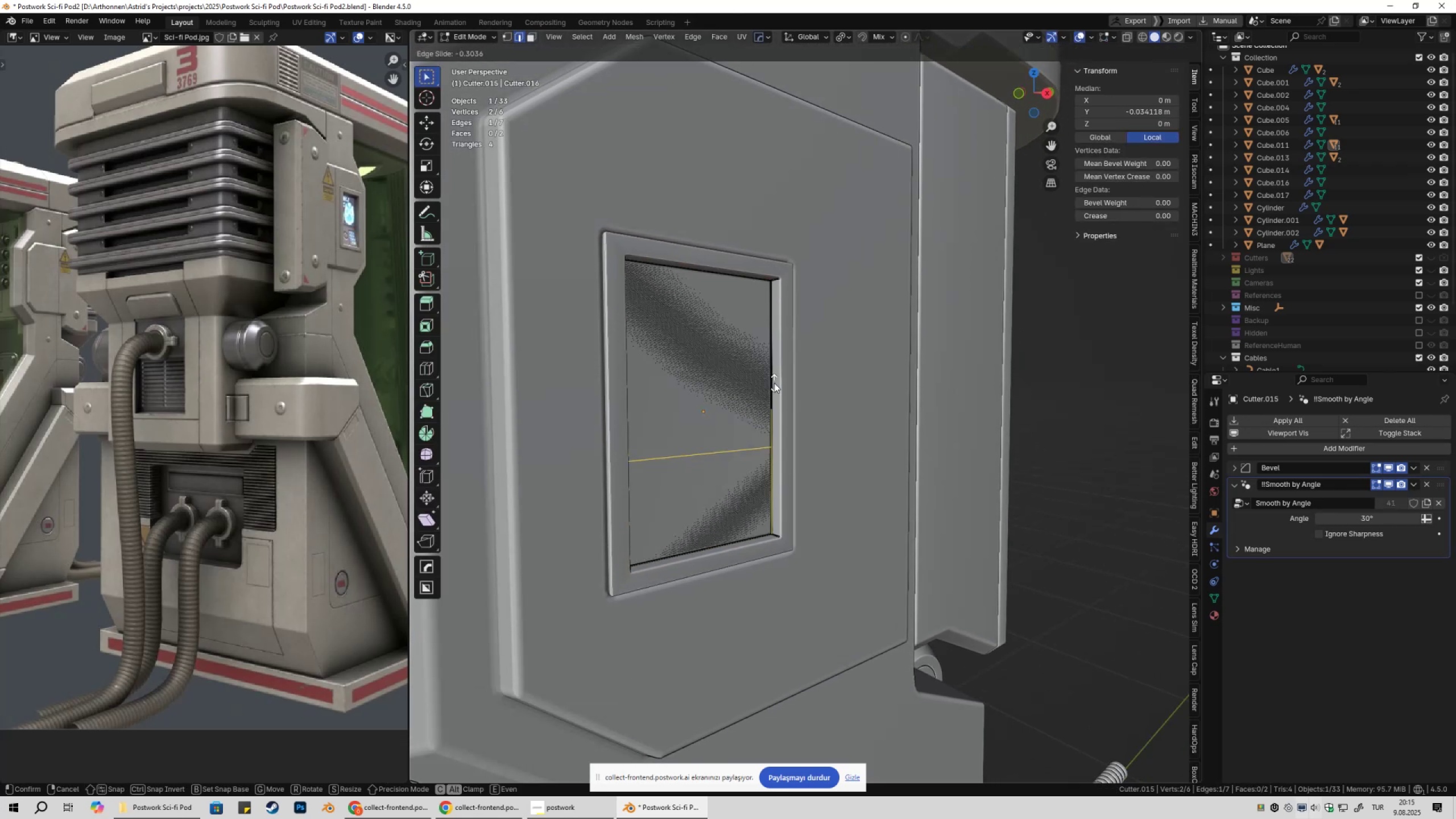 
left_click([776, 373])
 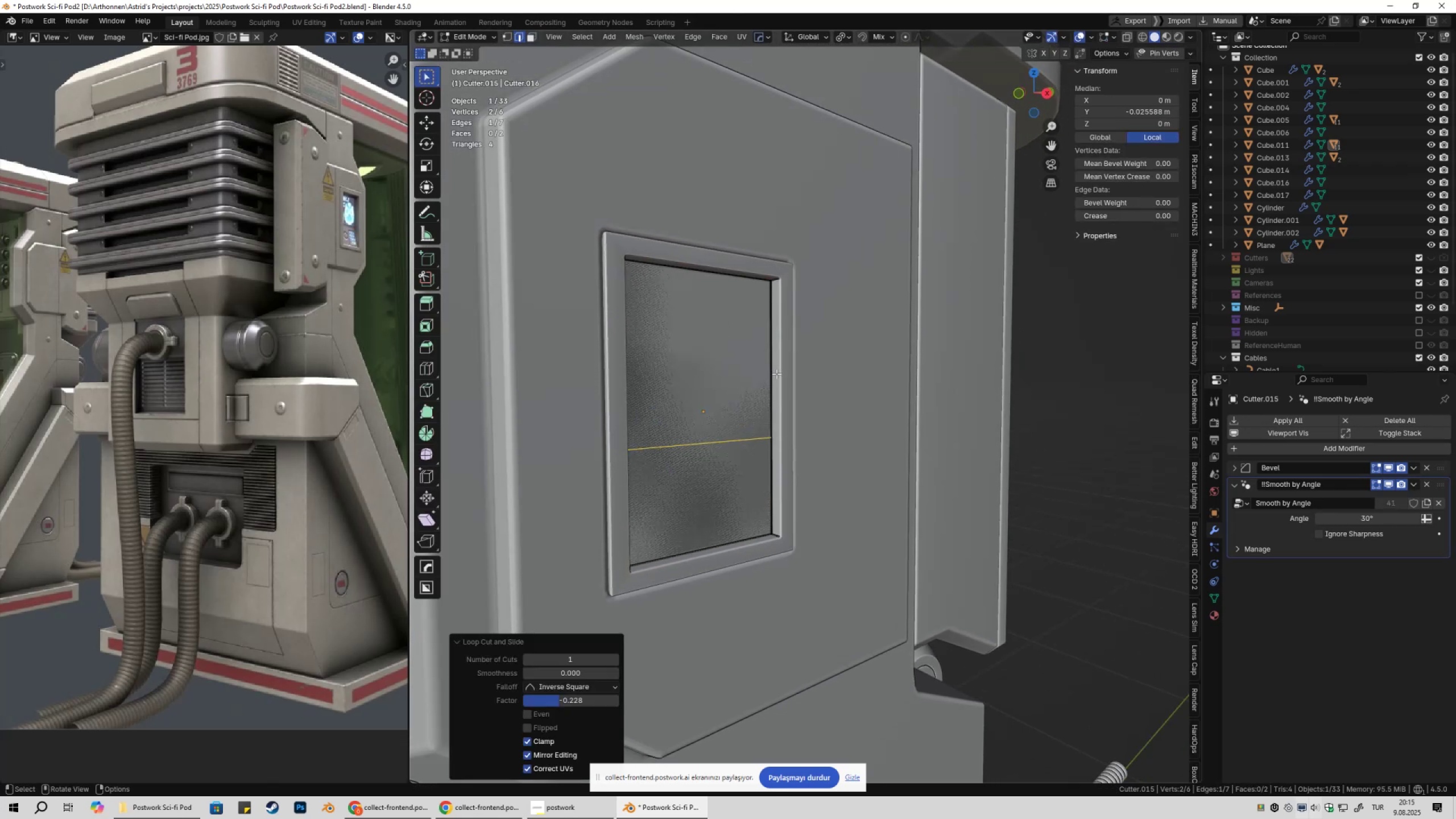 
key(Tab)
type(gyx)
 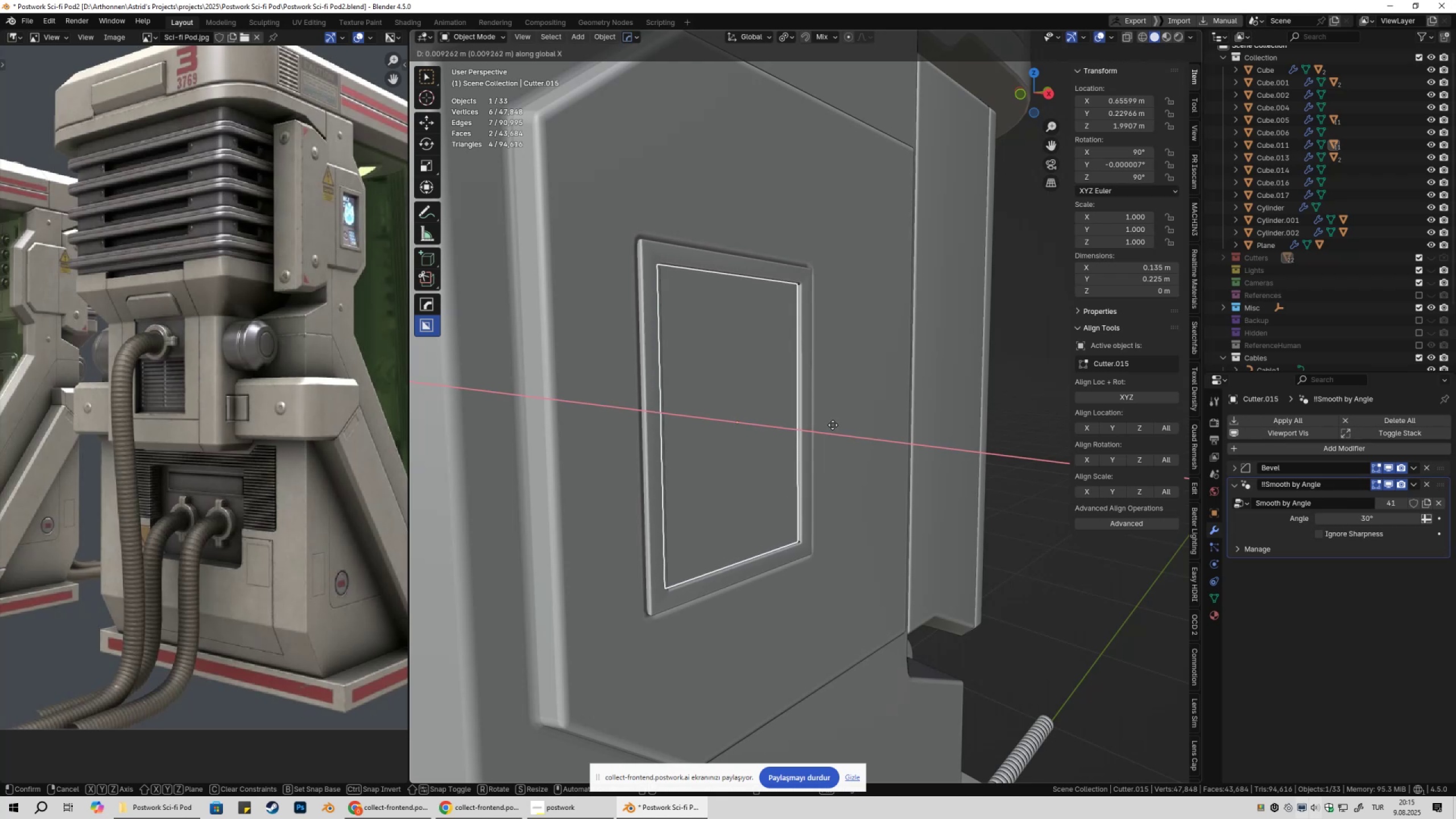 
left_click([833, 425])
 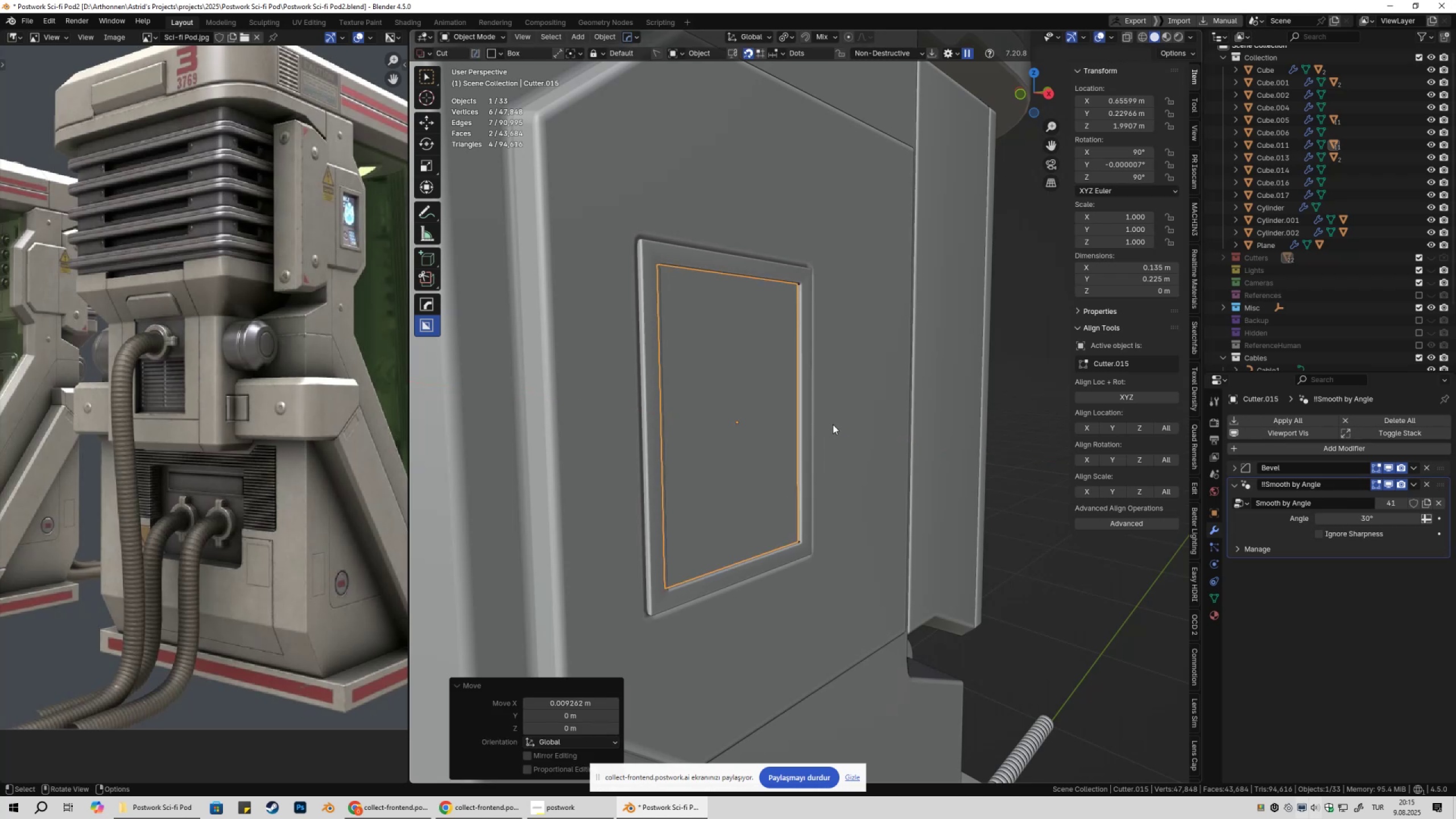 
hold_key(key=ShiftLeft, duration=0.58)
 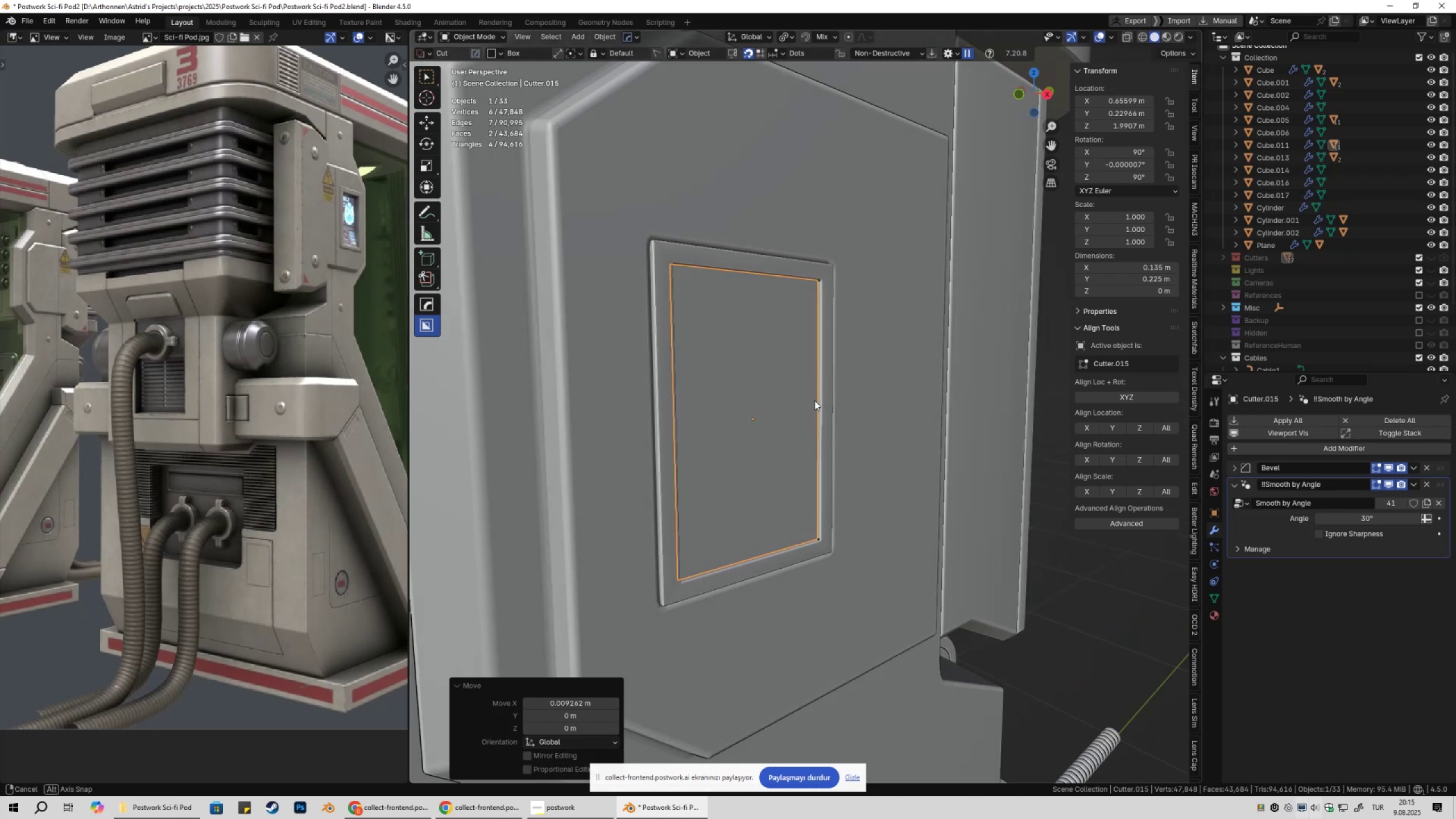 
key(Tab)
 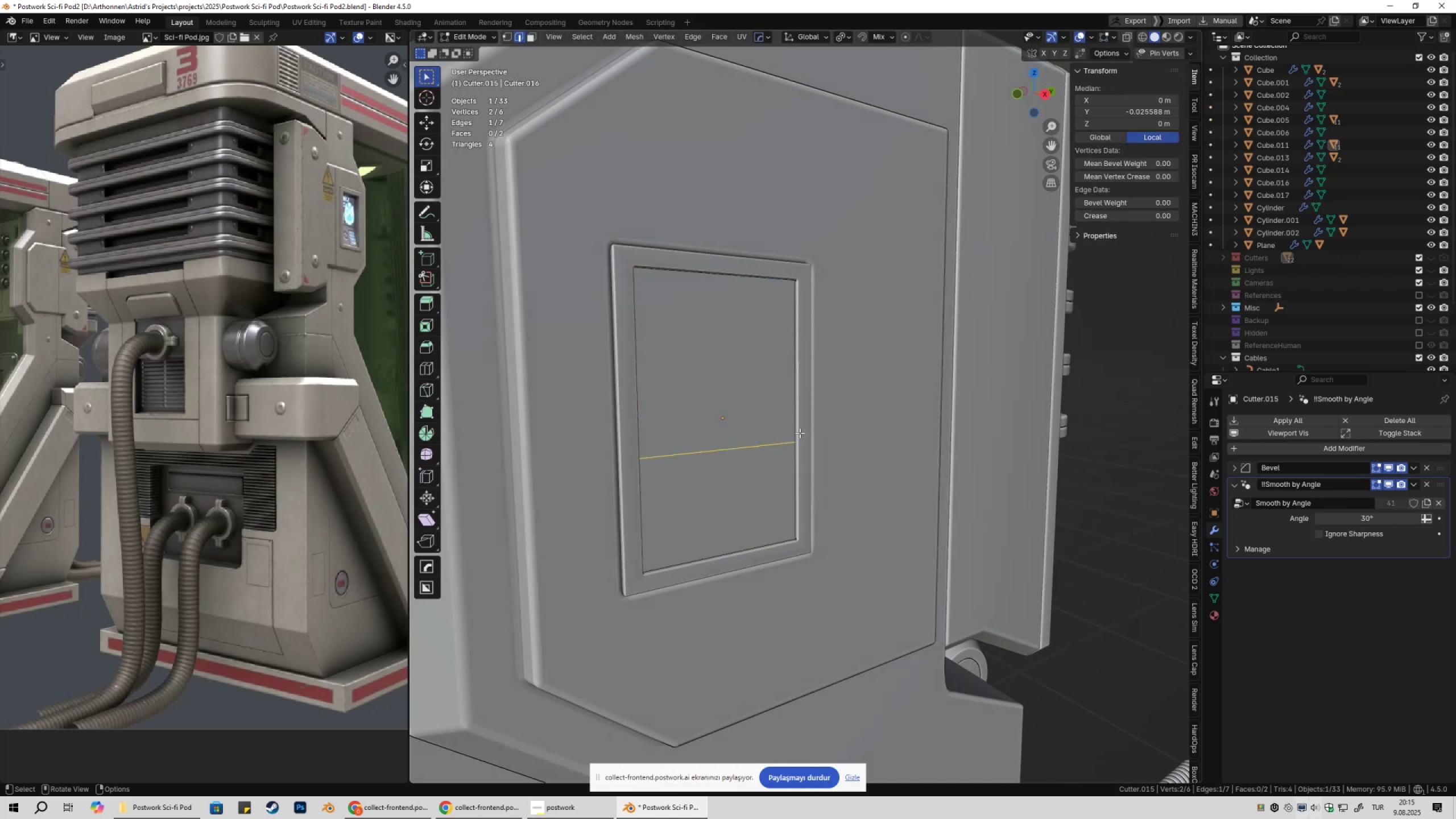 
key(3)
 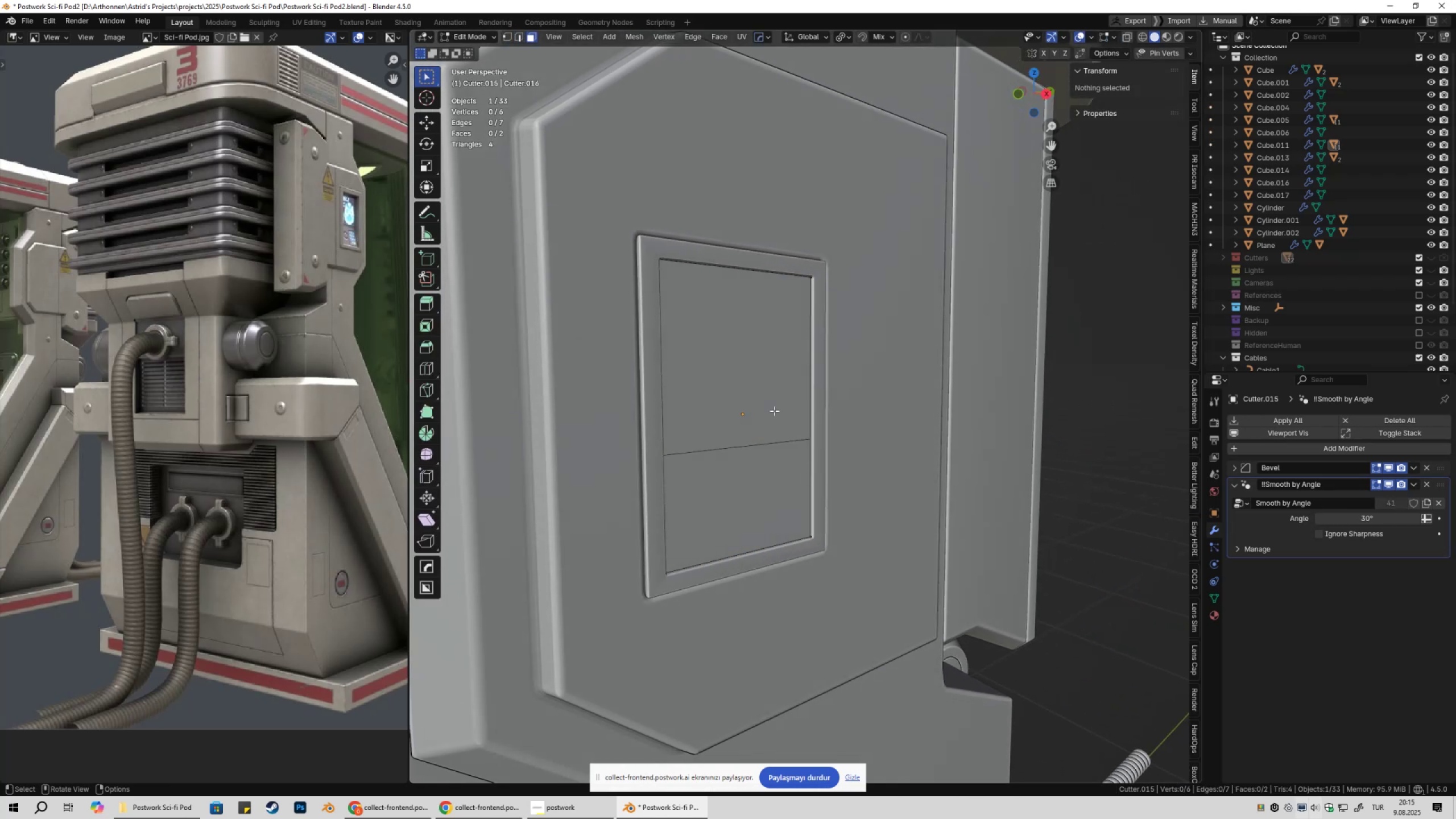 
left_click([774, 411])
 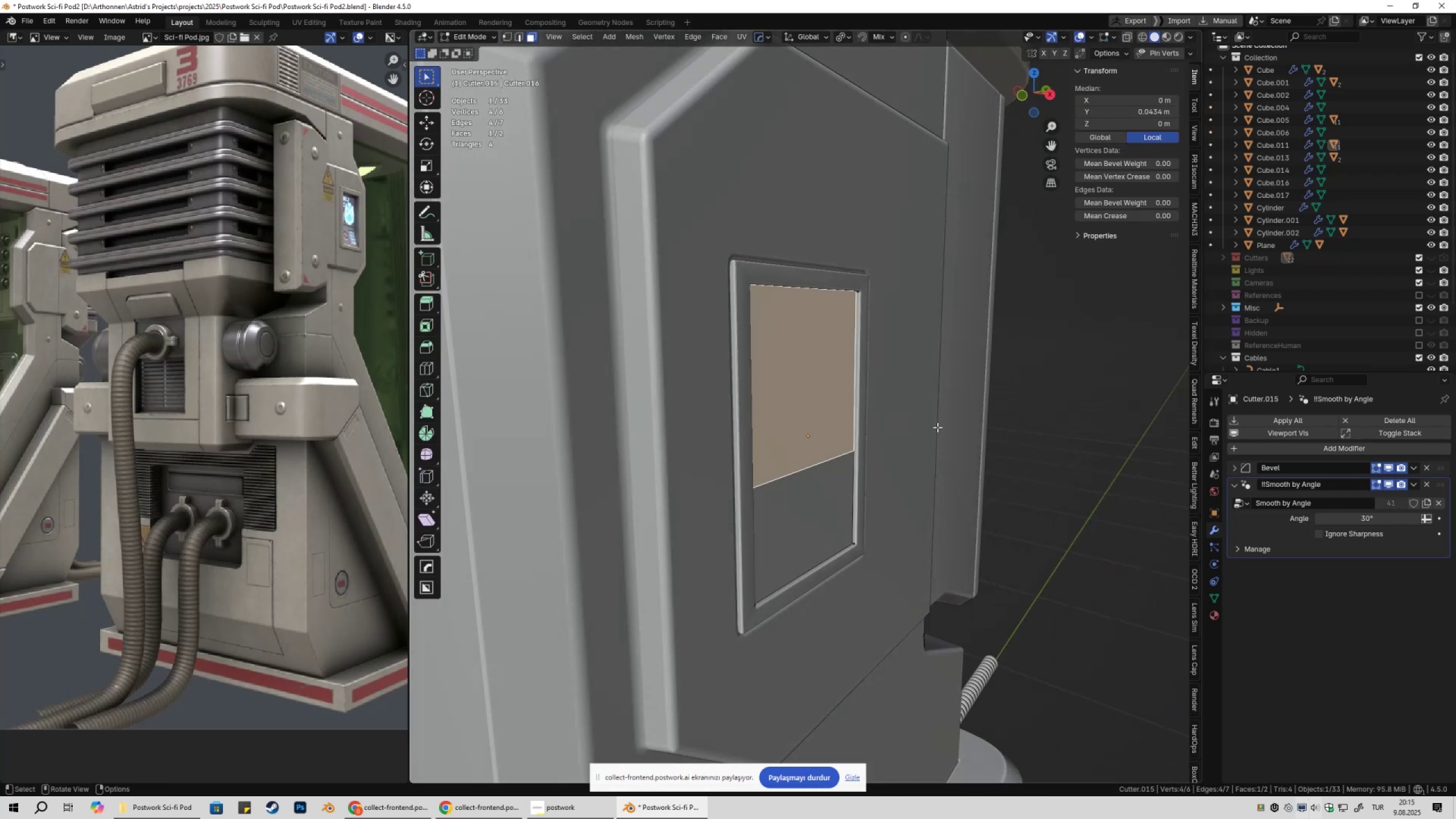 
scroll: coordinate [937, 427], scroll_direction: up, amount: 1.0
 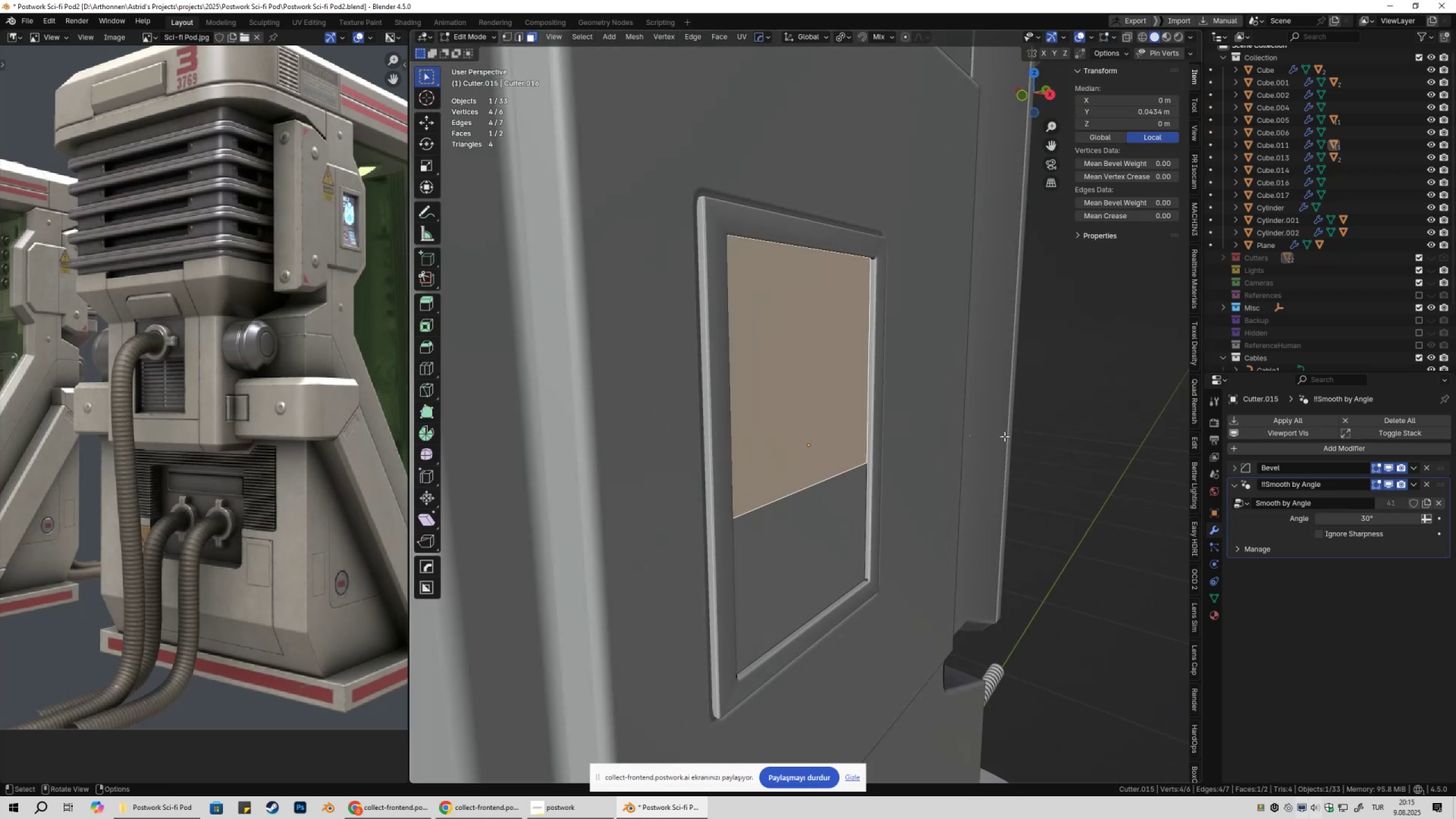 
type(gx)
 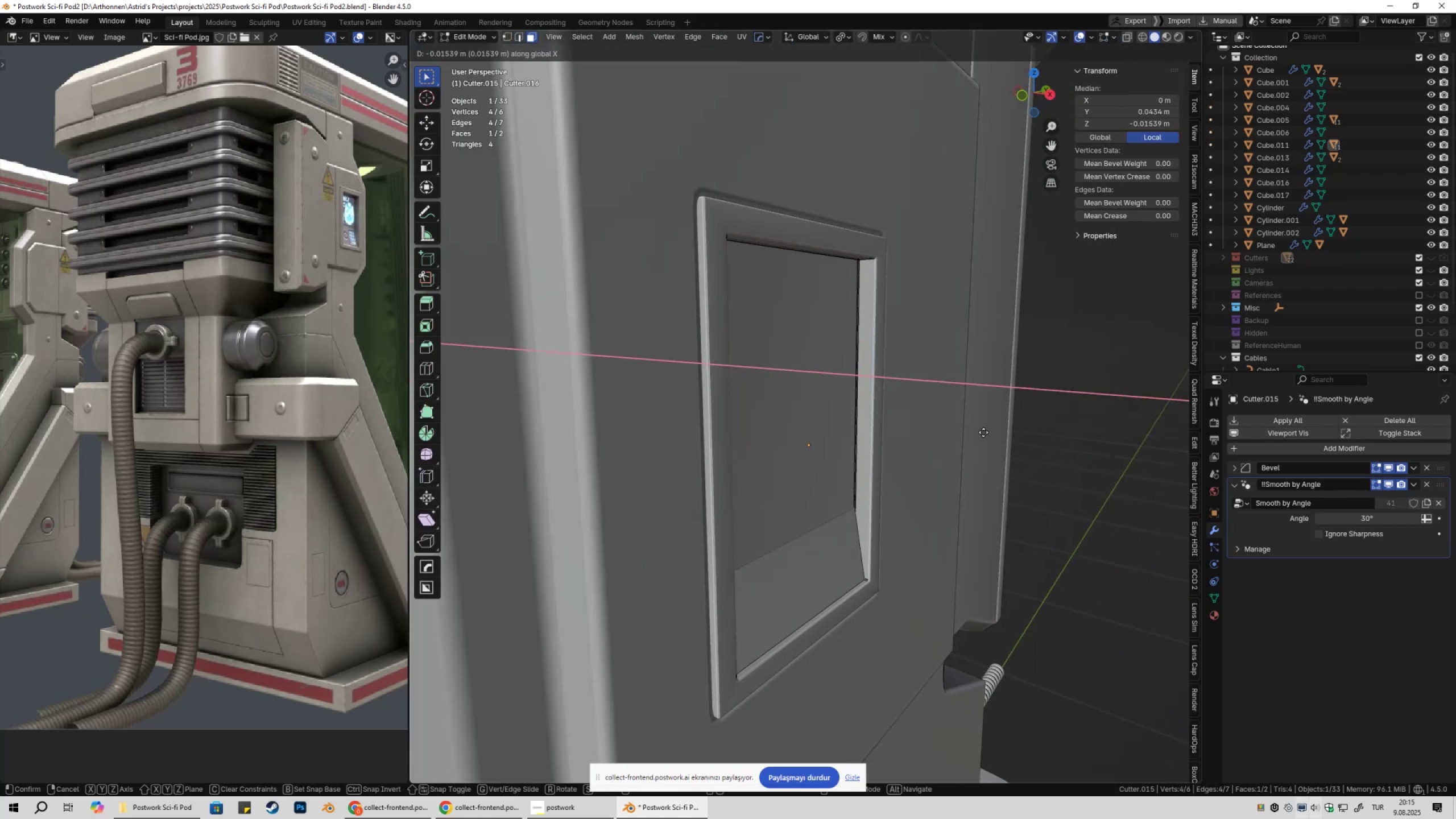 
hold_key(key=ShiftLeft, duration=1.52)
 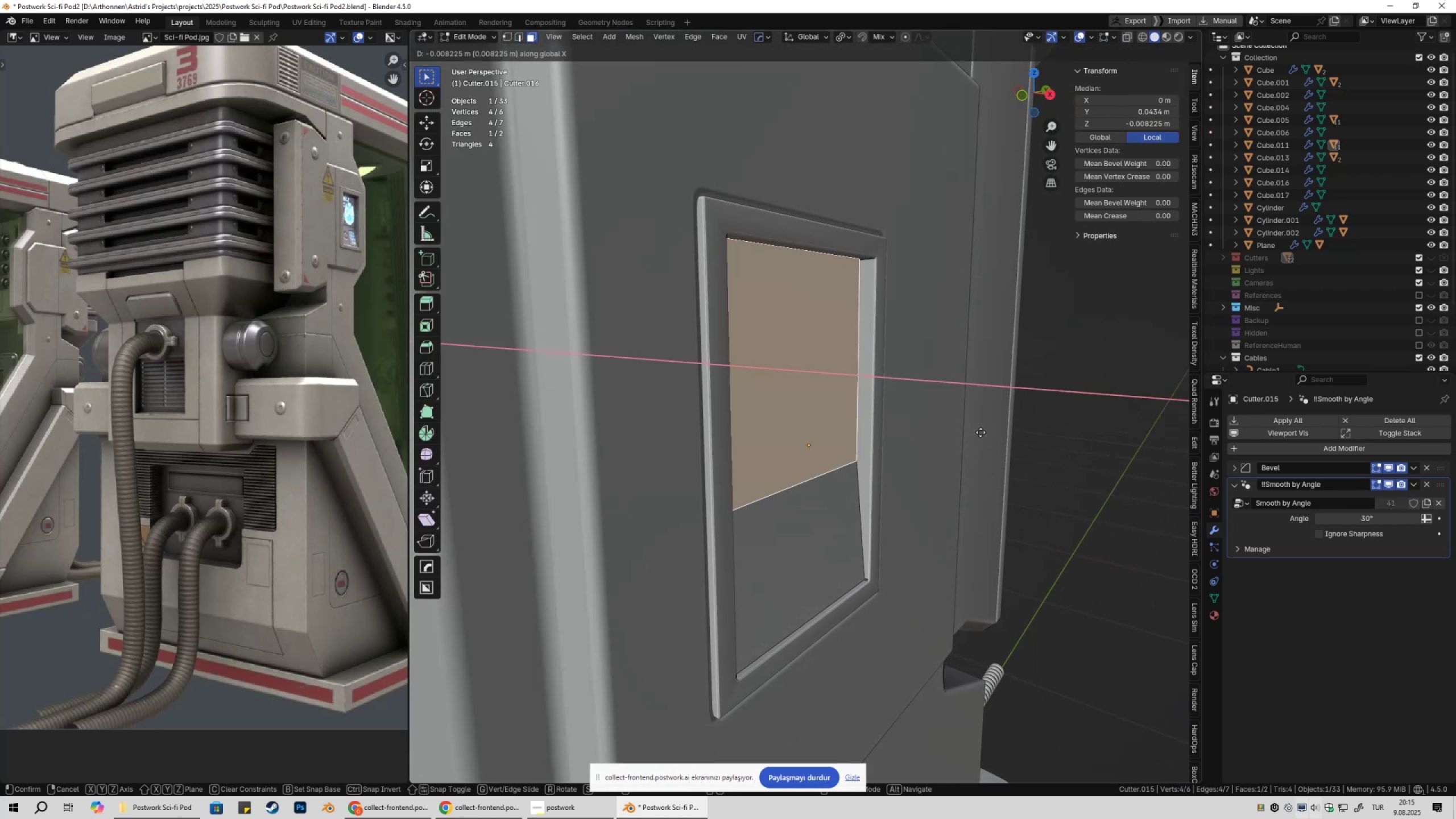 
hold_key(key=ShiftLeft, duration=1.29)
left_click([983, 433])
 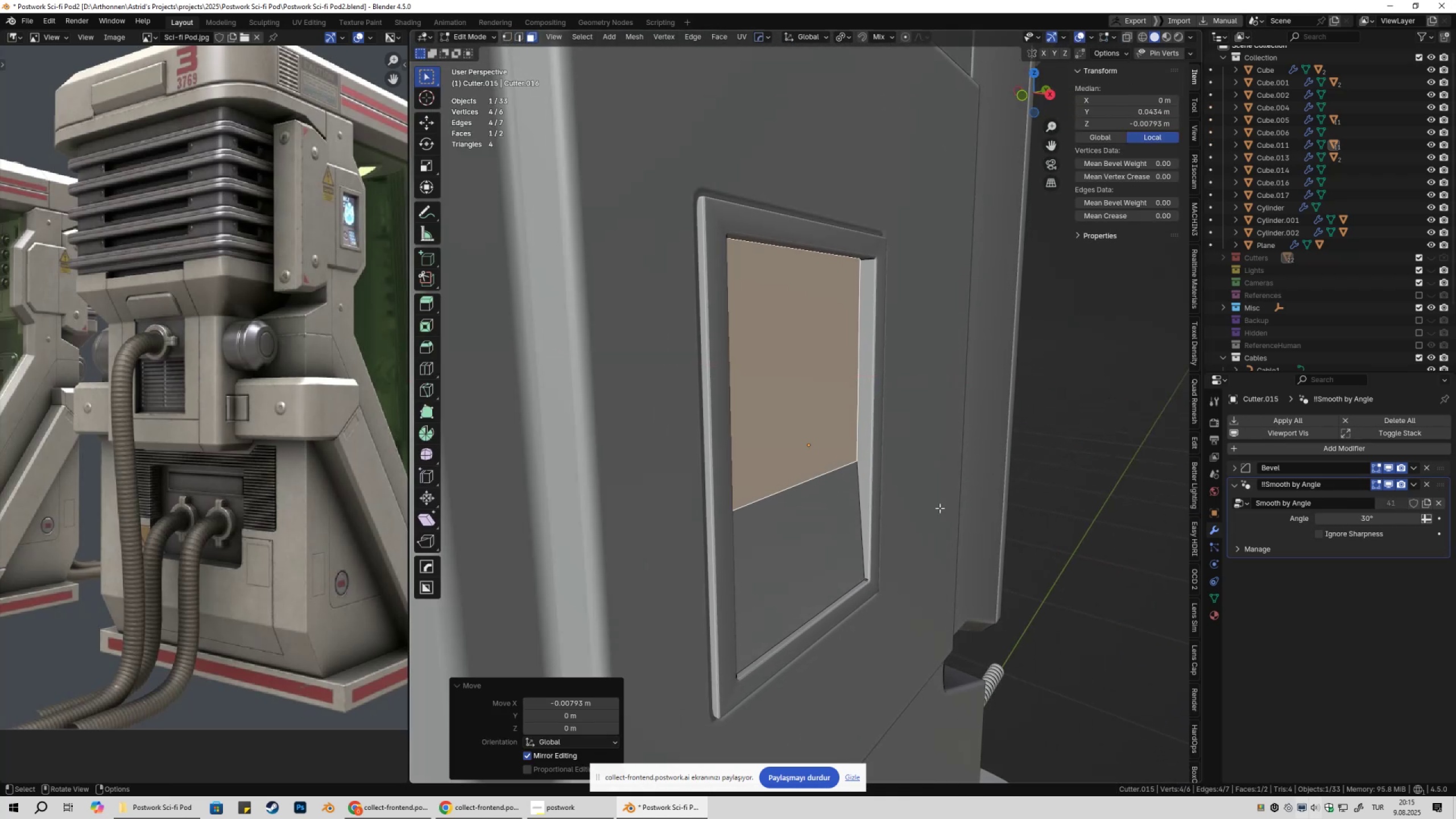 
key(Shift+ShiftLeft)
 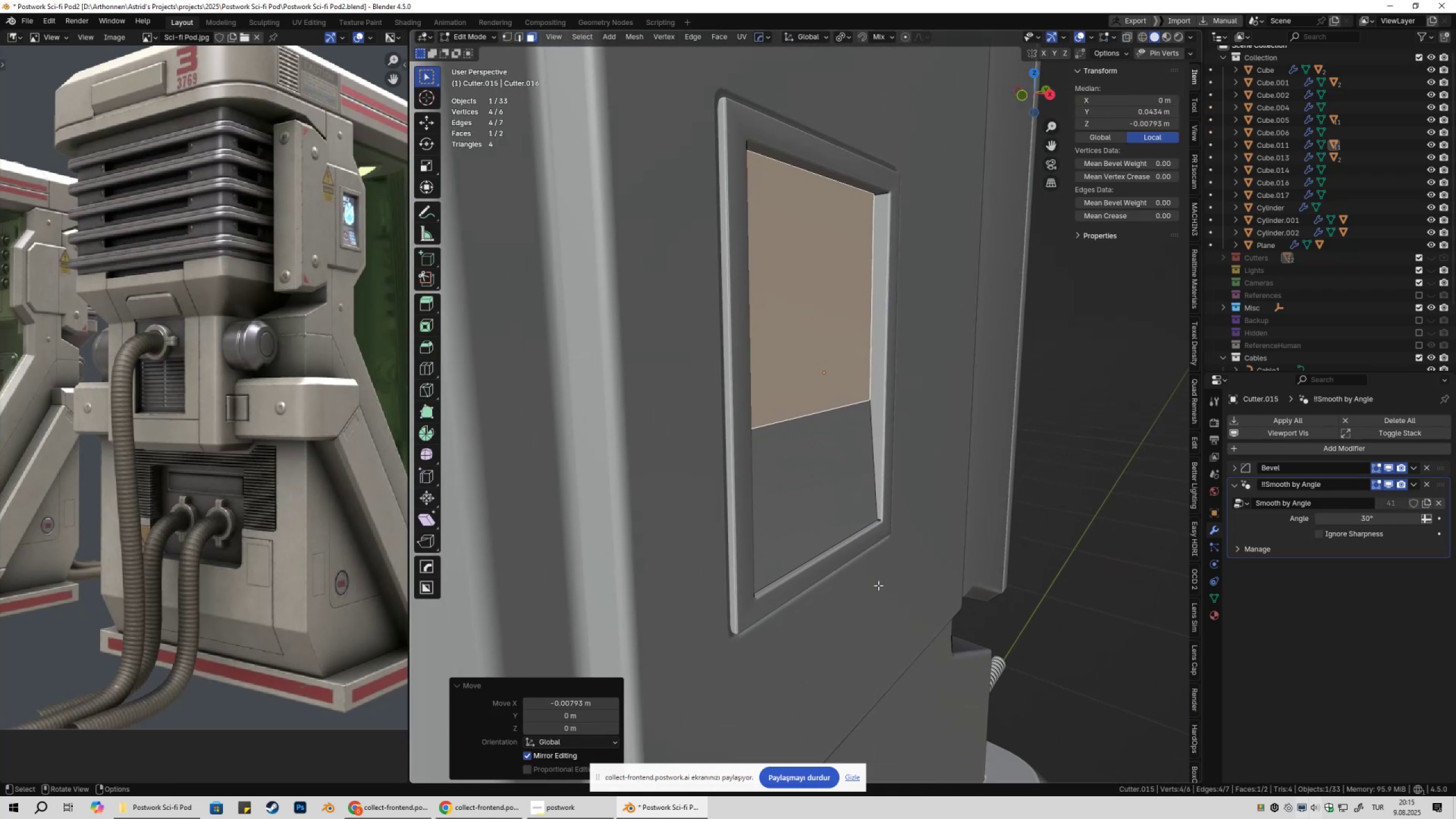 
key(2)
 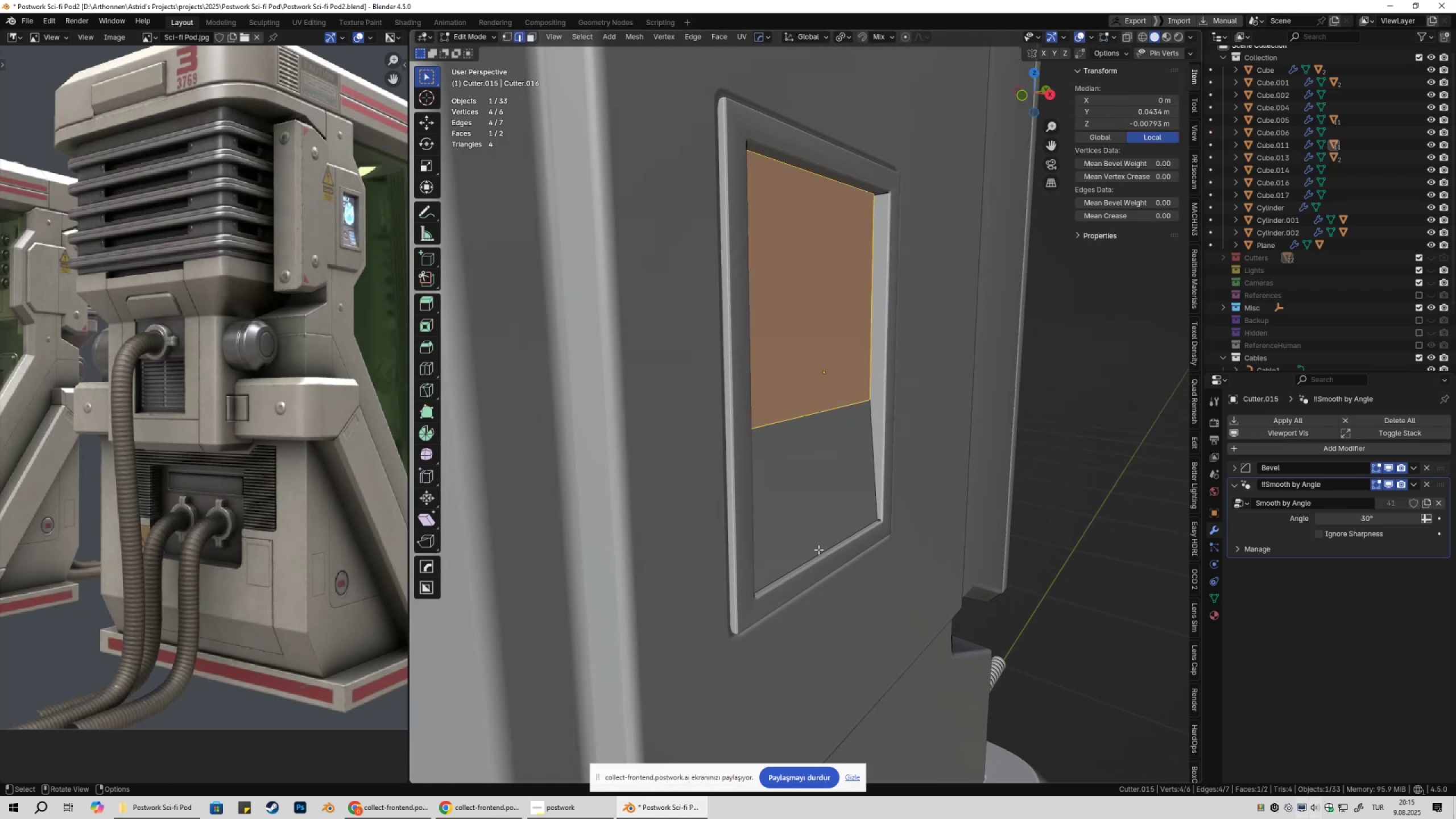 
left_click([818, 549])
 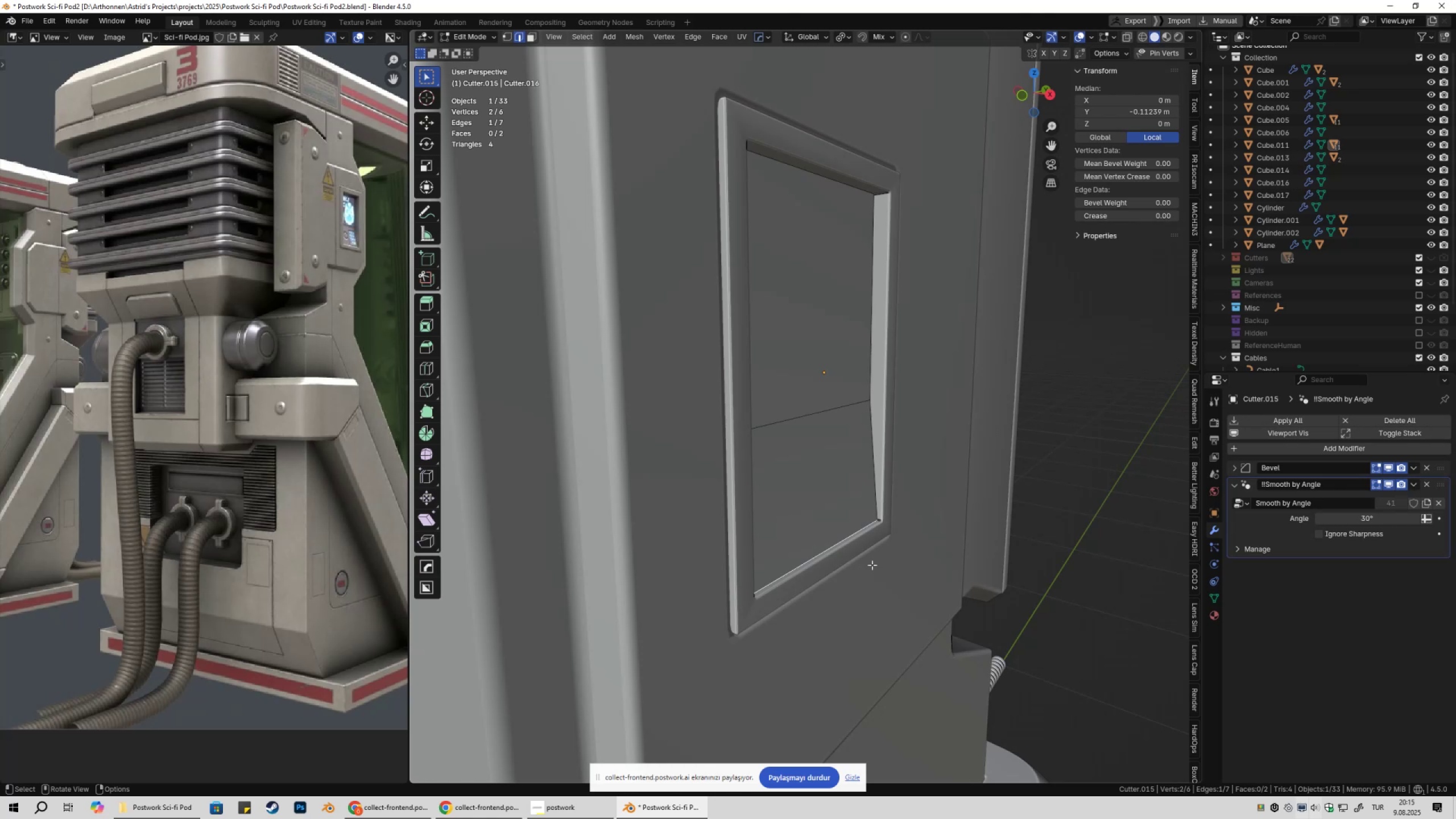 
type(.gx)
 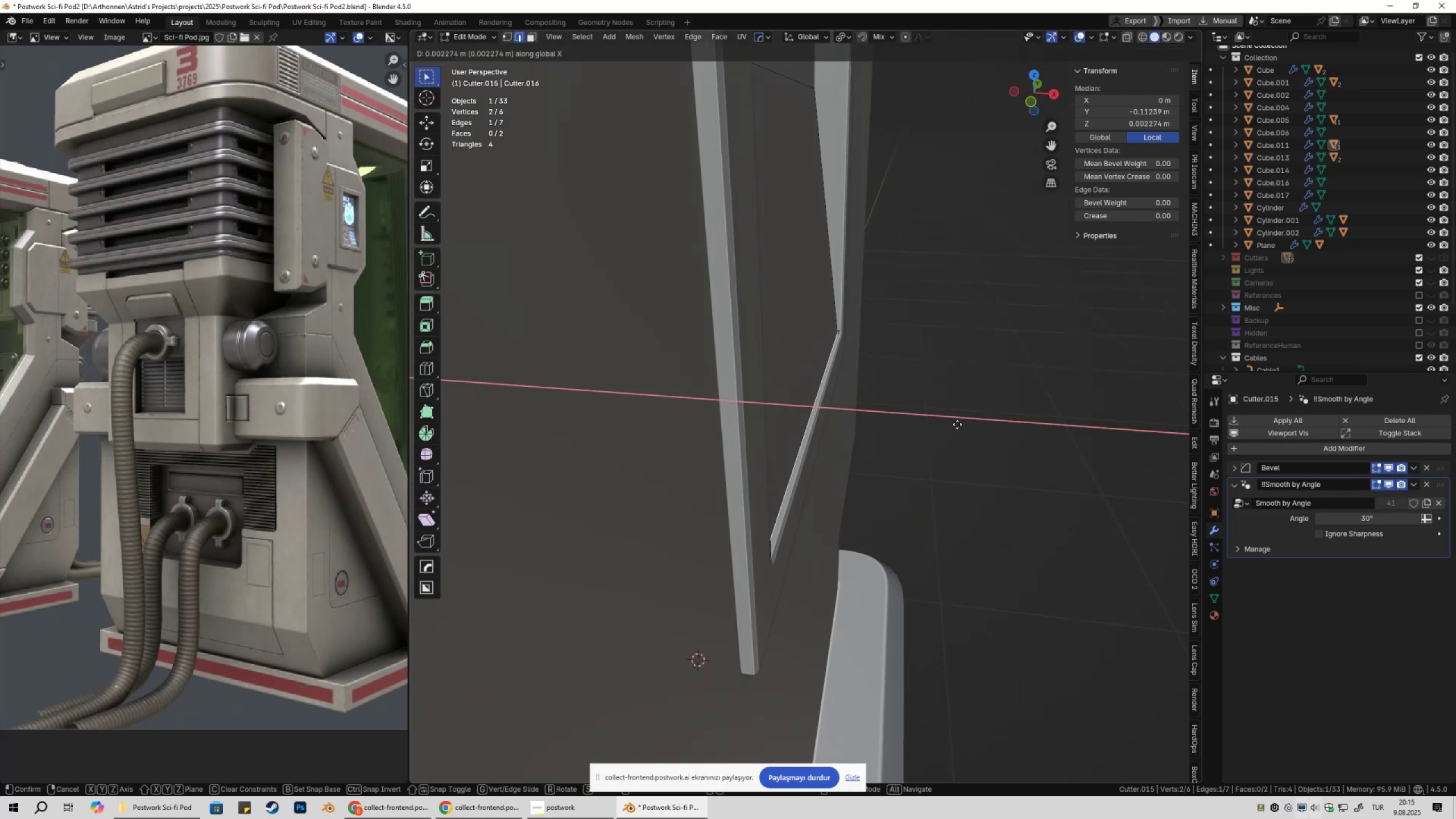 
scroll: coordinate [920, 502], scroll_direction: up, amount: 2.0
 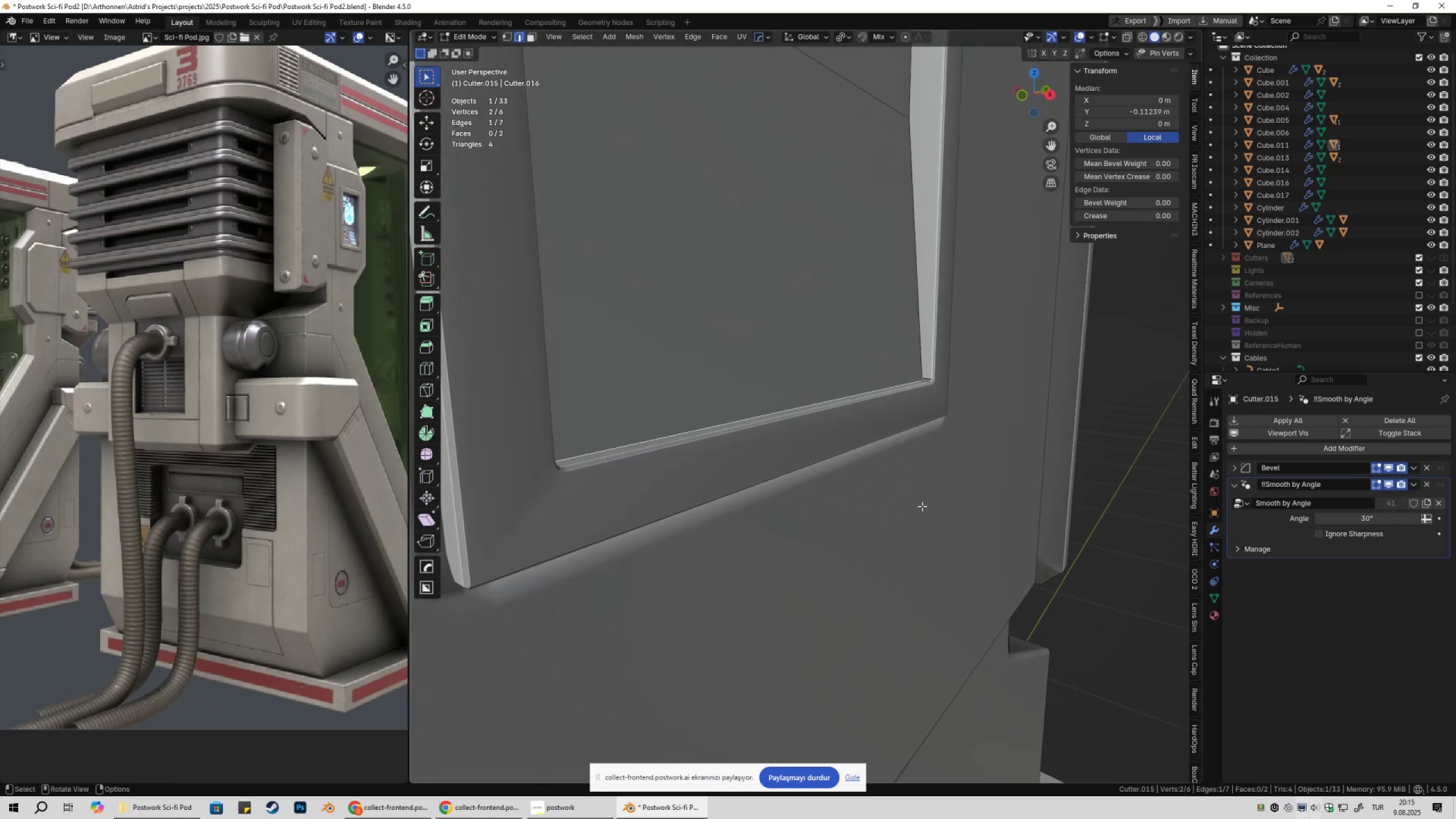 
scroll: coordinate [843, 420], scroll_direction: down, amount: 3.0
 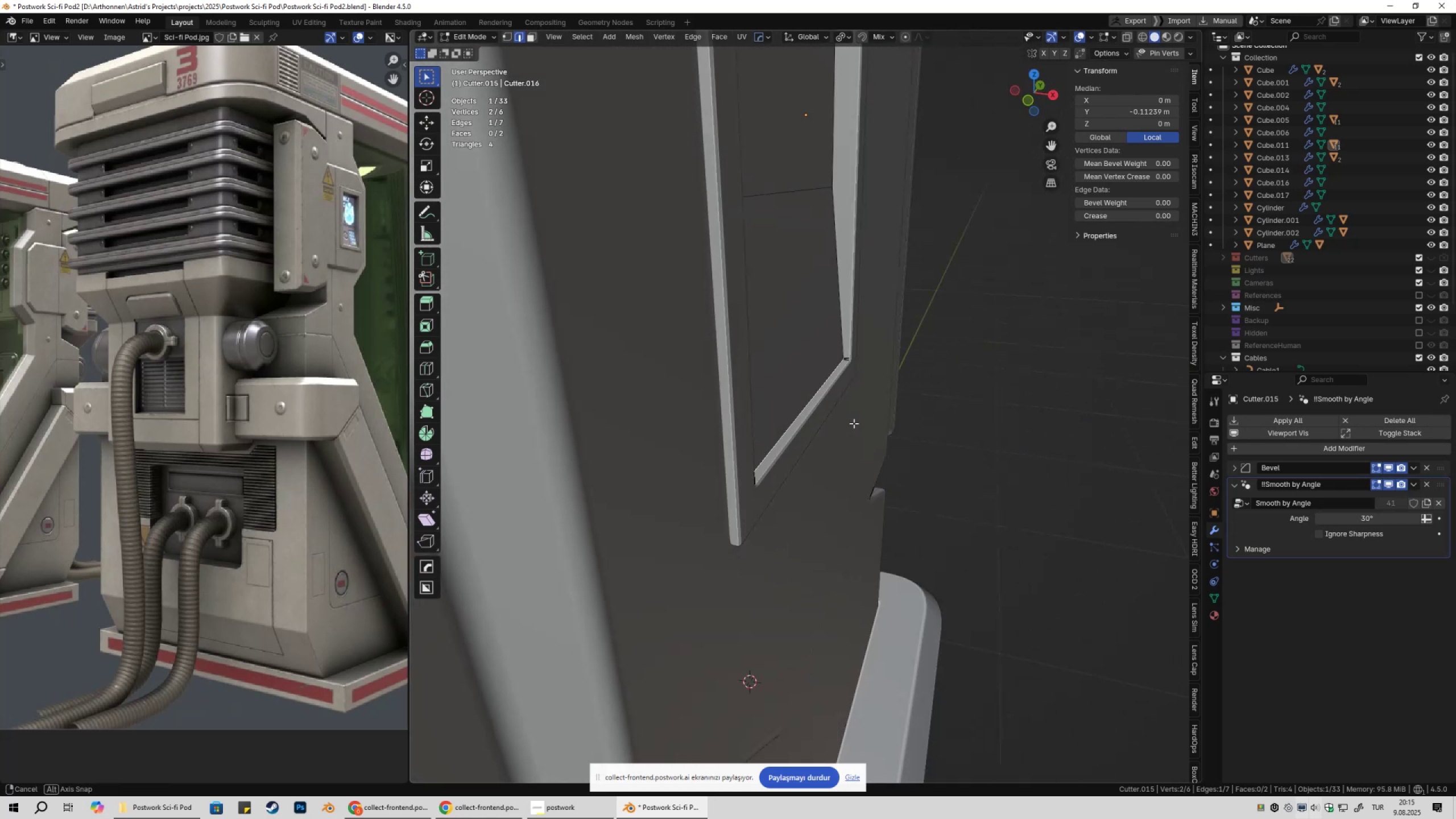 
scroll: coordinate [868, 435], scroll_direction: up, amount: 2.0
 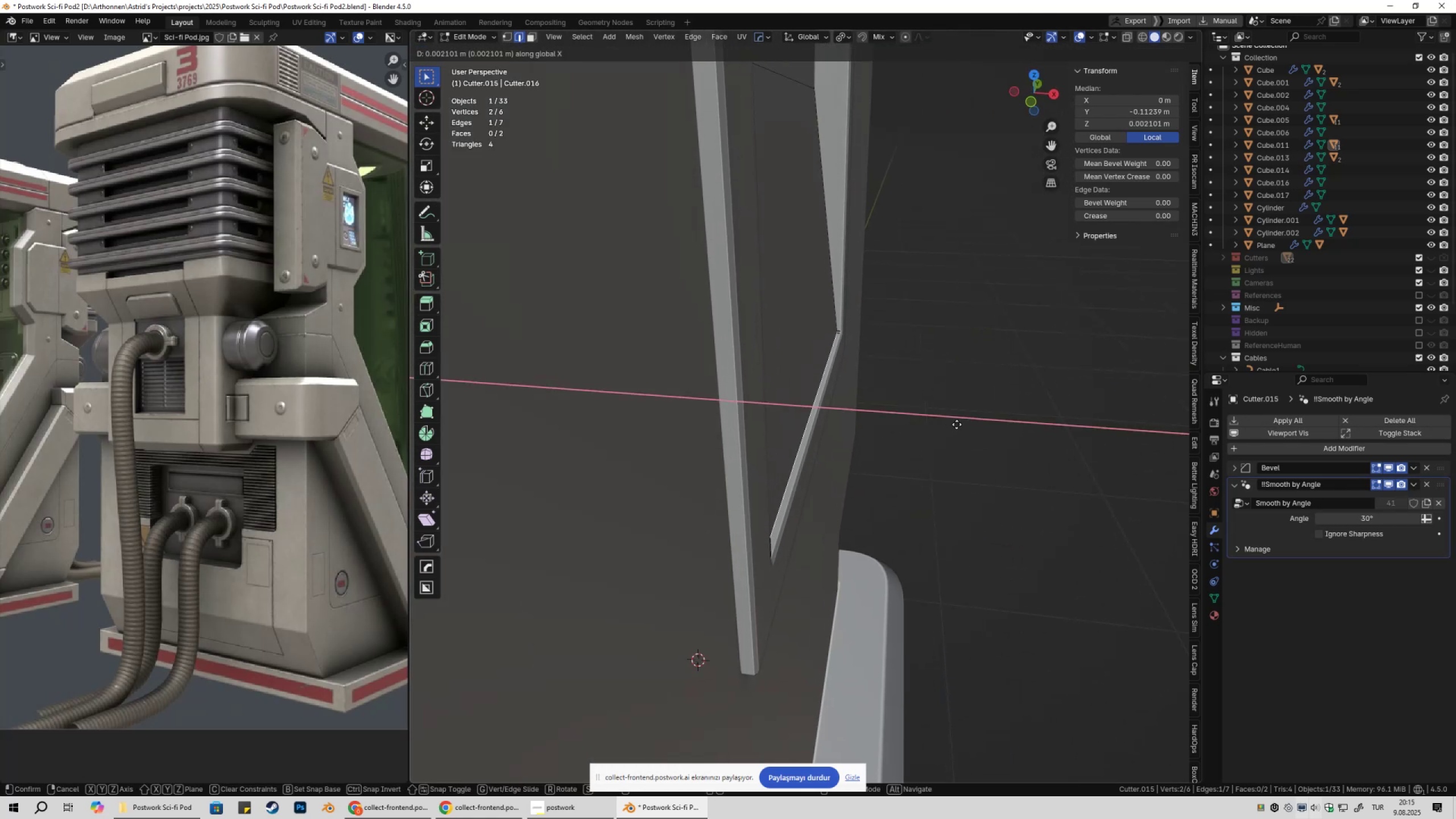 
hold_key(key=ShiftLeft, duration=1.53)
 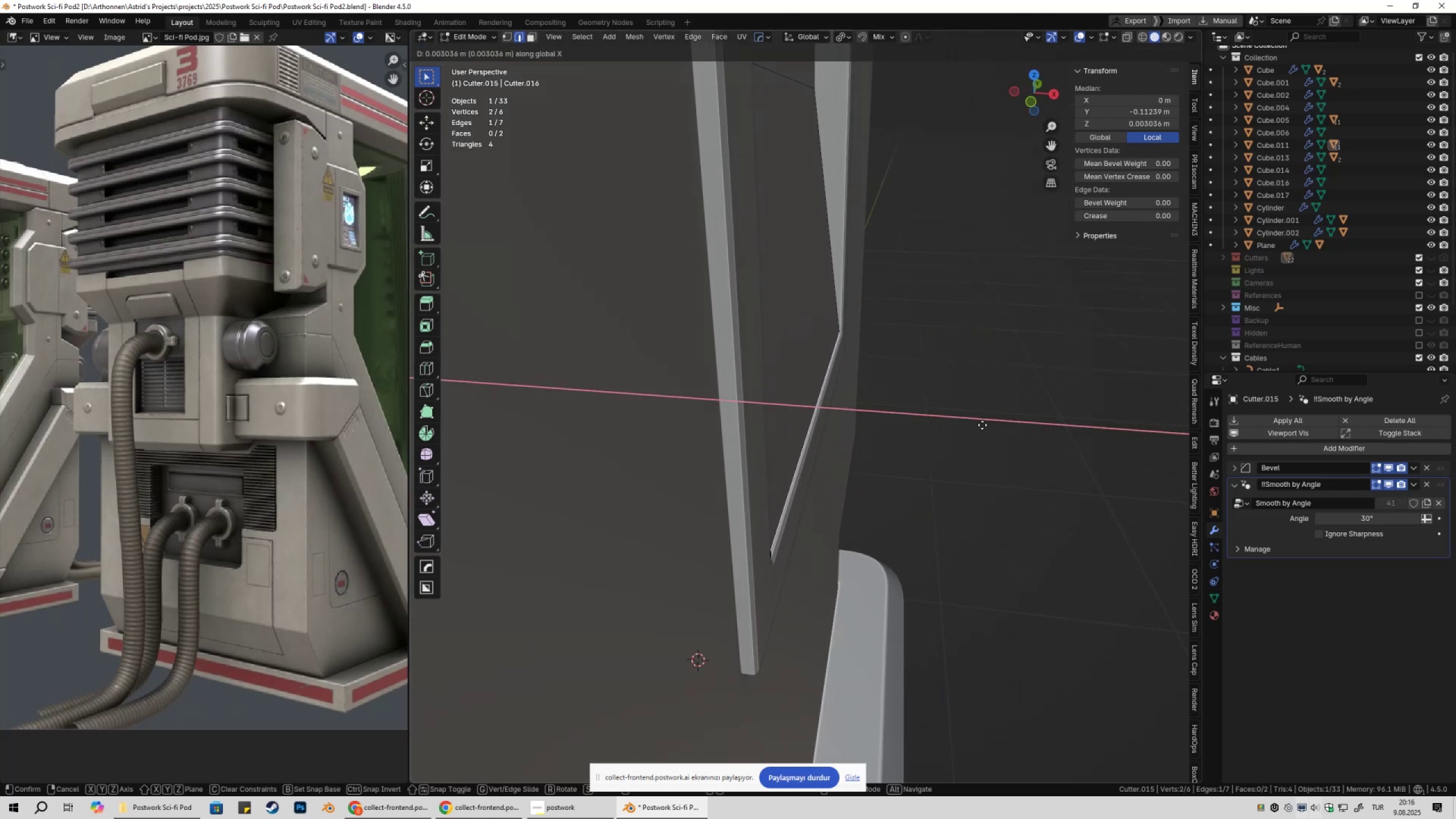 
hold_key(key=ShiftLeft, duration=0.97)
left_click([986, 425])
 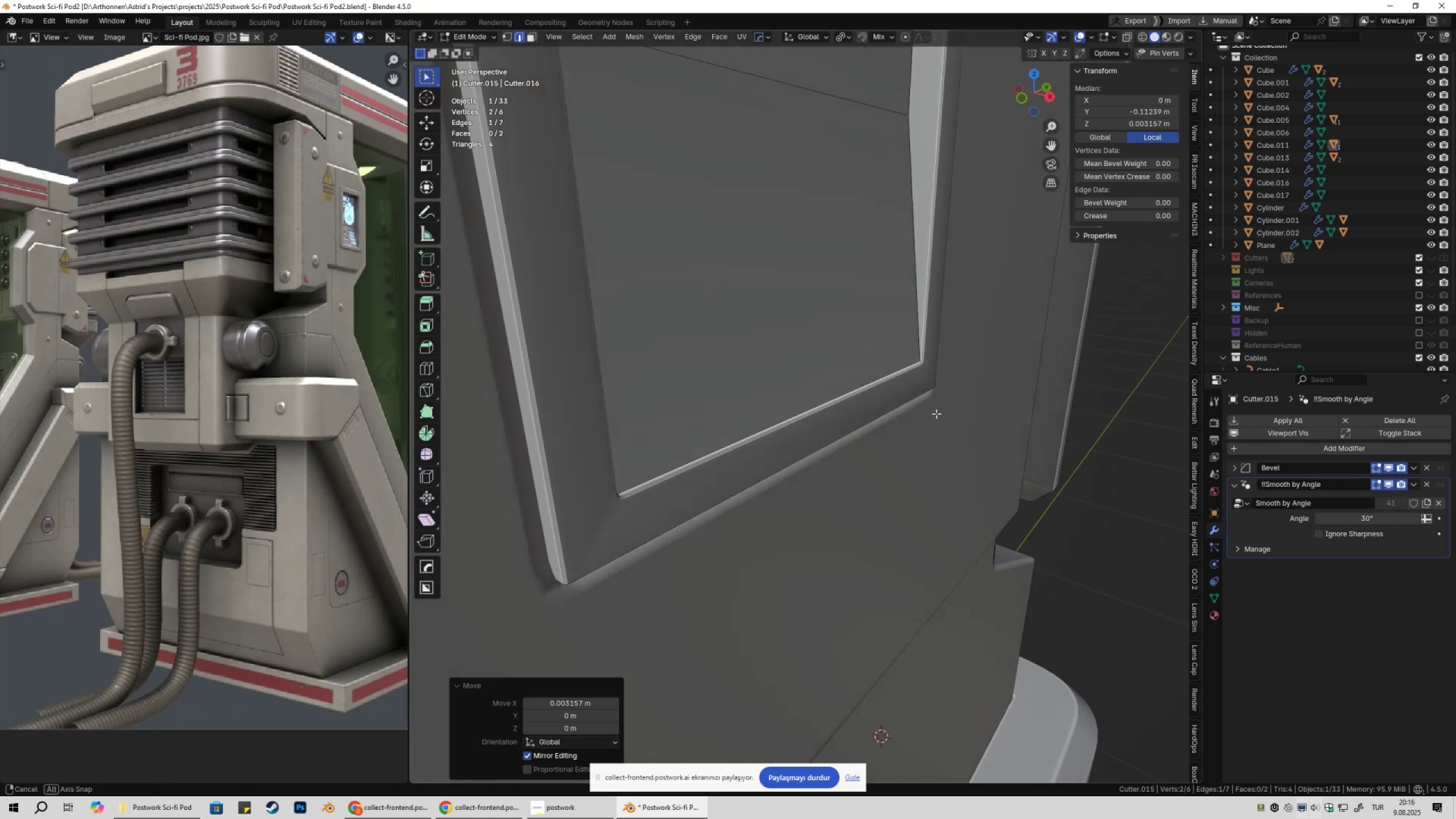 
key(Tab)
 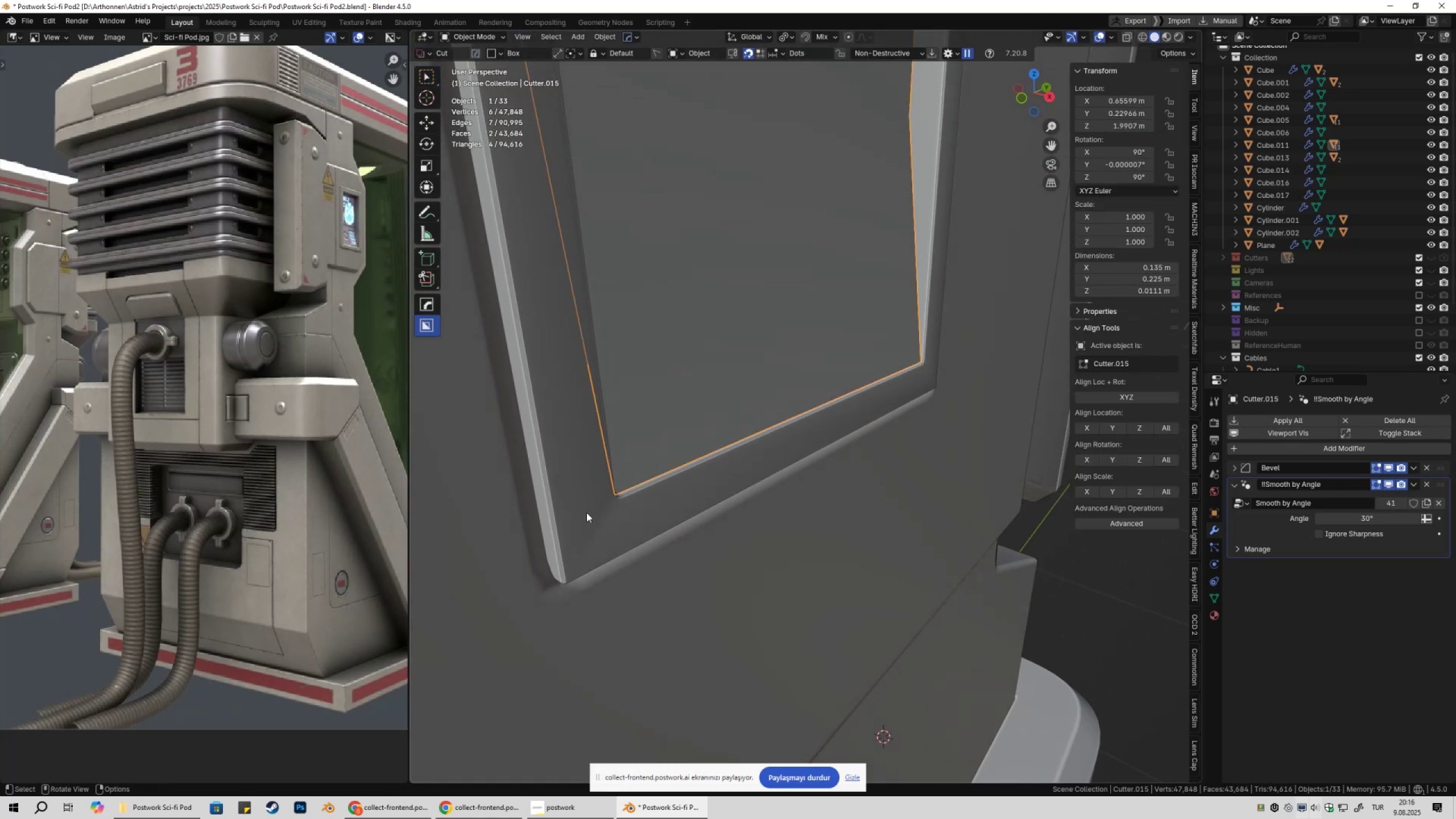 
left_click([586, 512])
 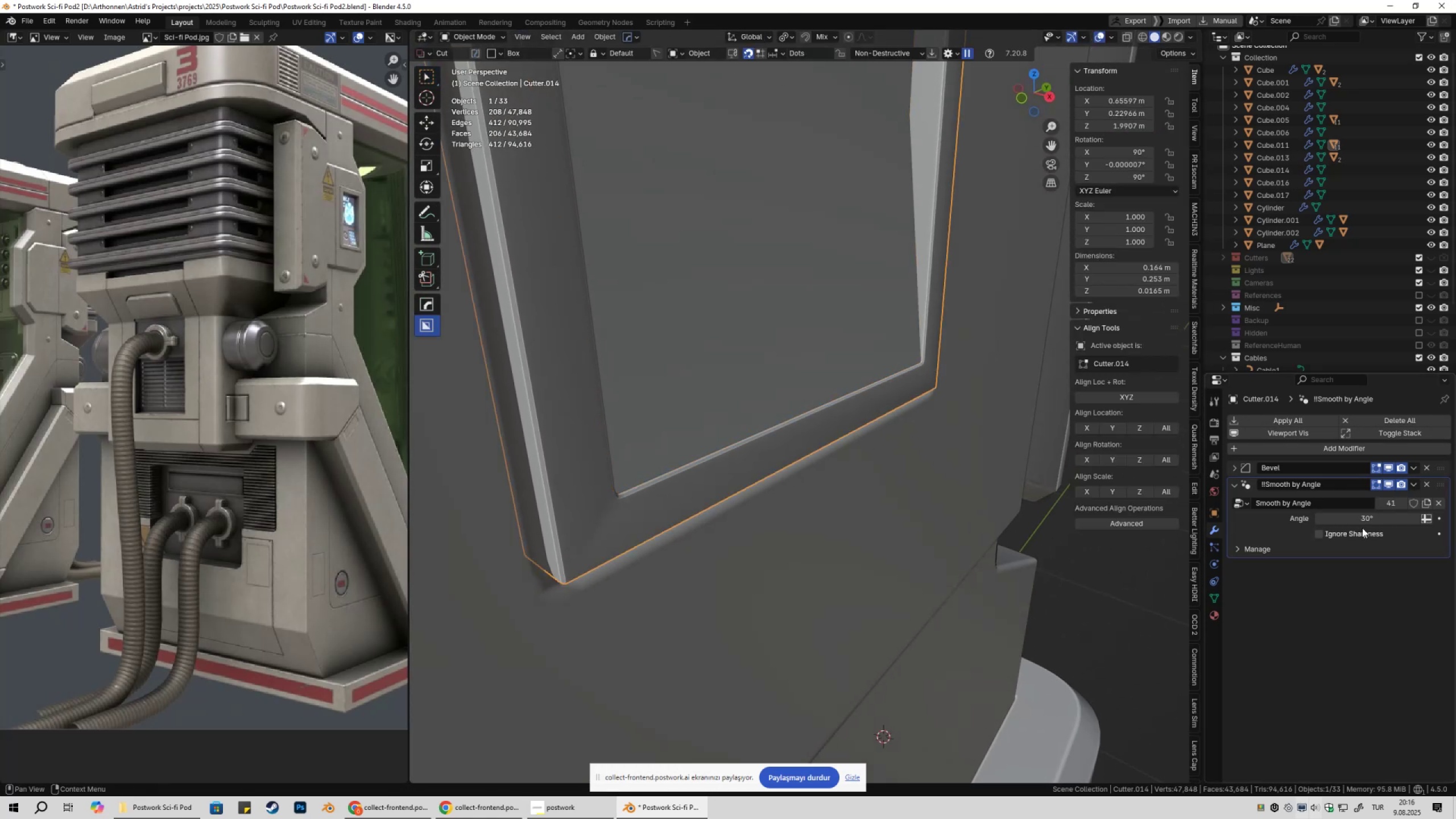 
left_click([1385, 521])
 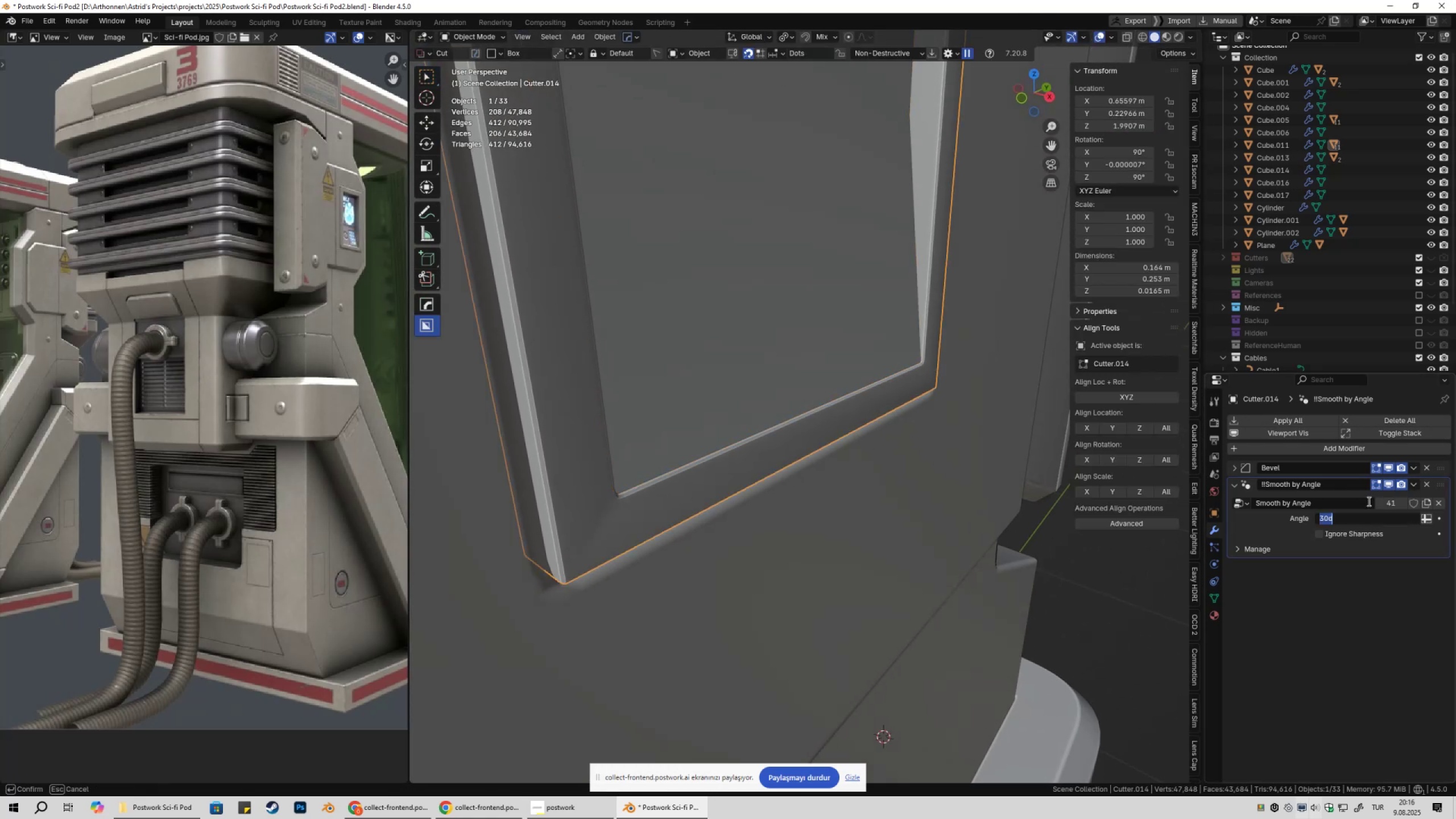 
key(Numpad6)
 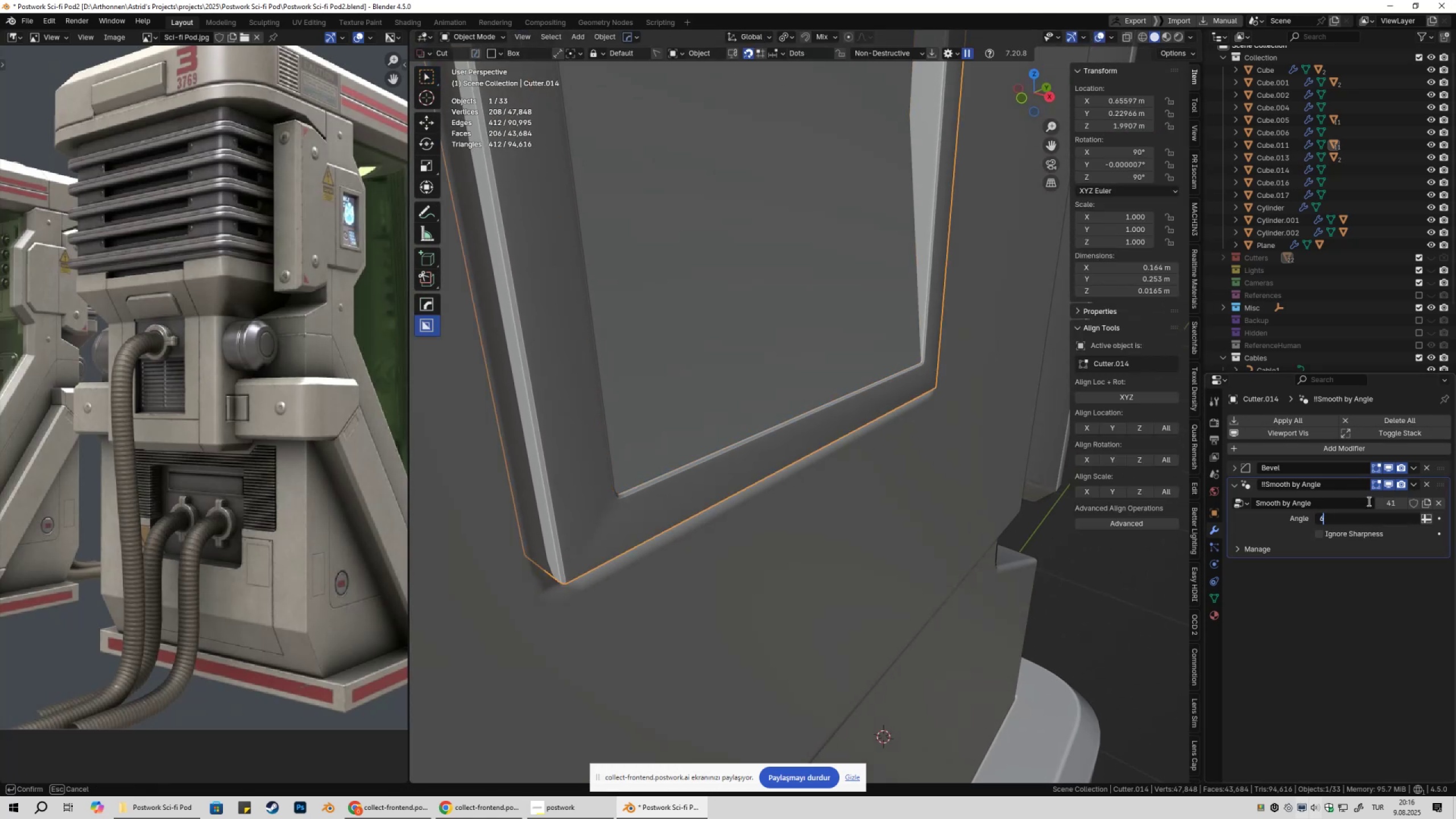 
key(Numpad0)
 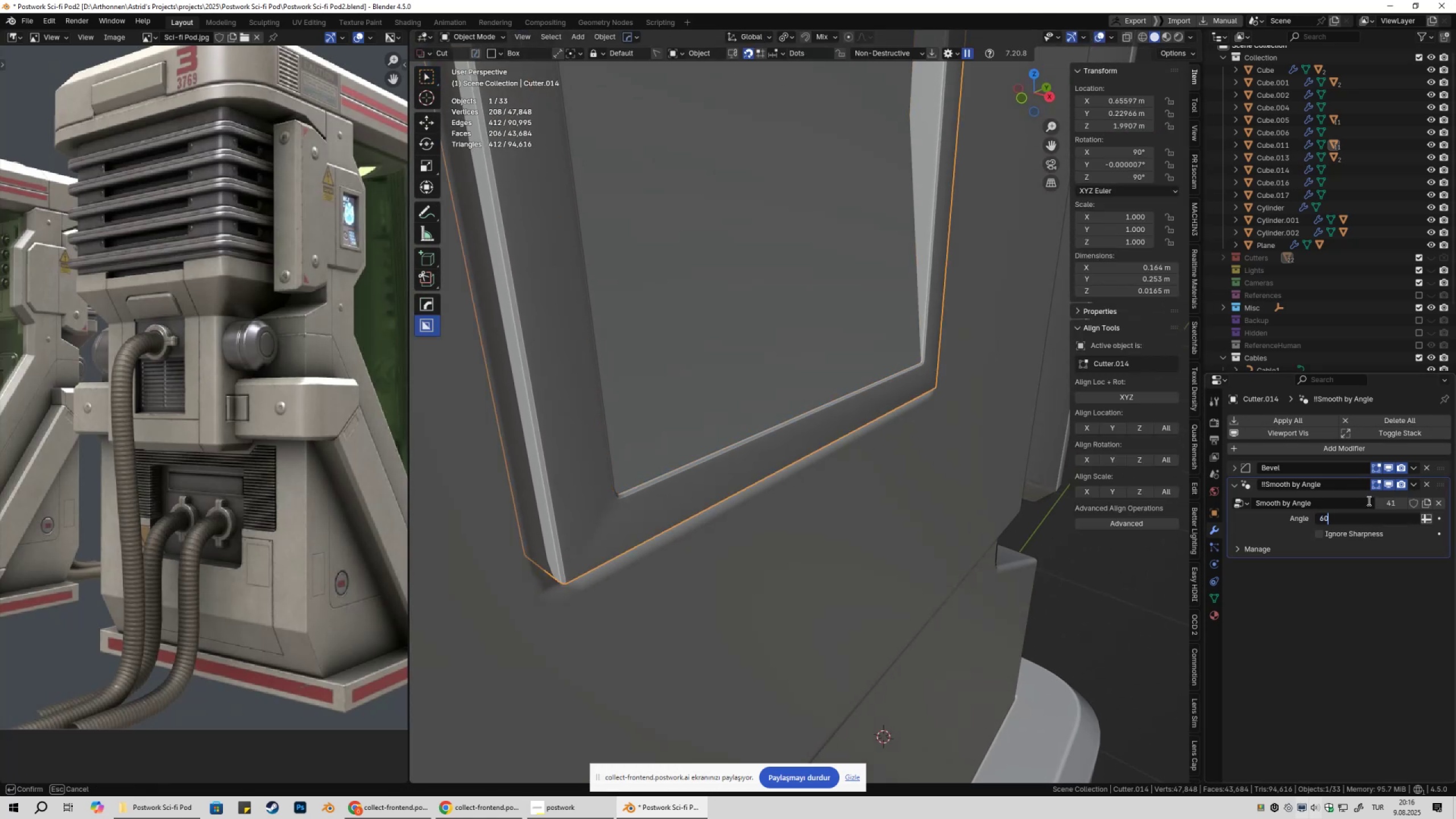 
key(NumpadEnter)
 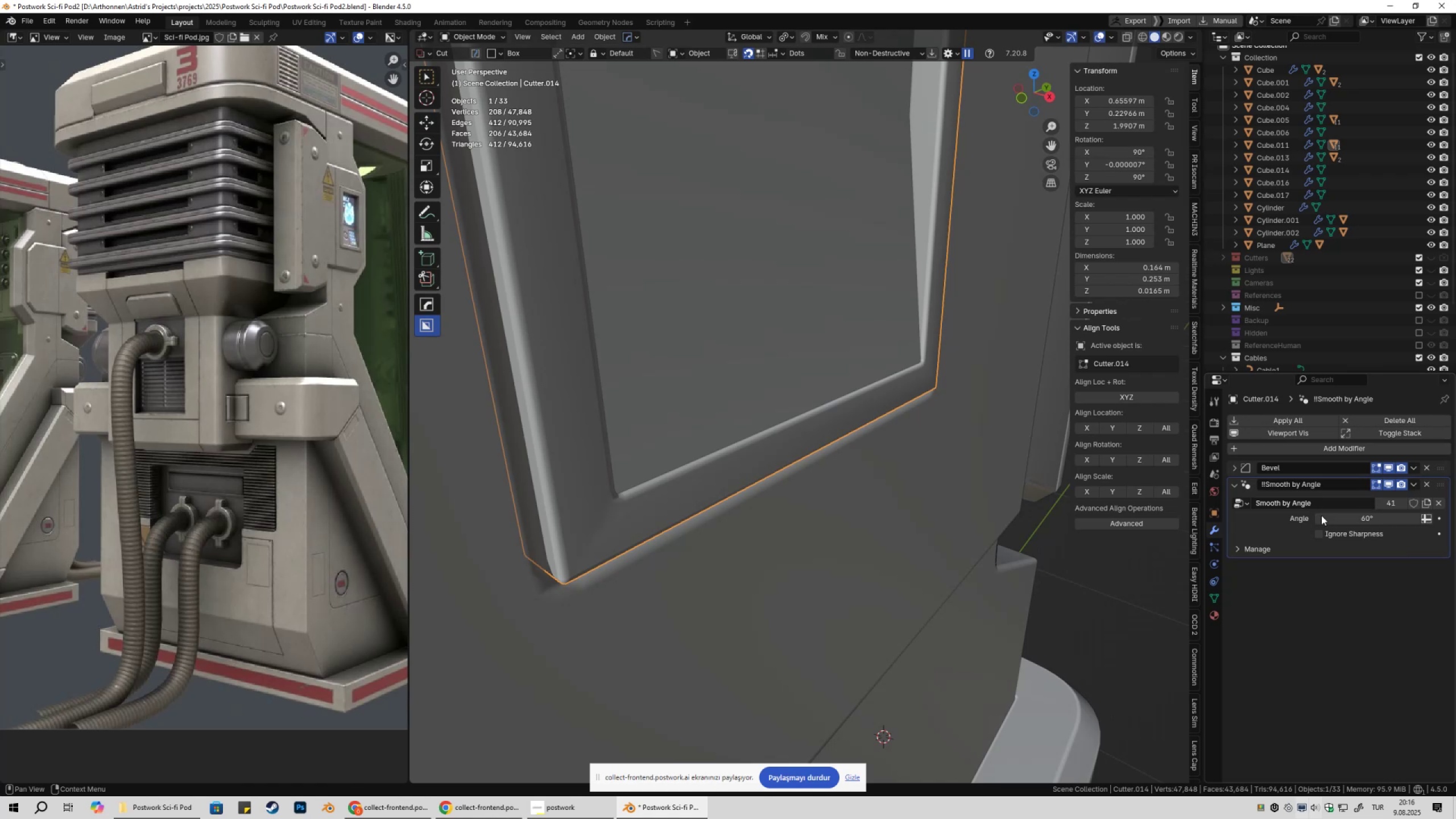 
scroll: coordinate [660, 295], scroll_direction: down, amount: 4.0
 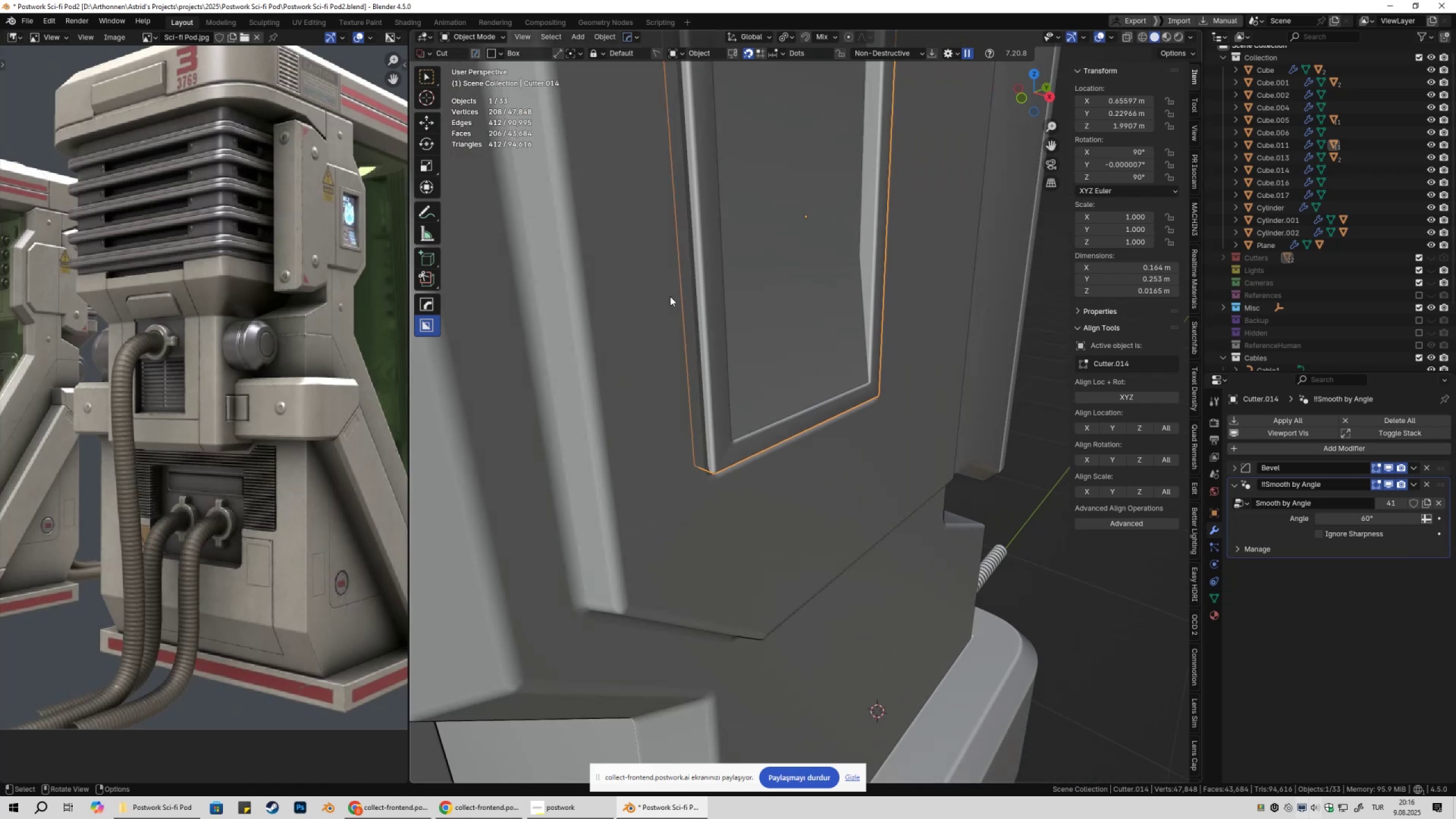 
hold_key(key=ShiftLeft, duration=0.32)
 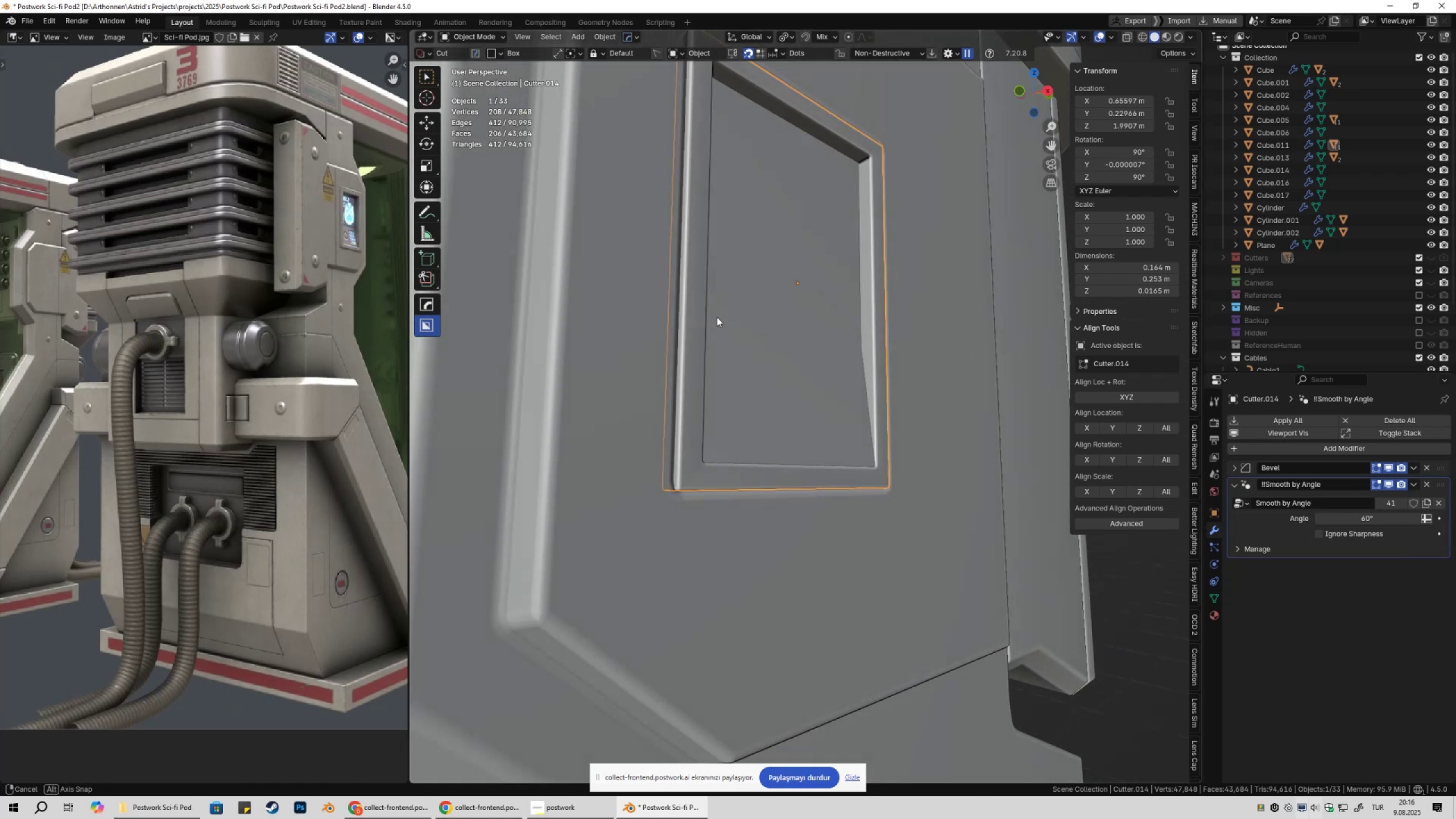 
hold_key(key=ShiftLeft, duration=0.57)
 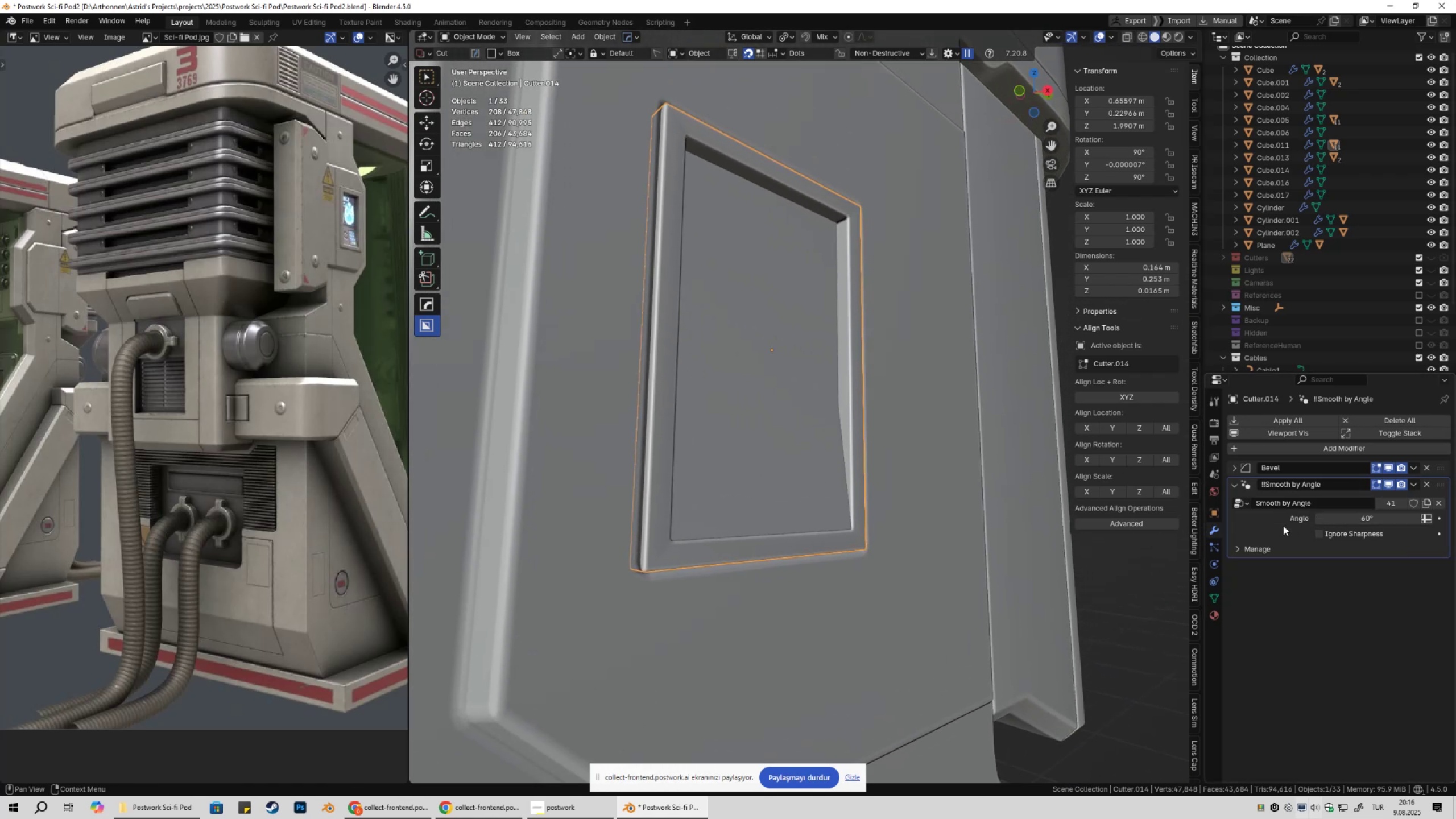 
scroll: coordinate [1039, 446], scroll_direction: down, amount: 2.0
 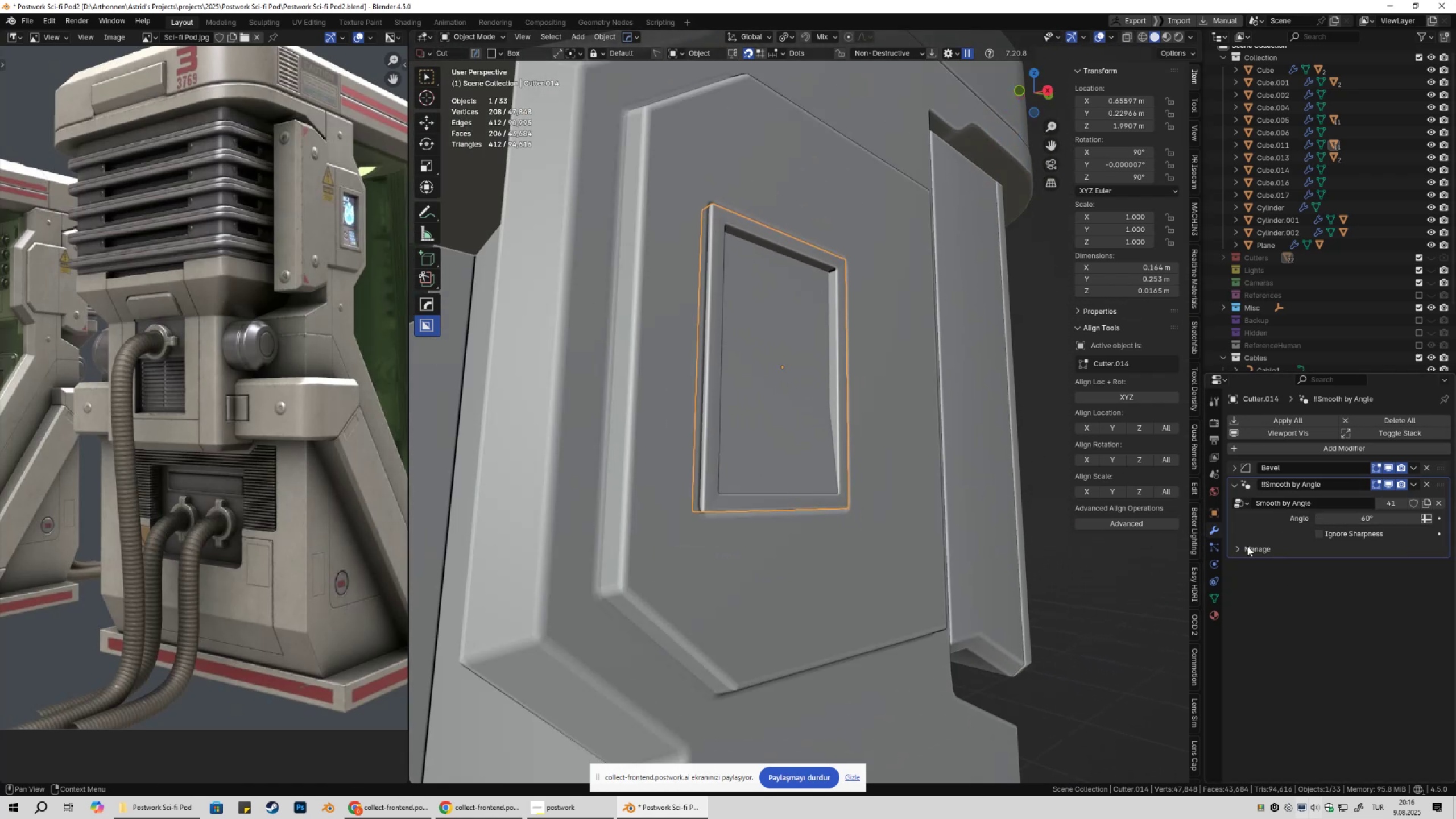 
left_click([1241, 549])
 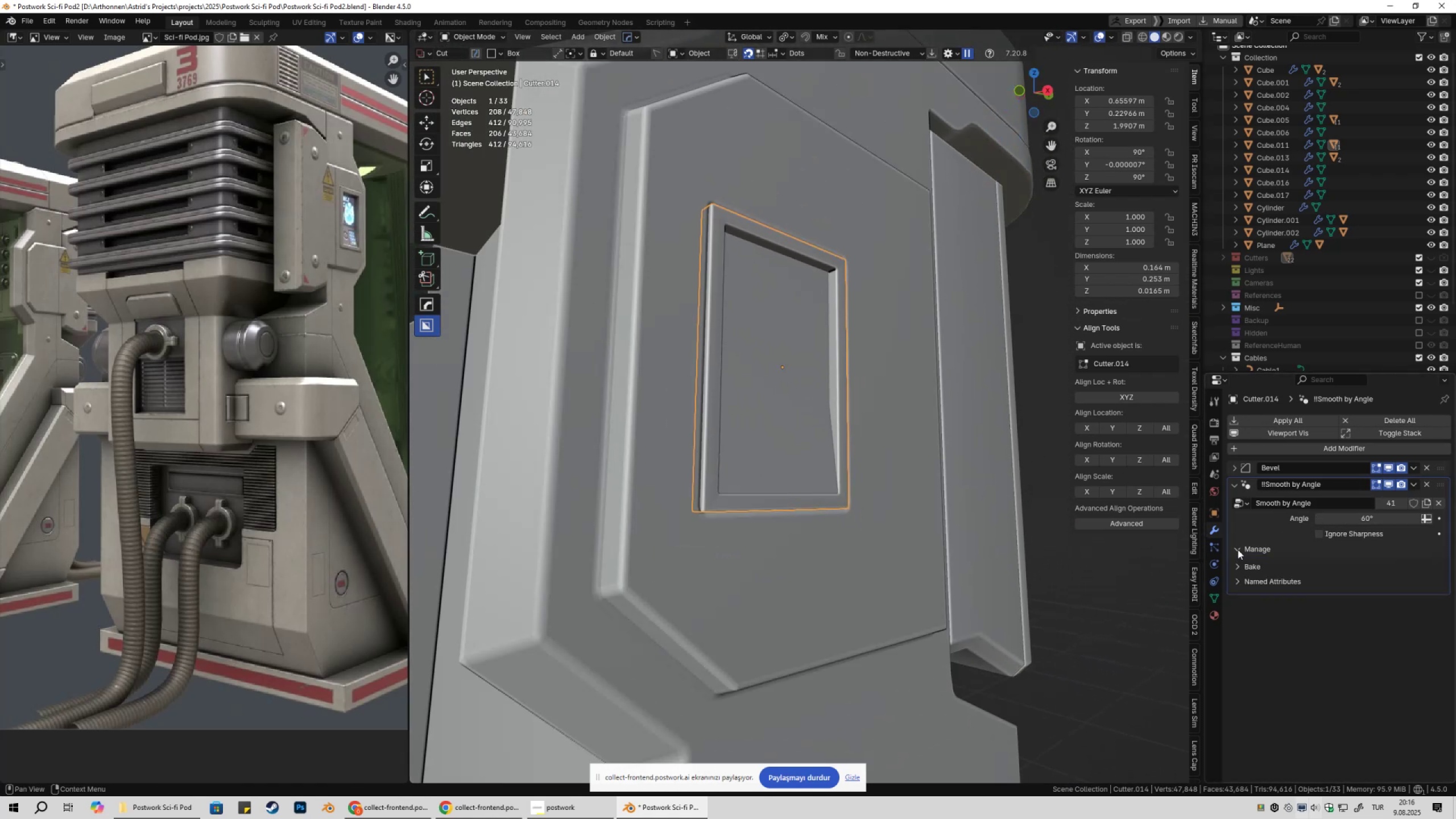 
left_click([1238, 549])
 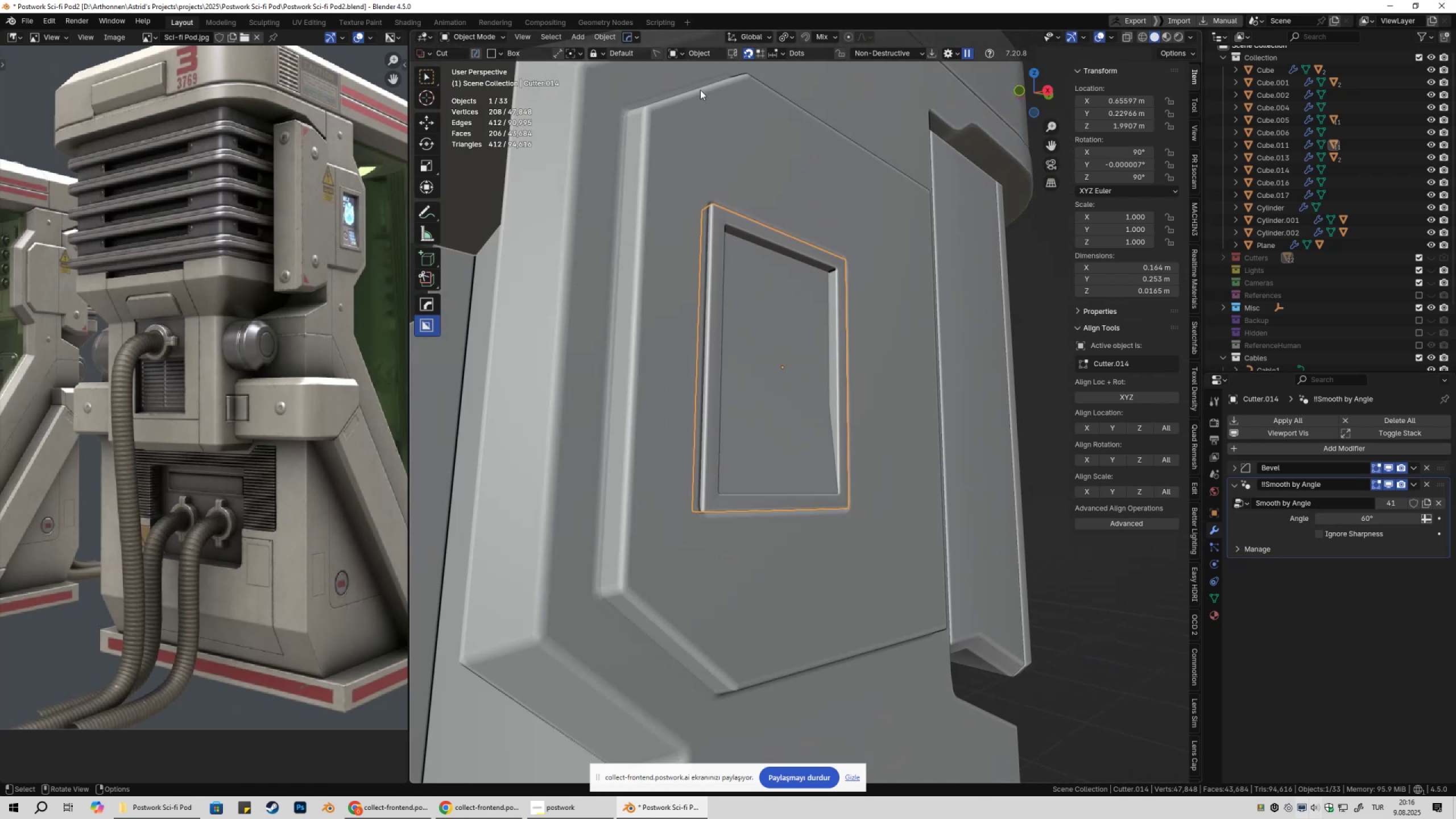 
left_click([988, 284])
 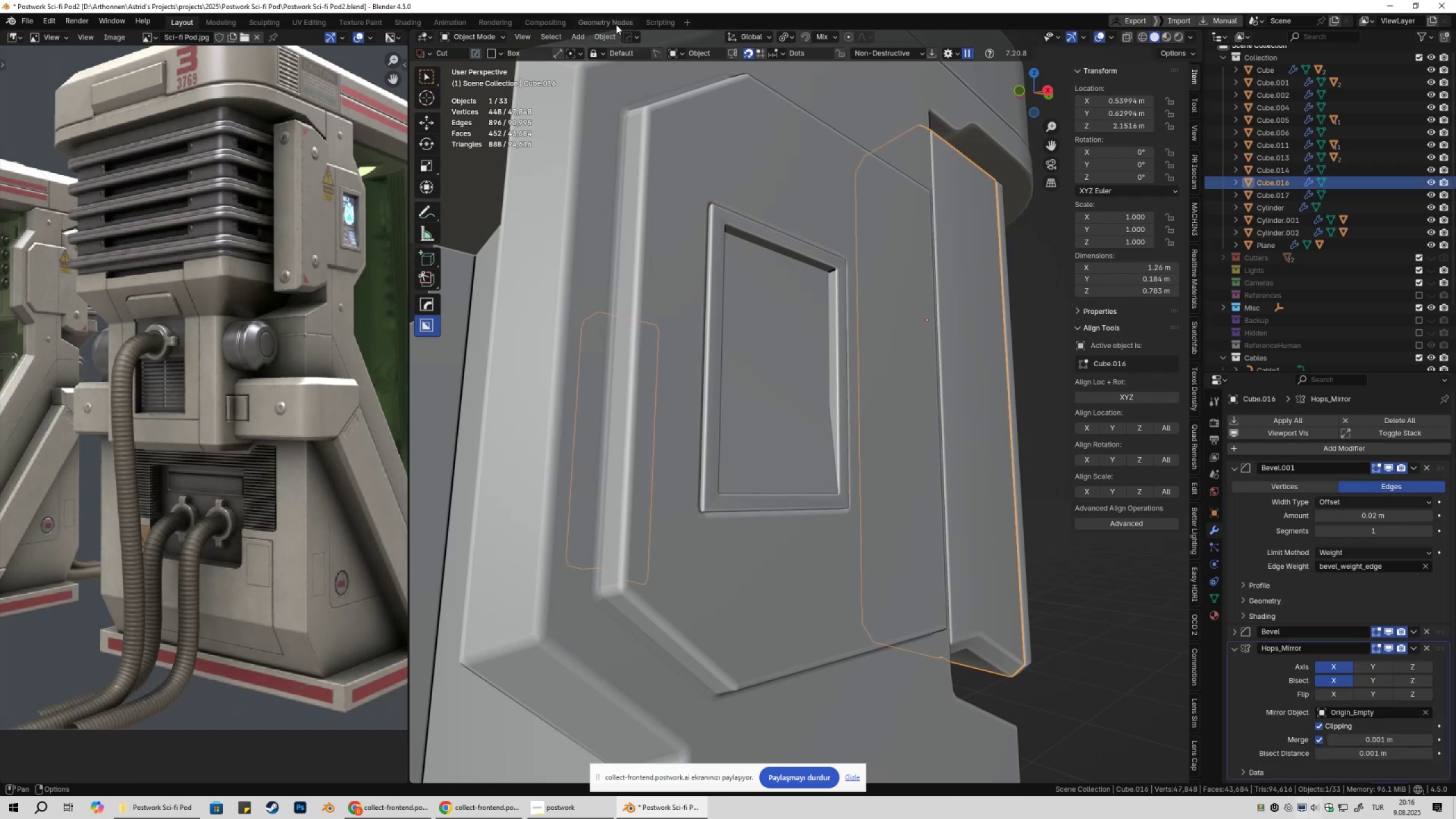 
left_click([613, 24])
 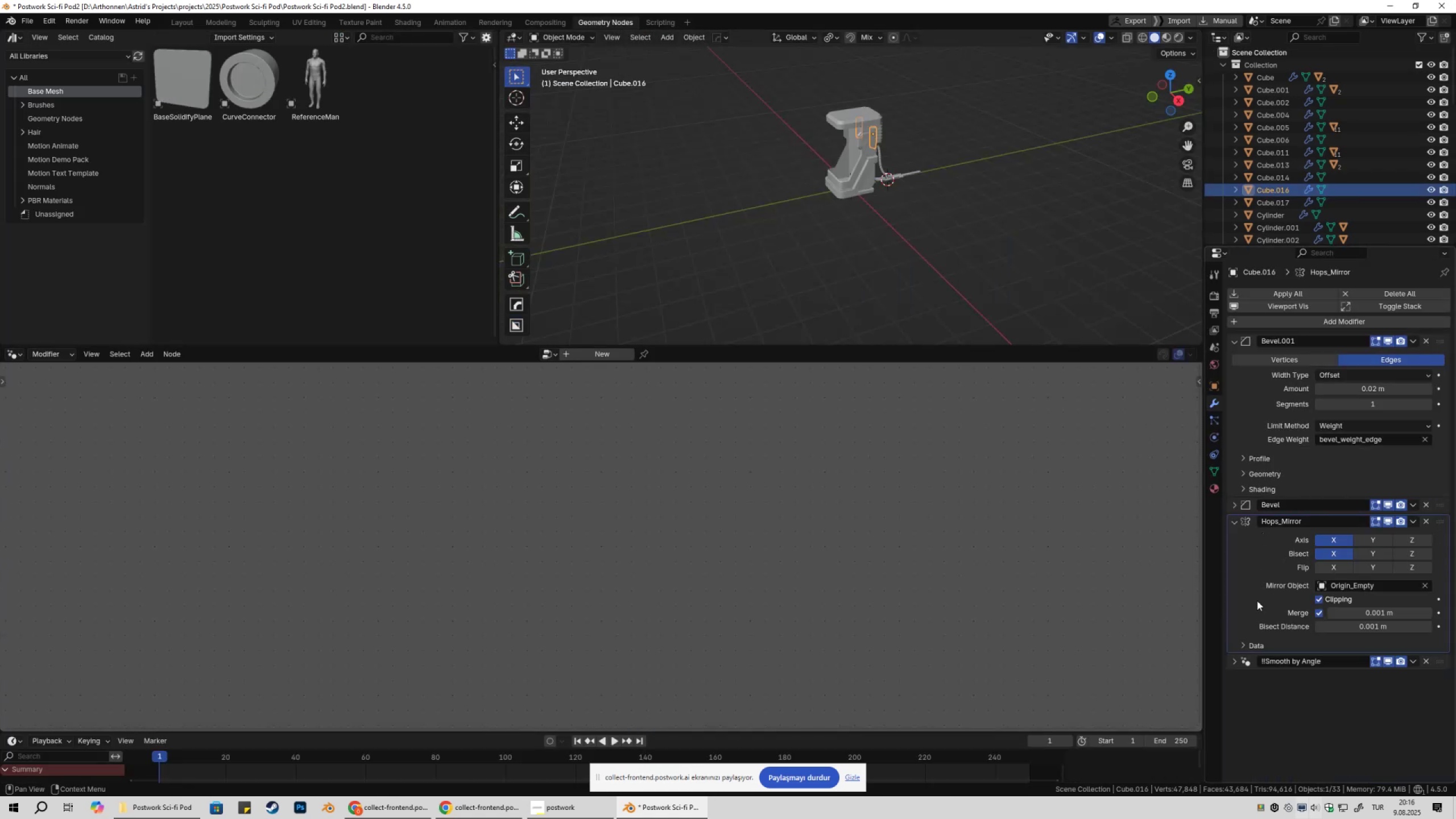 
left_click([1246, 660])
 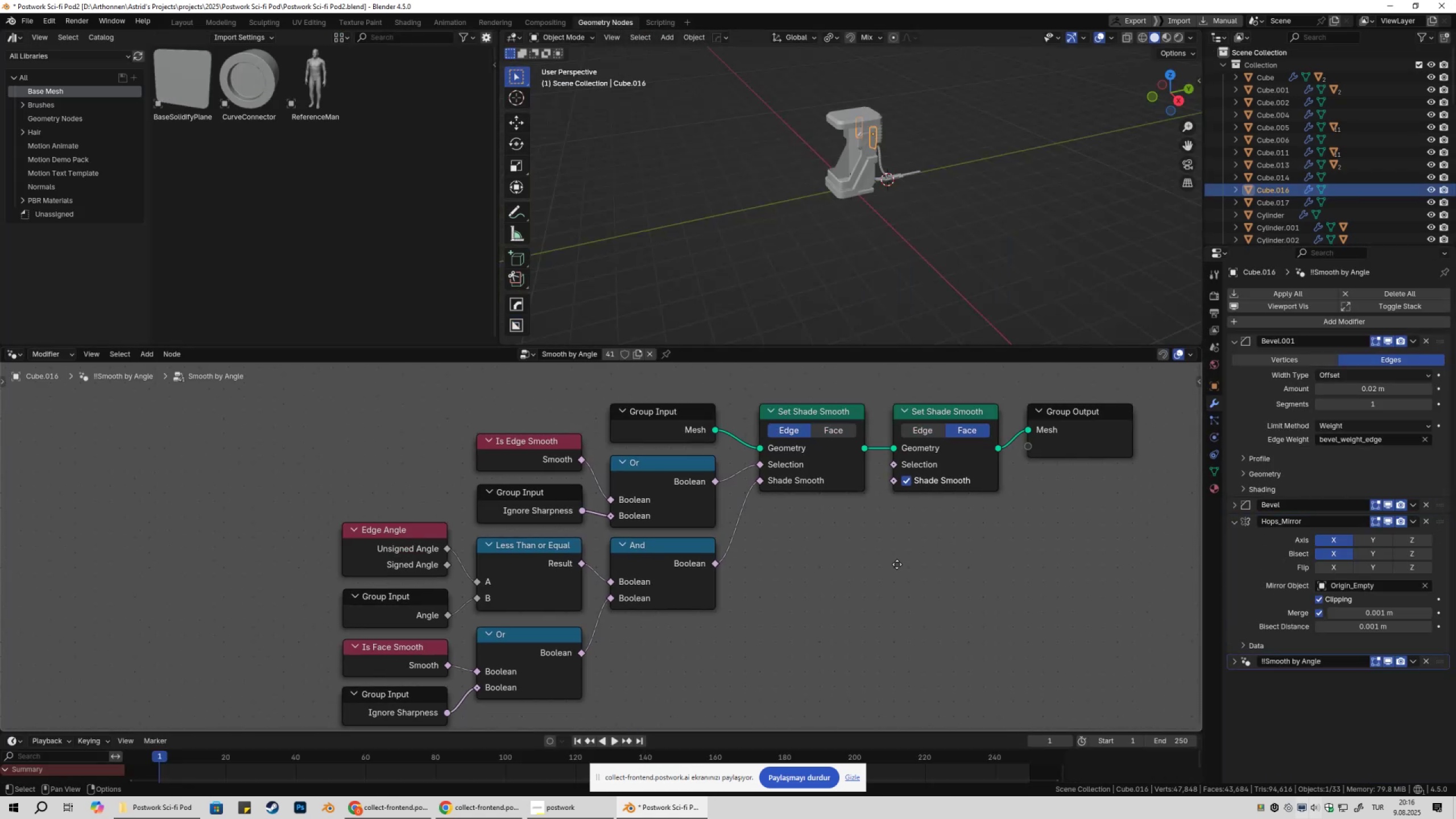 
scroll: coordinate [872, 503], scroll_direction: down, amount: 2.0
 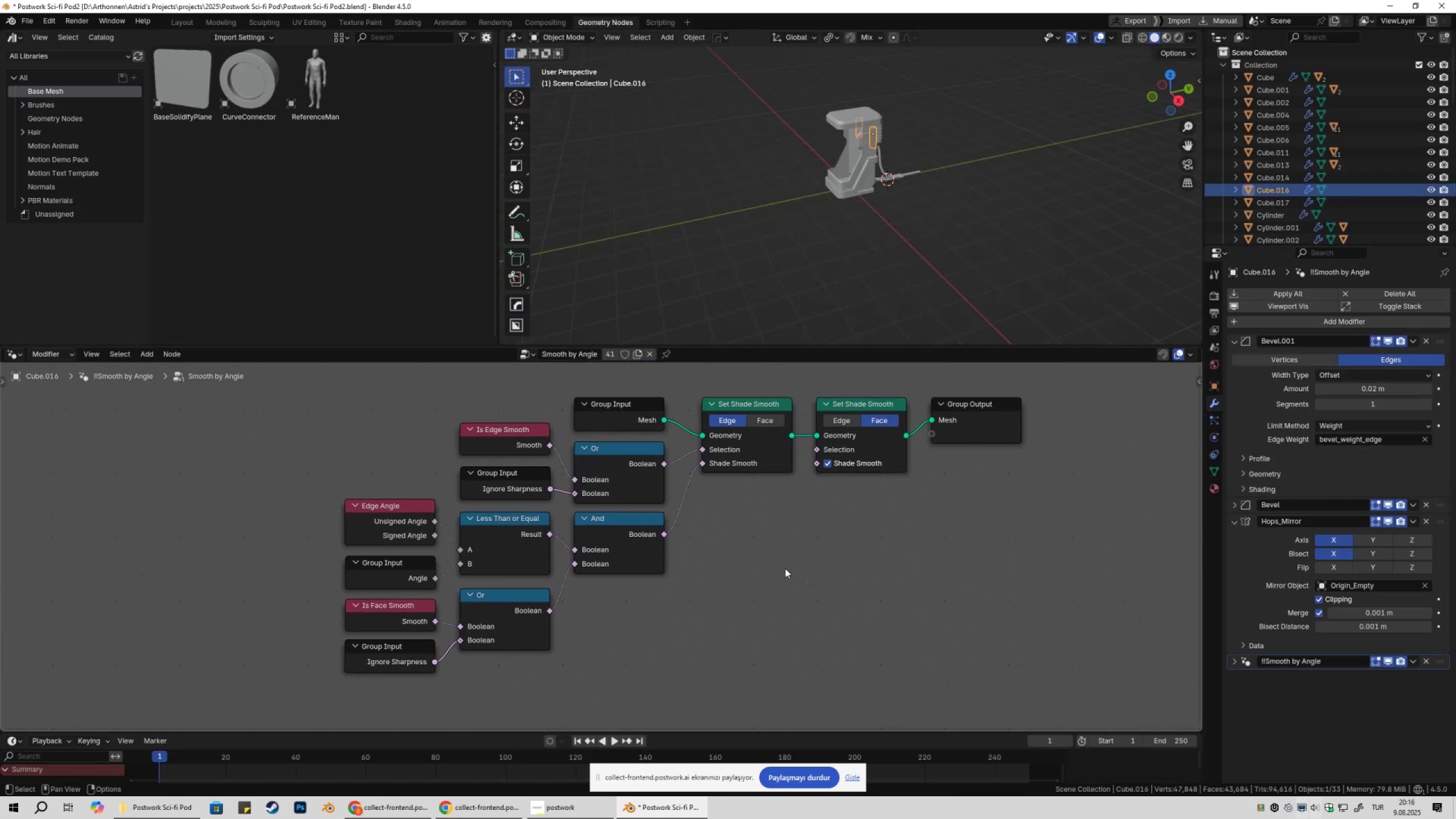 
wait(5.02)
 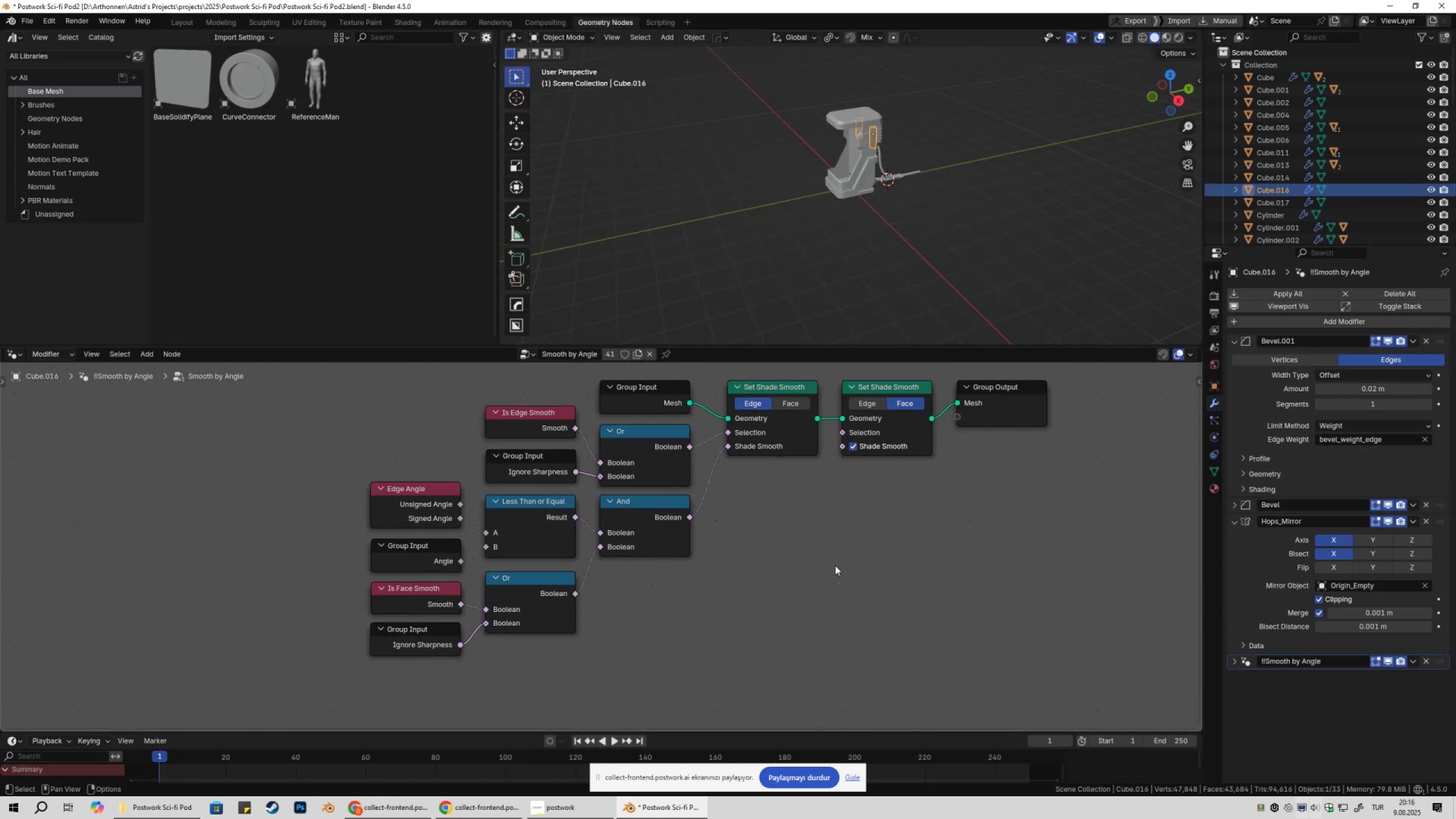 
scroll: coordinate [774, 549], scroll_direction: up, amount: 2.0
 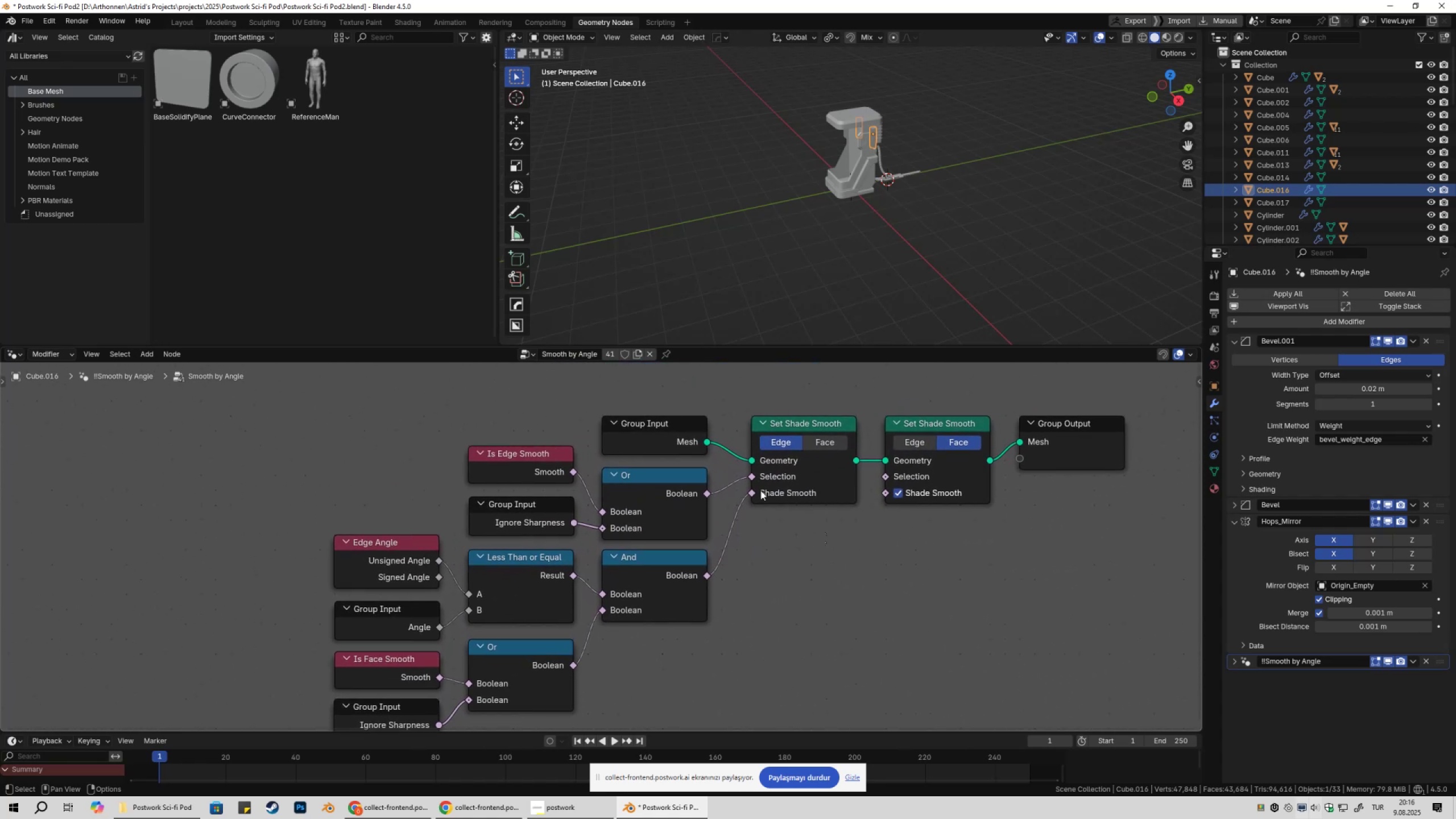 
left_click([652, 430])
 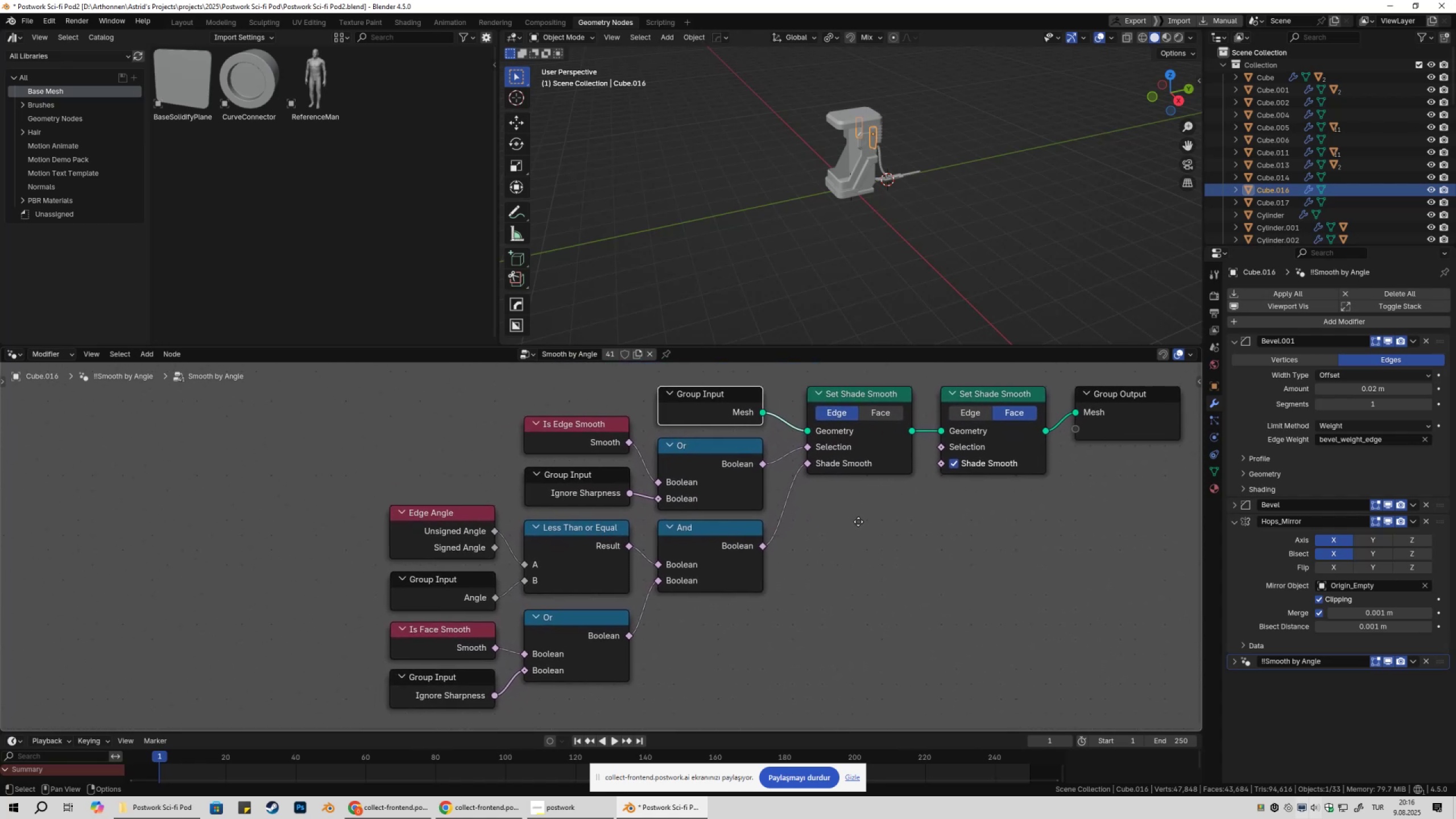 
wait(5.12)
 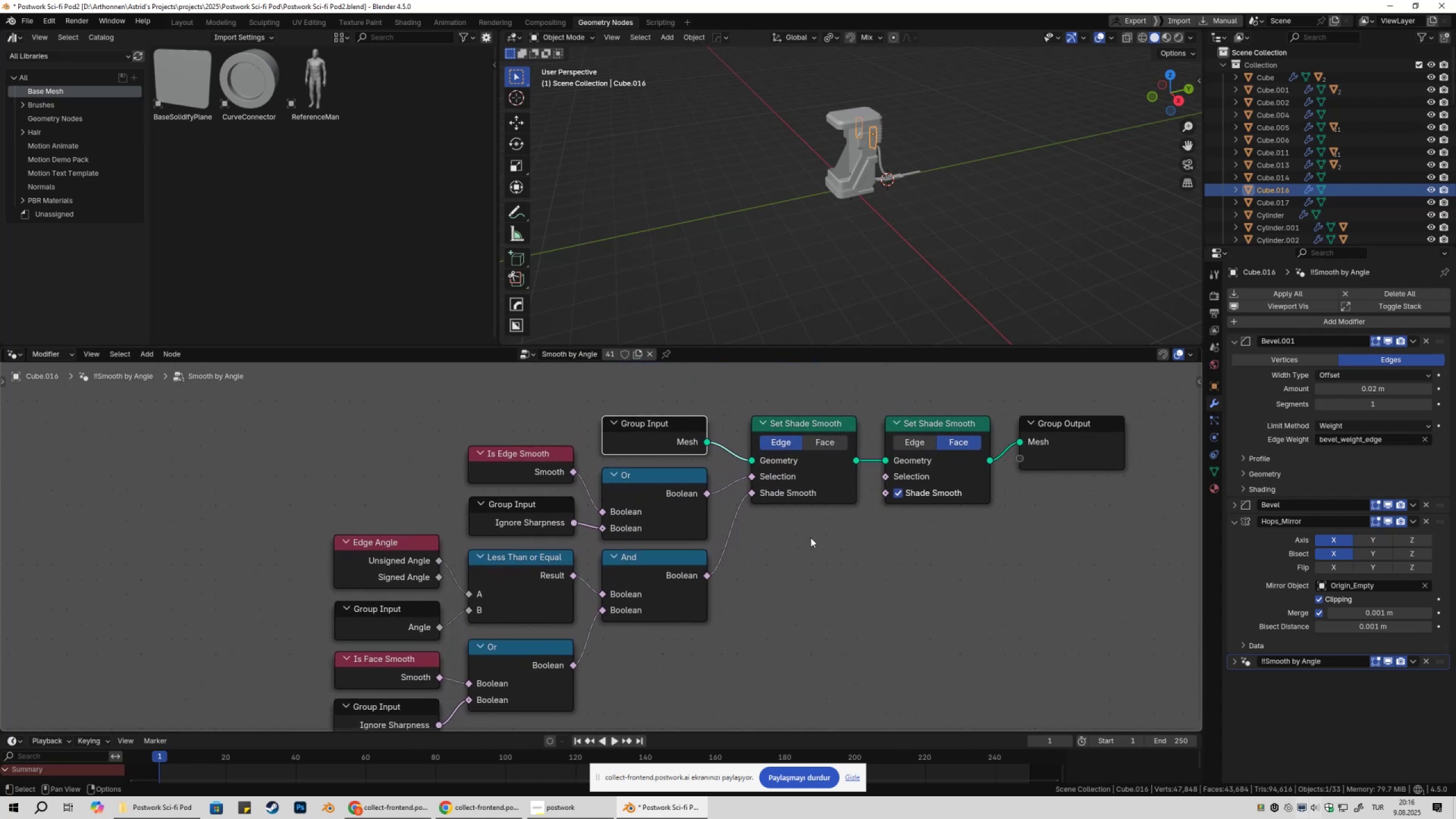 
key(N)
 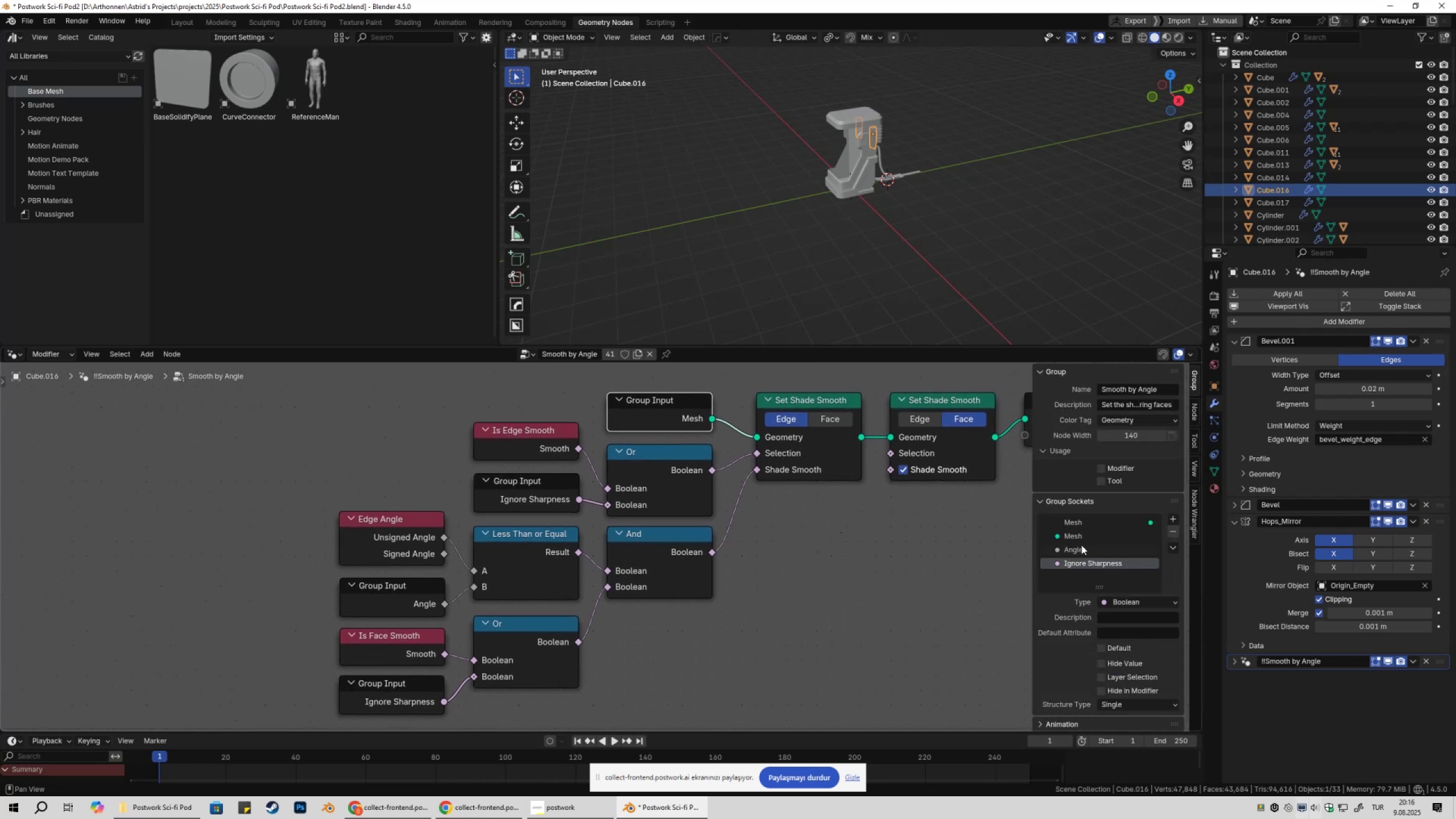 
left_click([1087, 548])
 